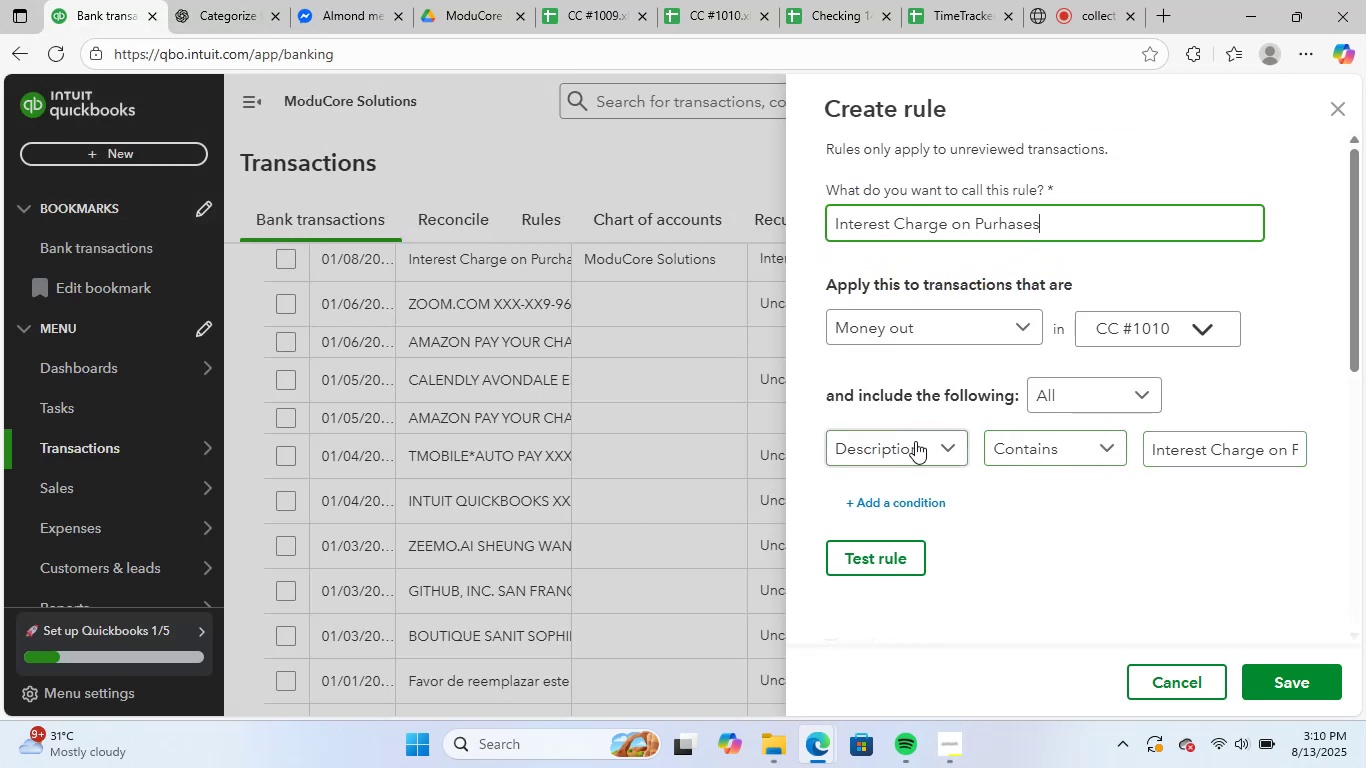 
left_click([1086, 459])
 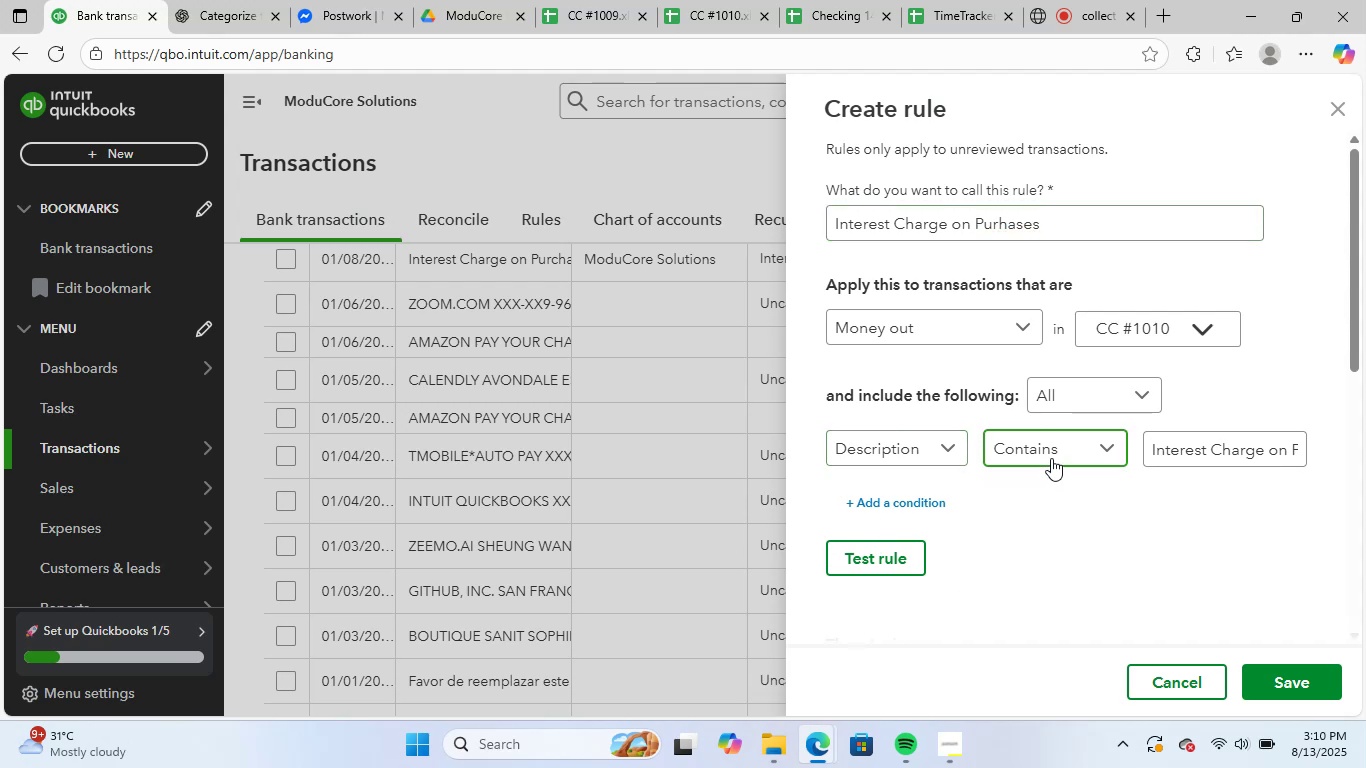 
double_click([903, 448])
 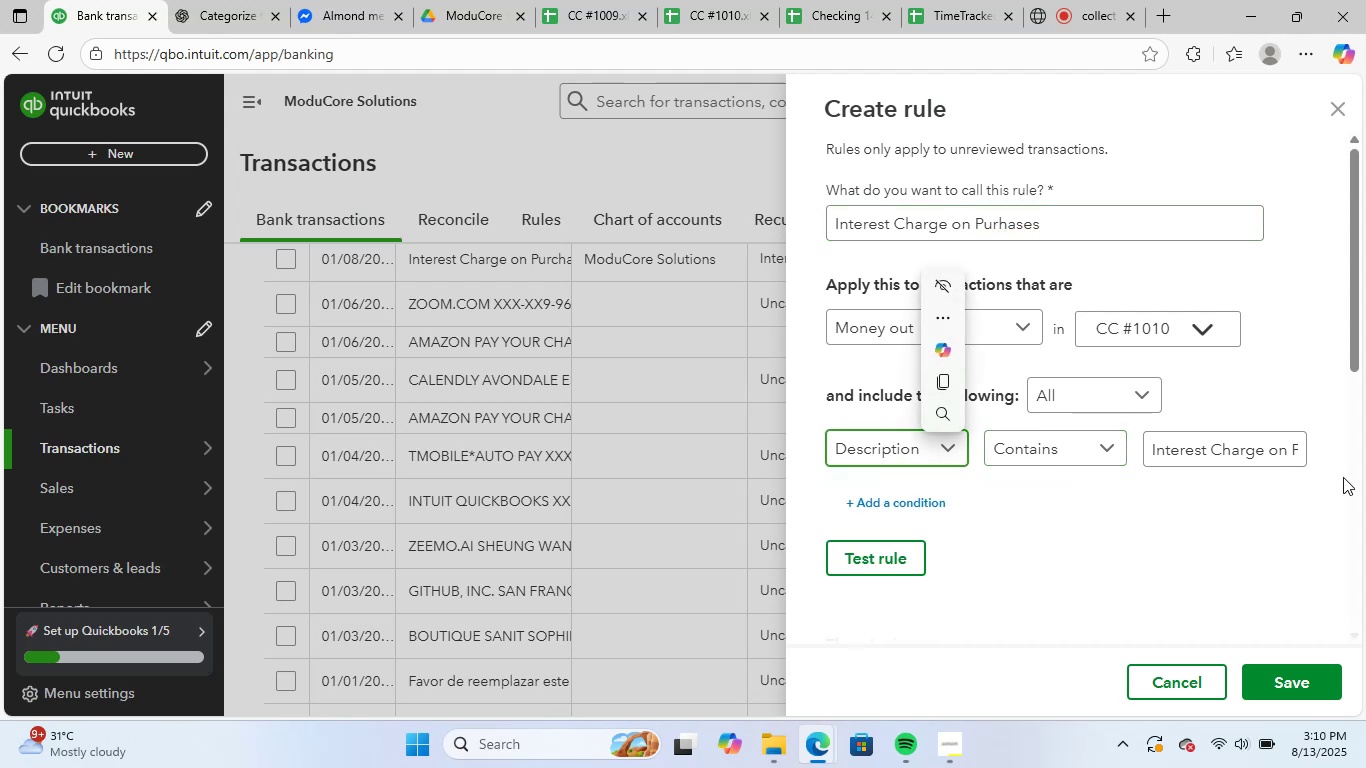 
left_click([1273, 443])
 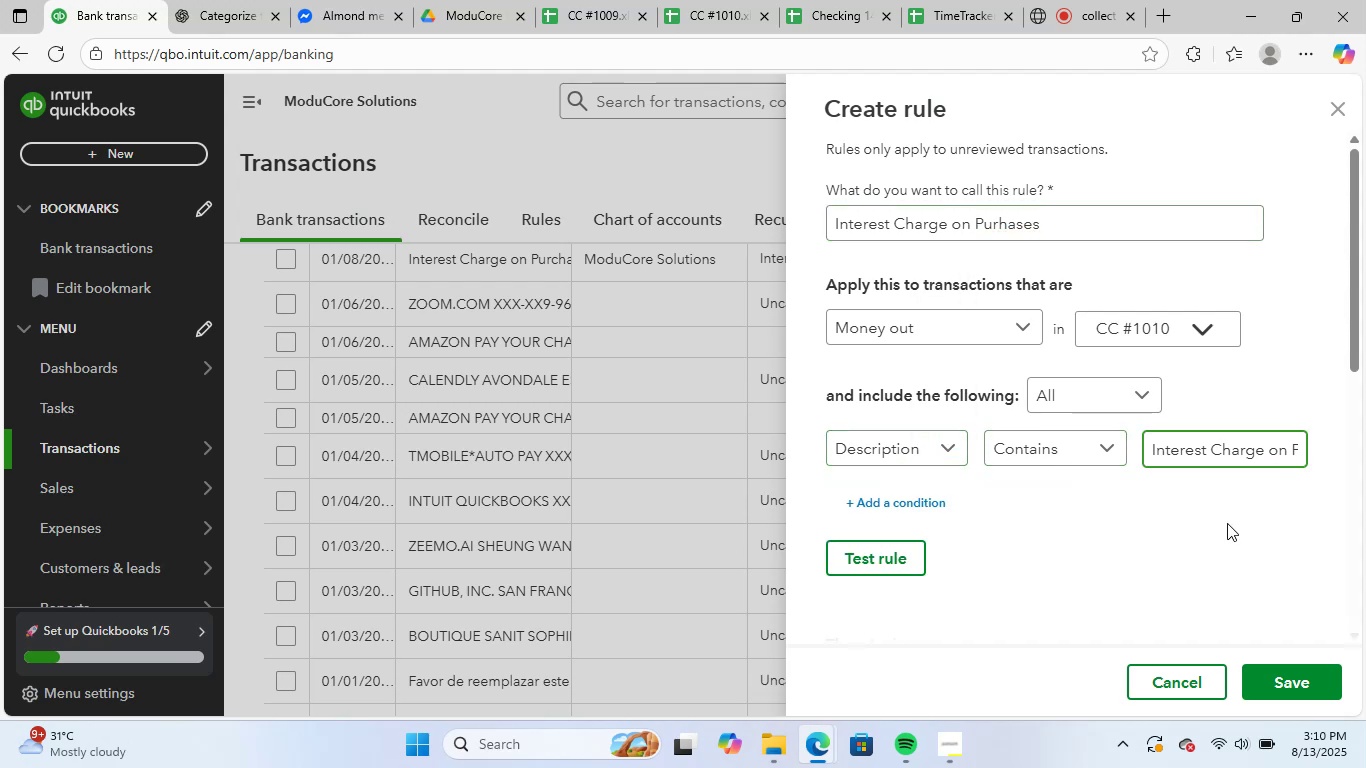 
left_click([1227, 523])
 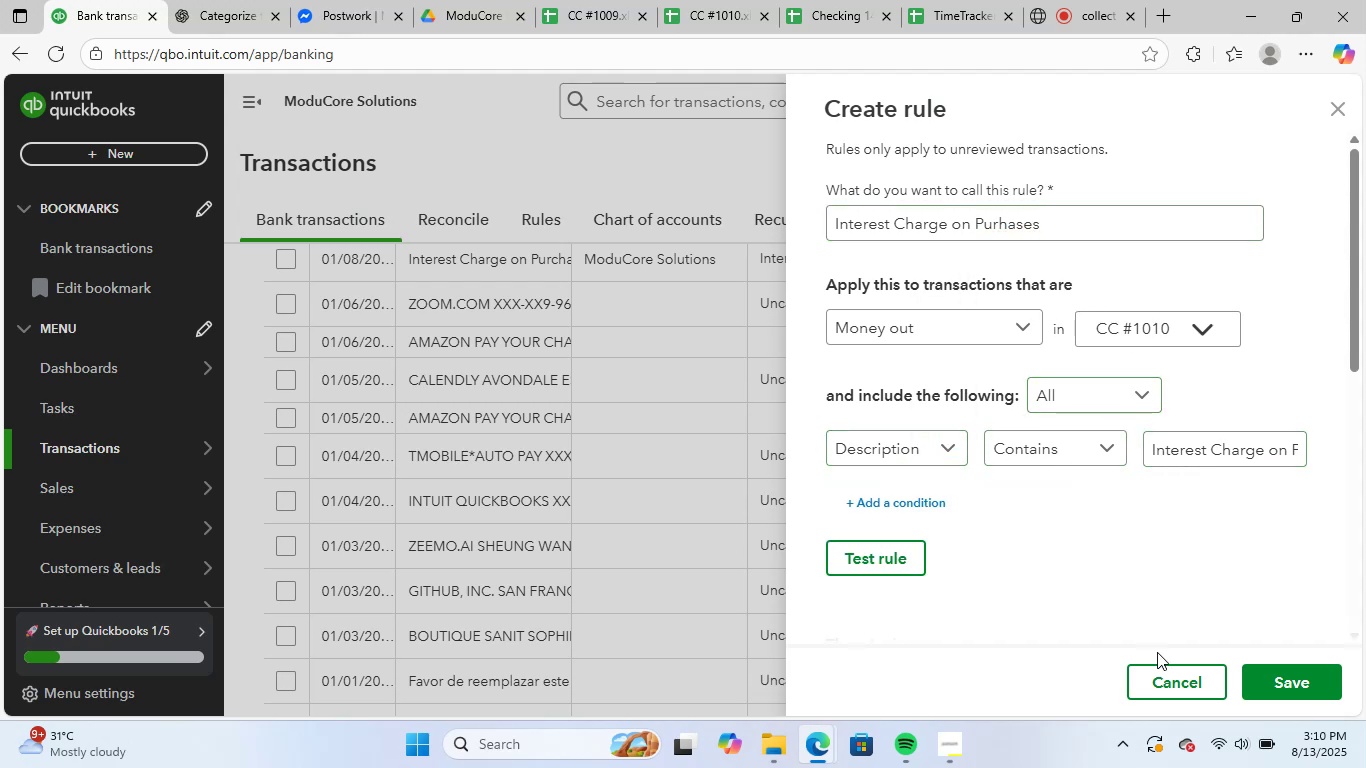 
left_click([1294, 685])
 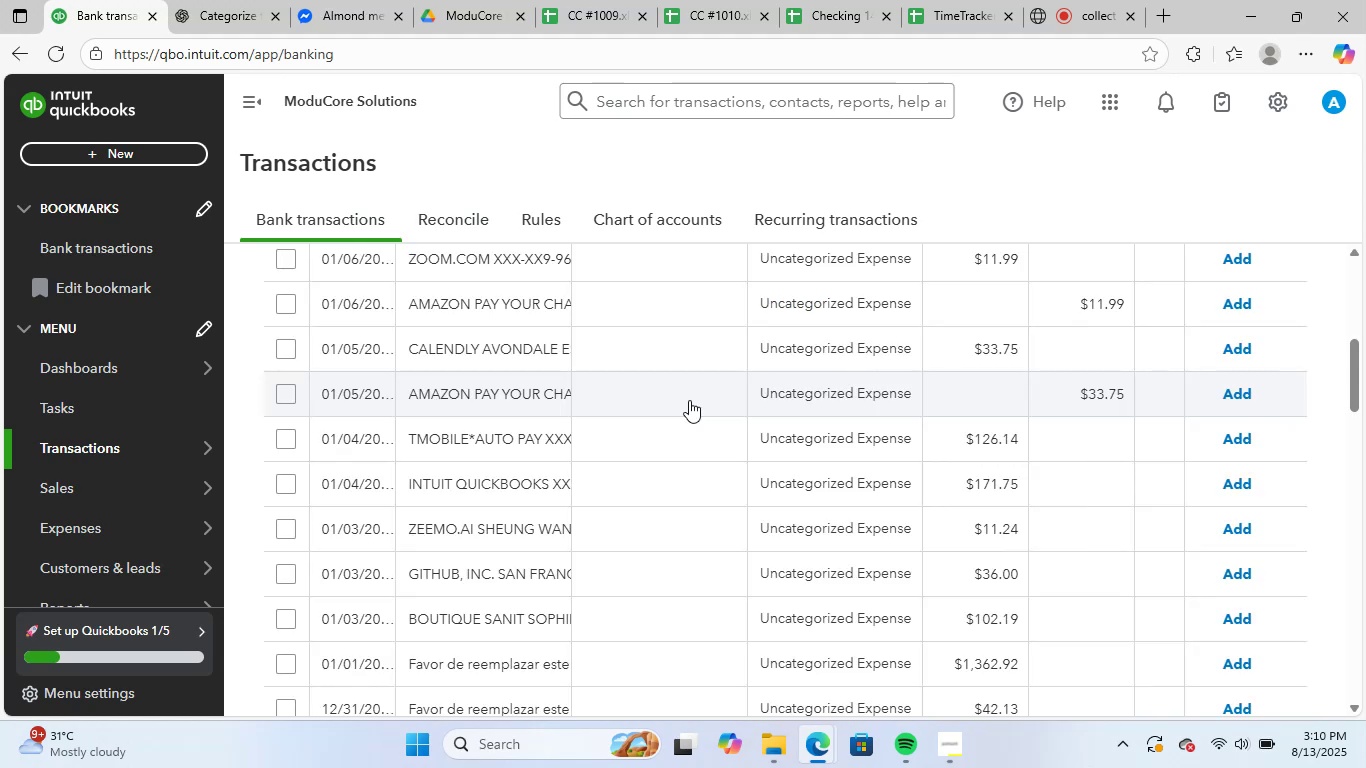 
wait(5.45)
 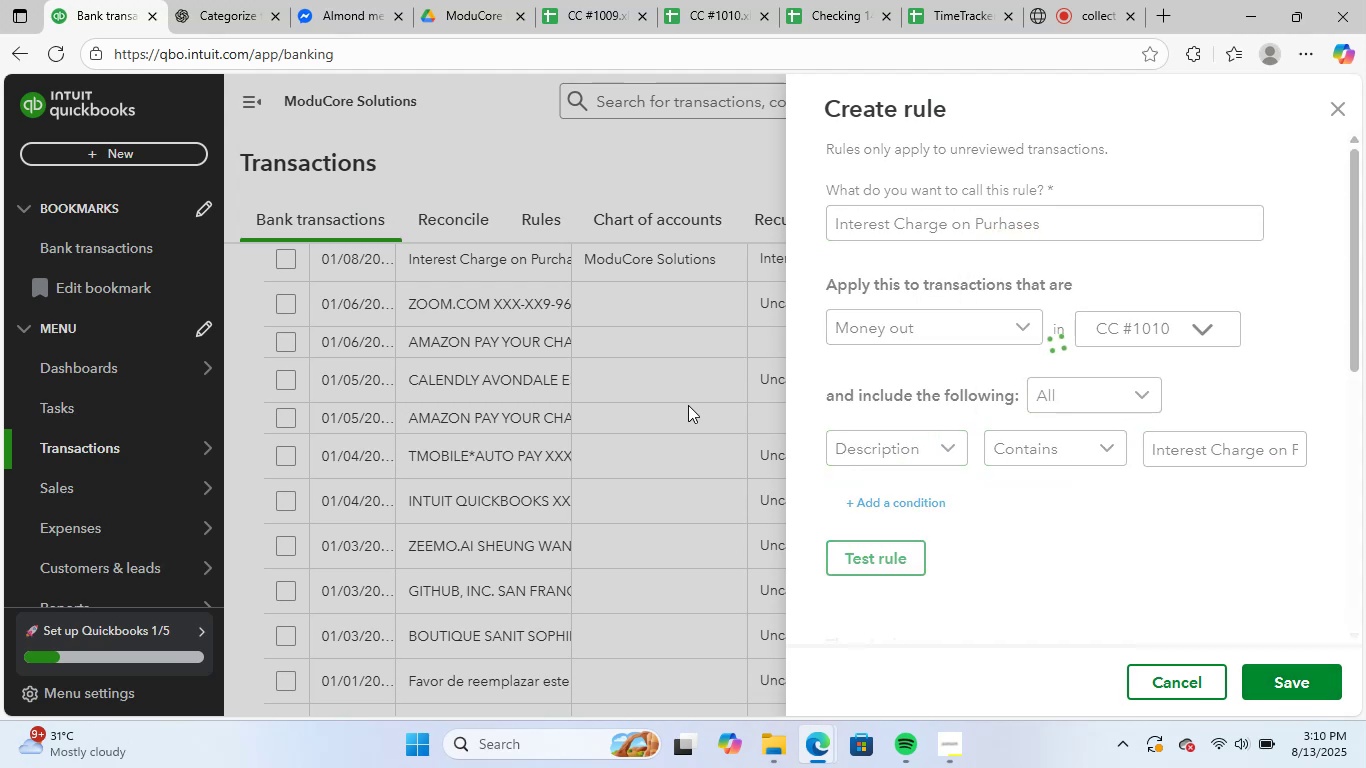 
scroll: coordinate [658, 552], scroll_direction: up, amount: 4.0
 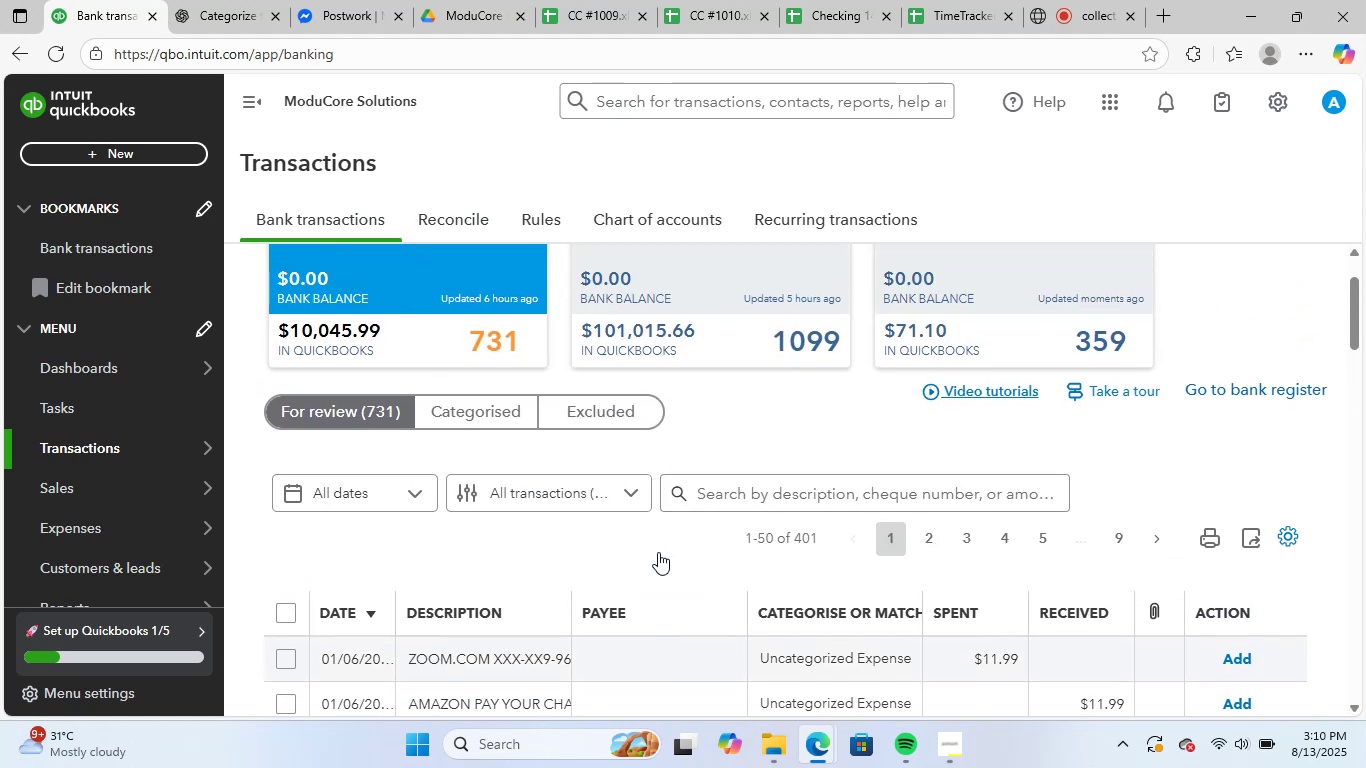 
scroll: coordinate [656, 552], scroll_direction: down, amount: 1.0
 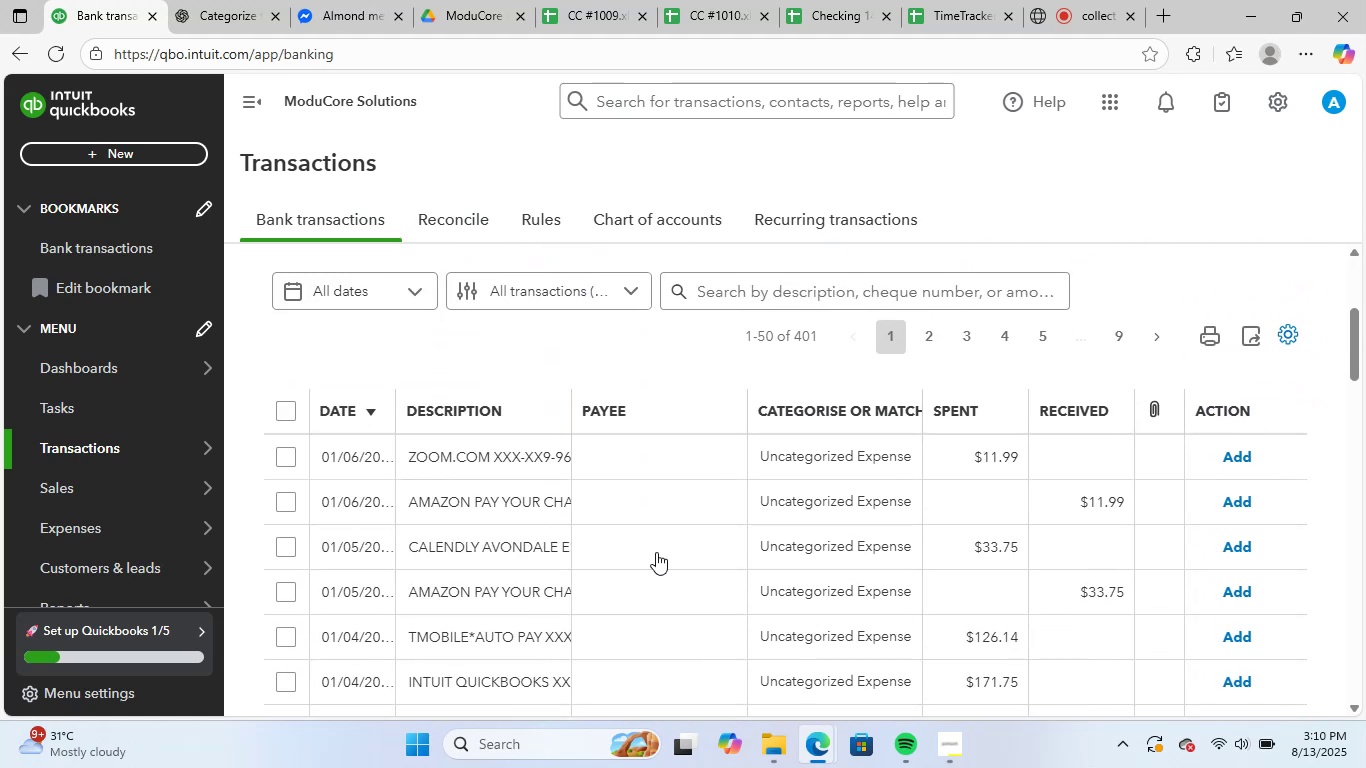 
scroll: coordinate [649, 533], scroll_direction: up, amount: 3.0
 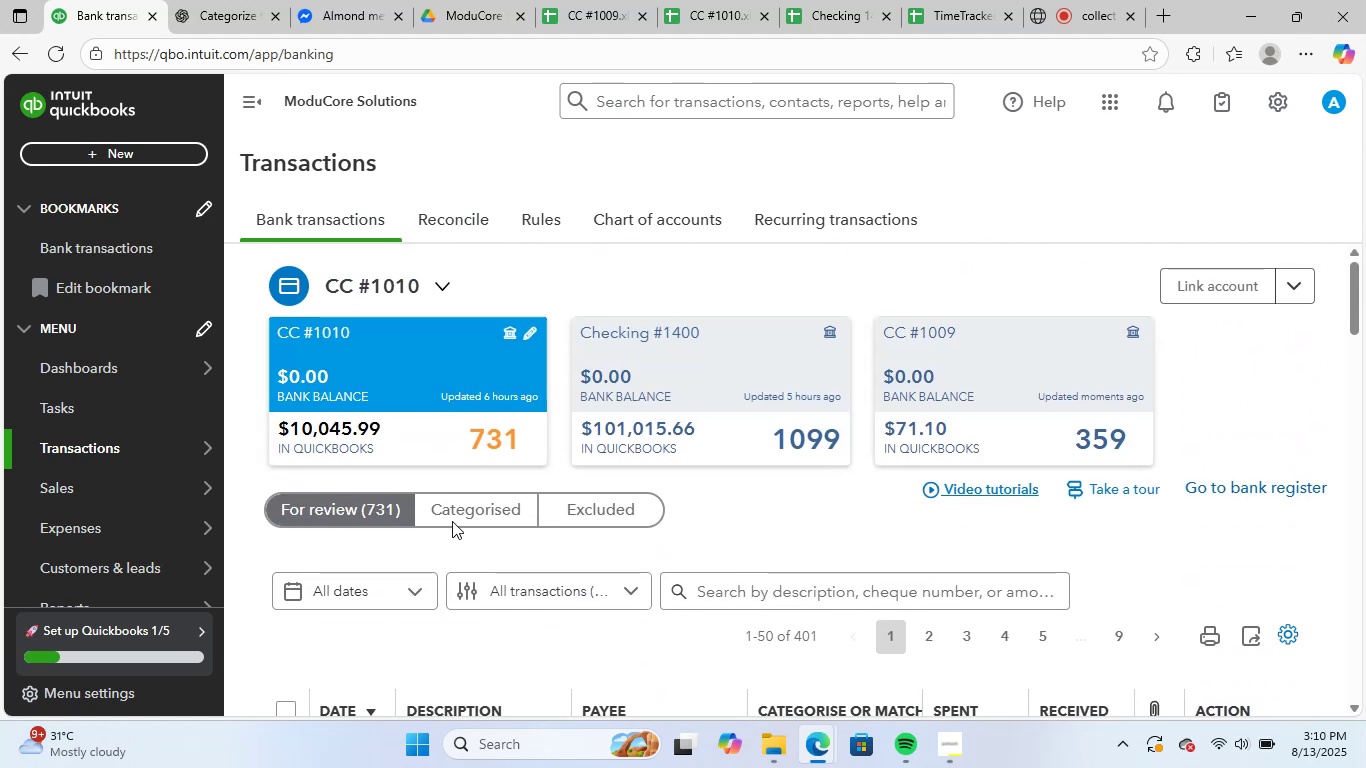 
left_click([467, 501])
 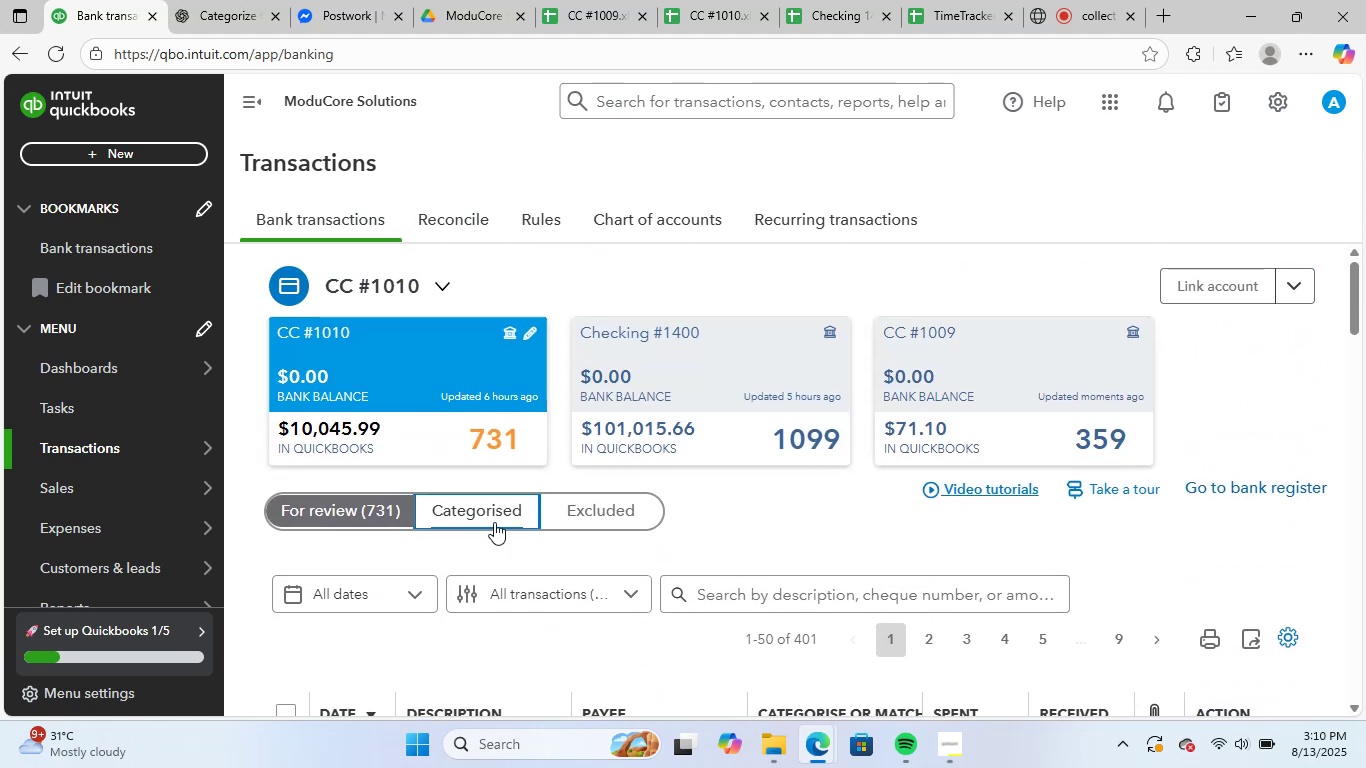 
scroll: coordinate [751, 555], scroll_direction: down, amount: 4.0
 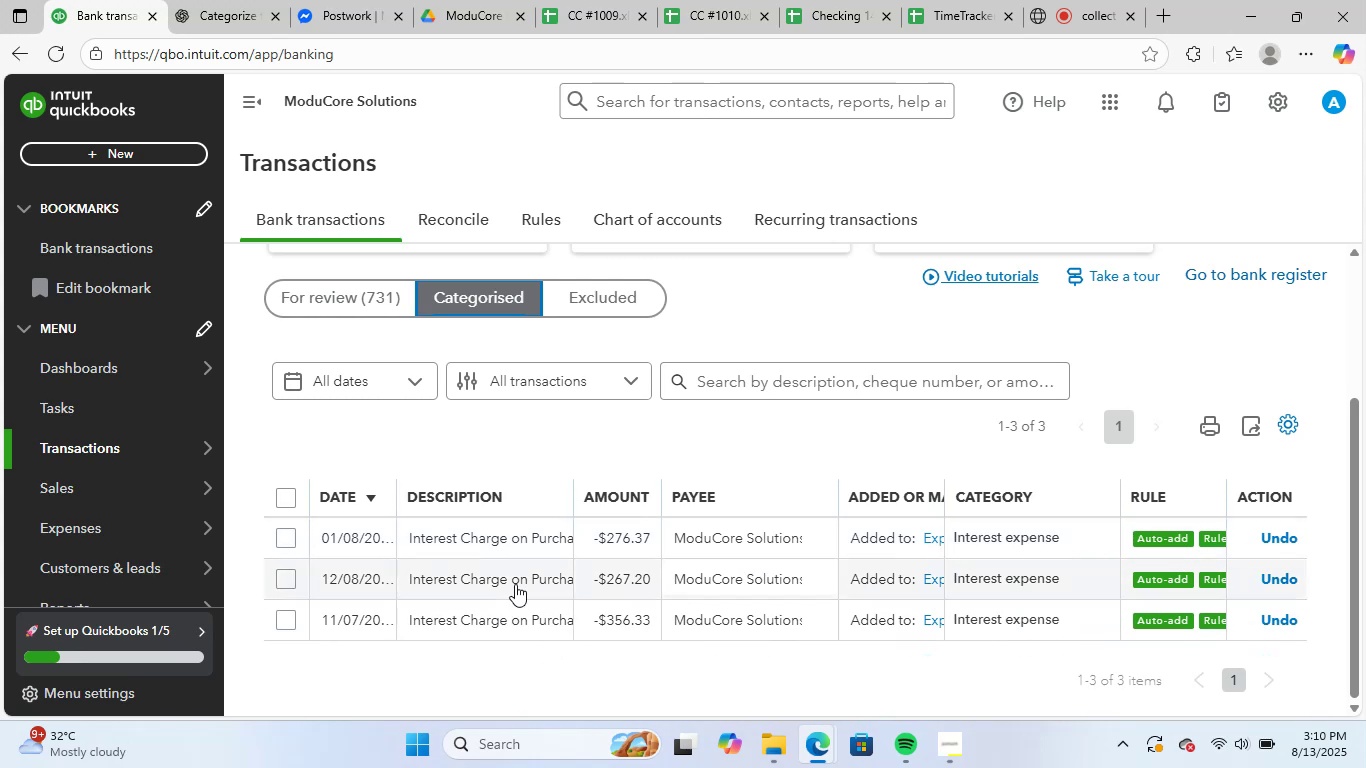 
left_click([528, 548])
 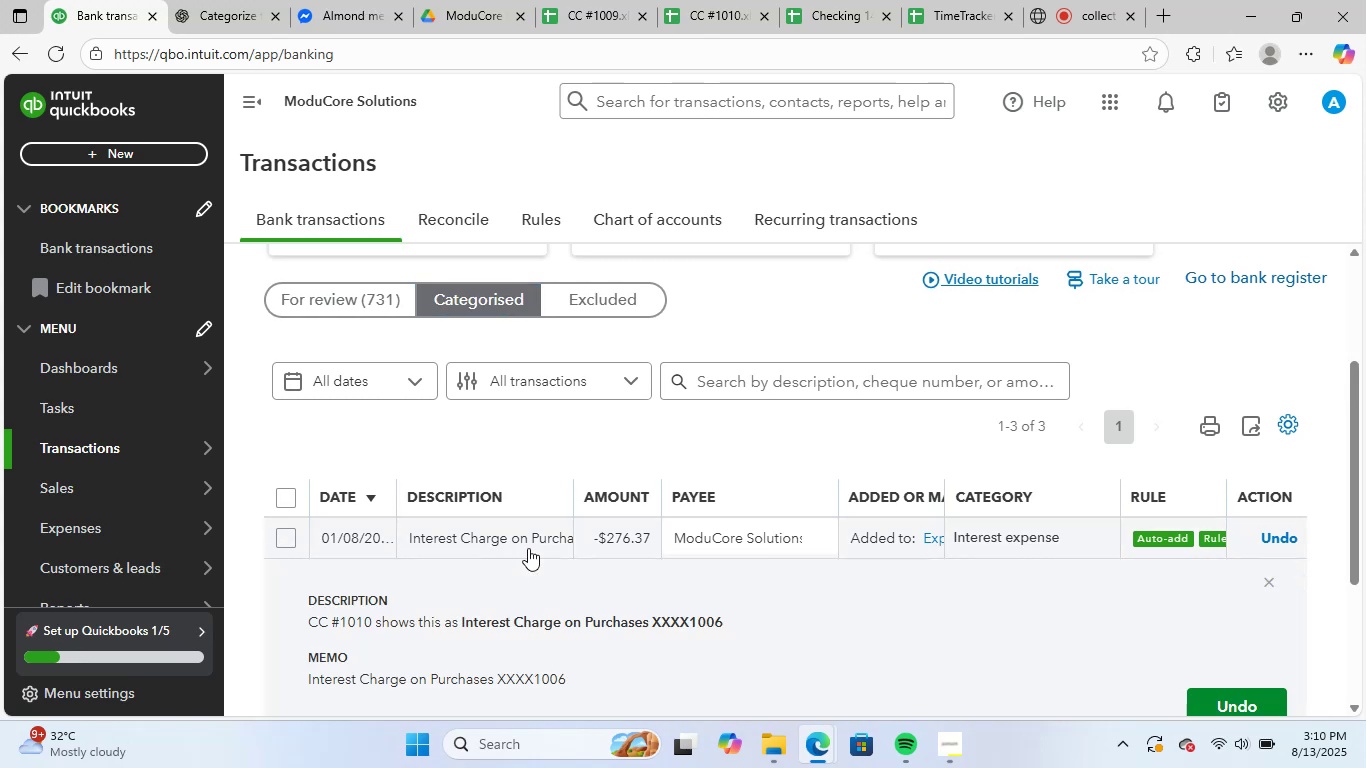 
scroll: coordinate [721, 590], scroll_direction: down, amount: 1.0
 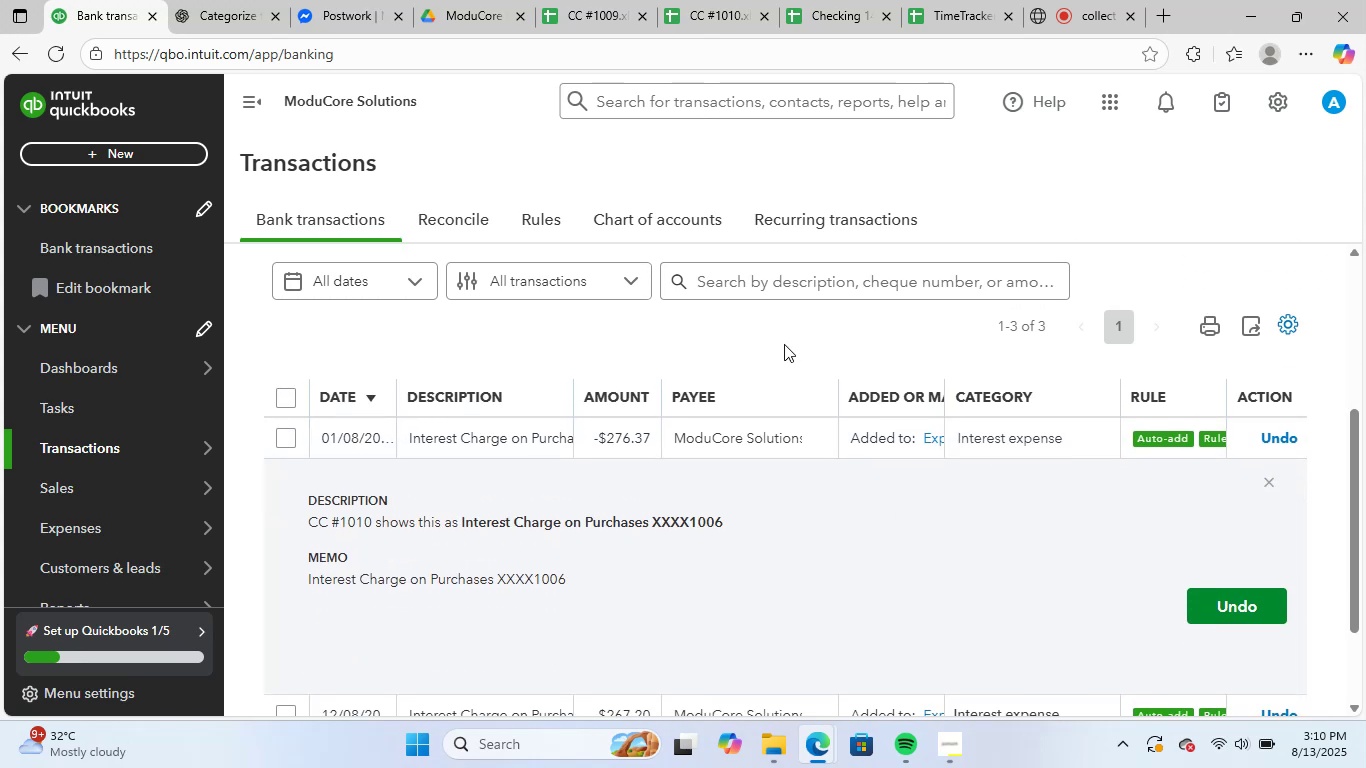 
left_click([790, 333])
 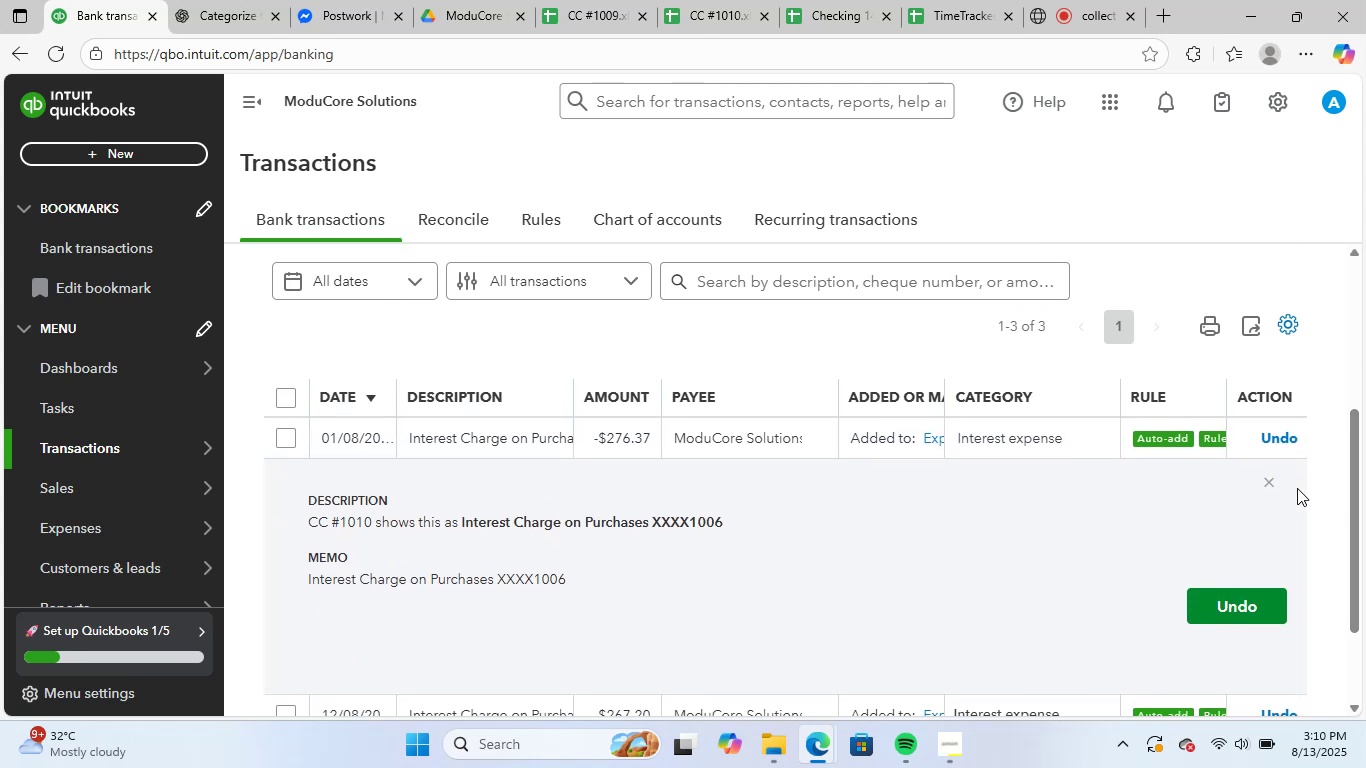 
left_click([1276, 479])
 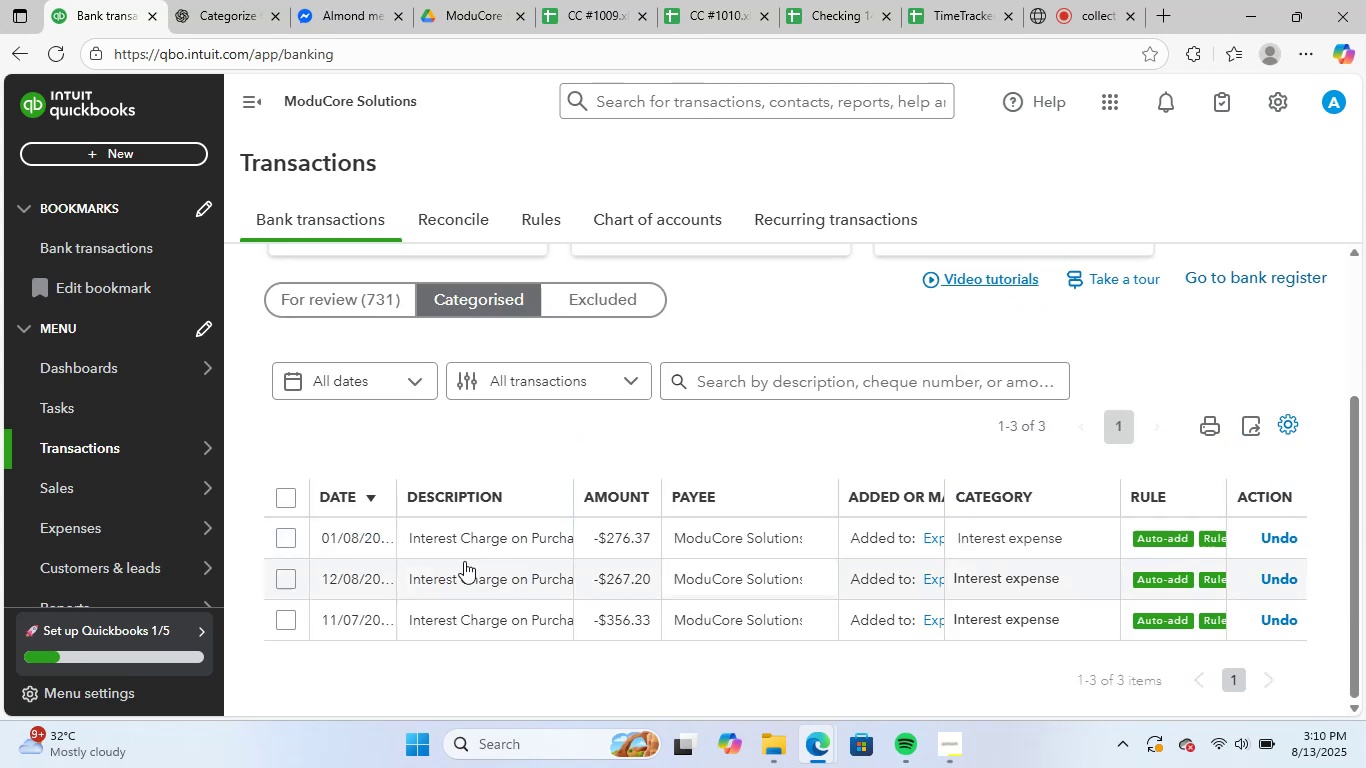 
left_click([467, 569])
 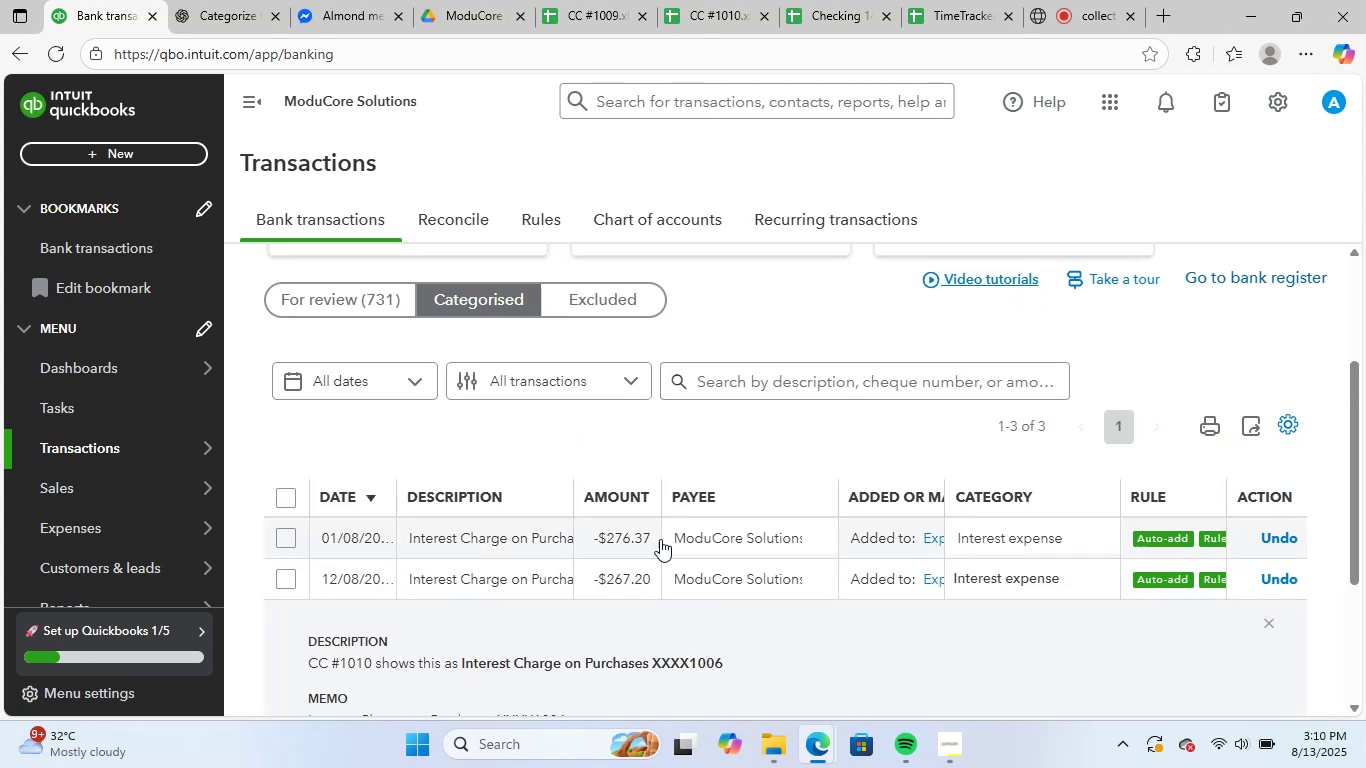 
scroll: coordinate [736, 530], scroll_direction: down, amount: 3.0
 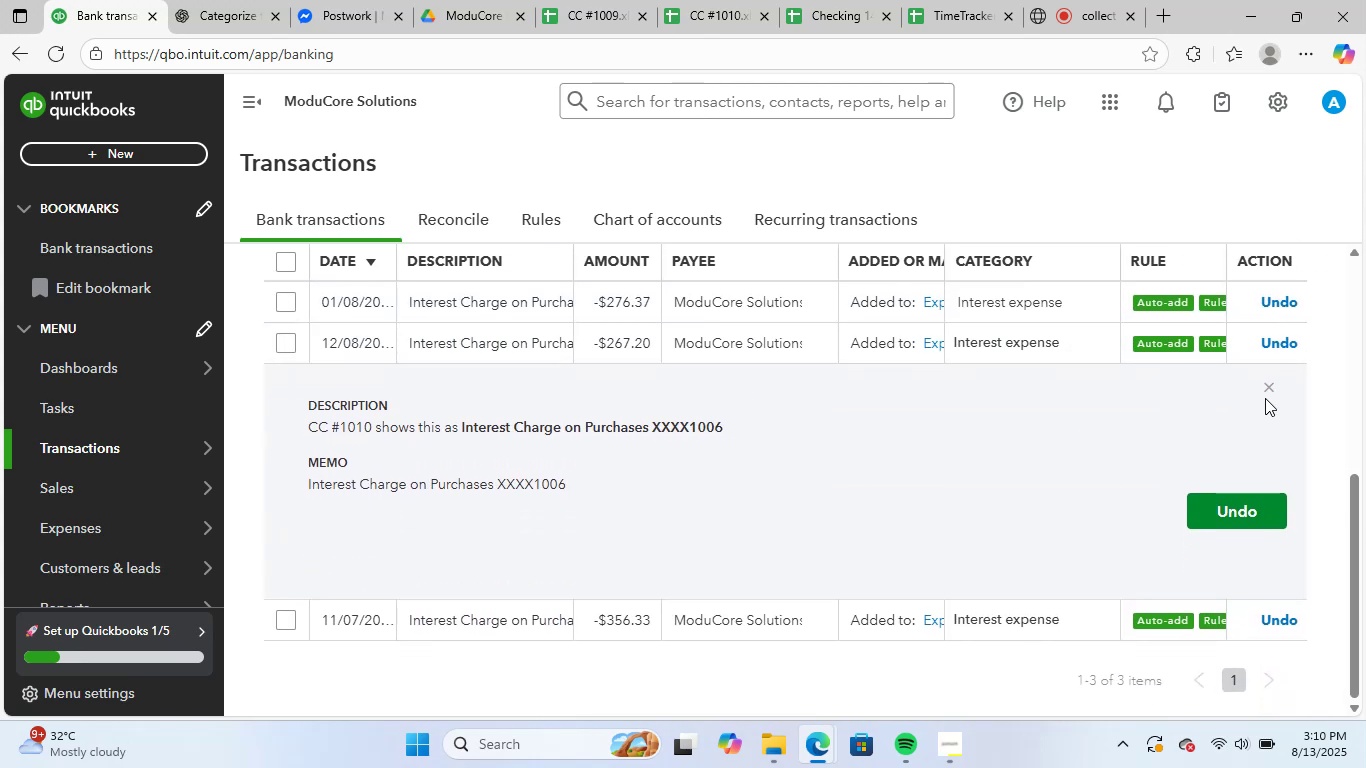 
left_click([1274, 386])
 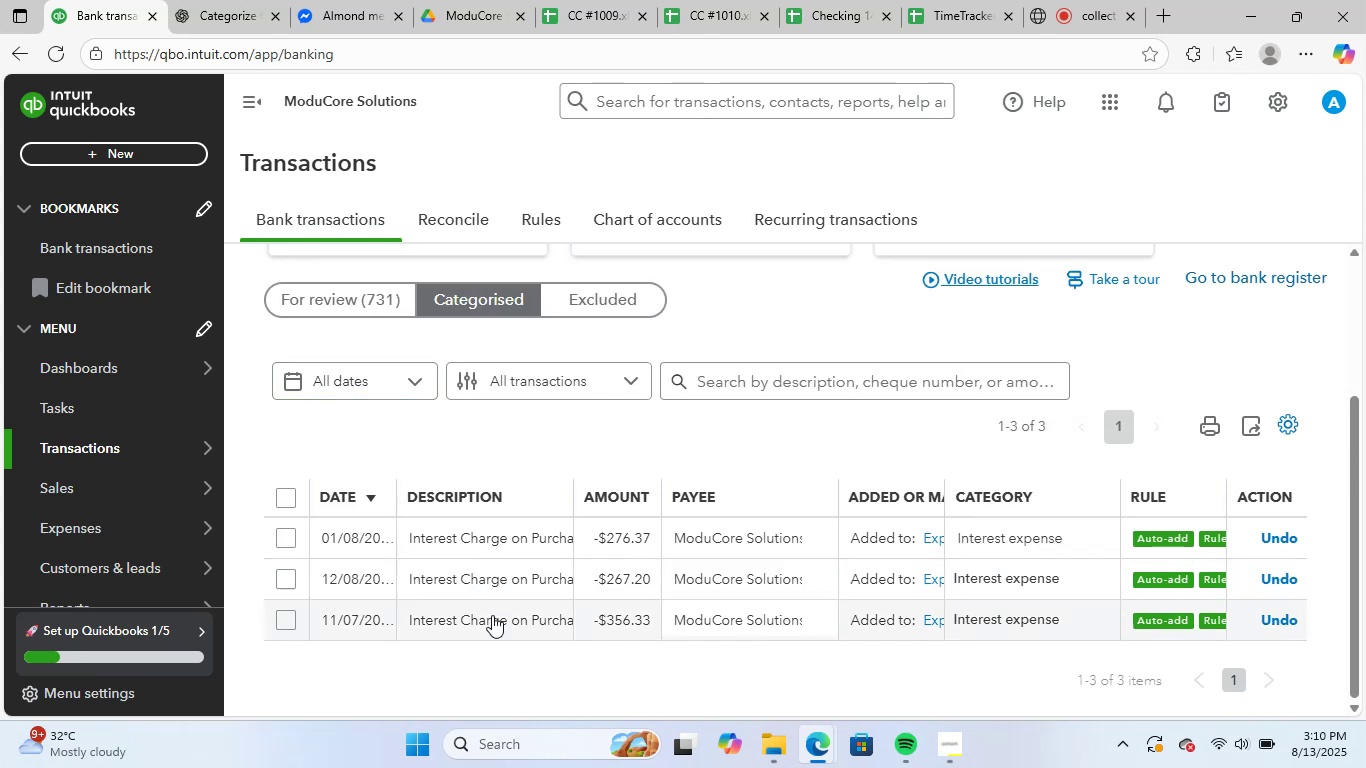 
left_click([509, 624])
 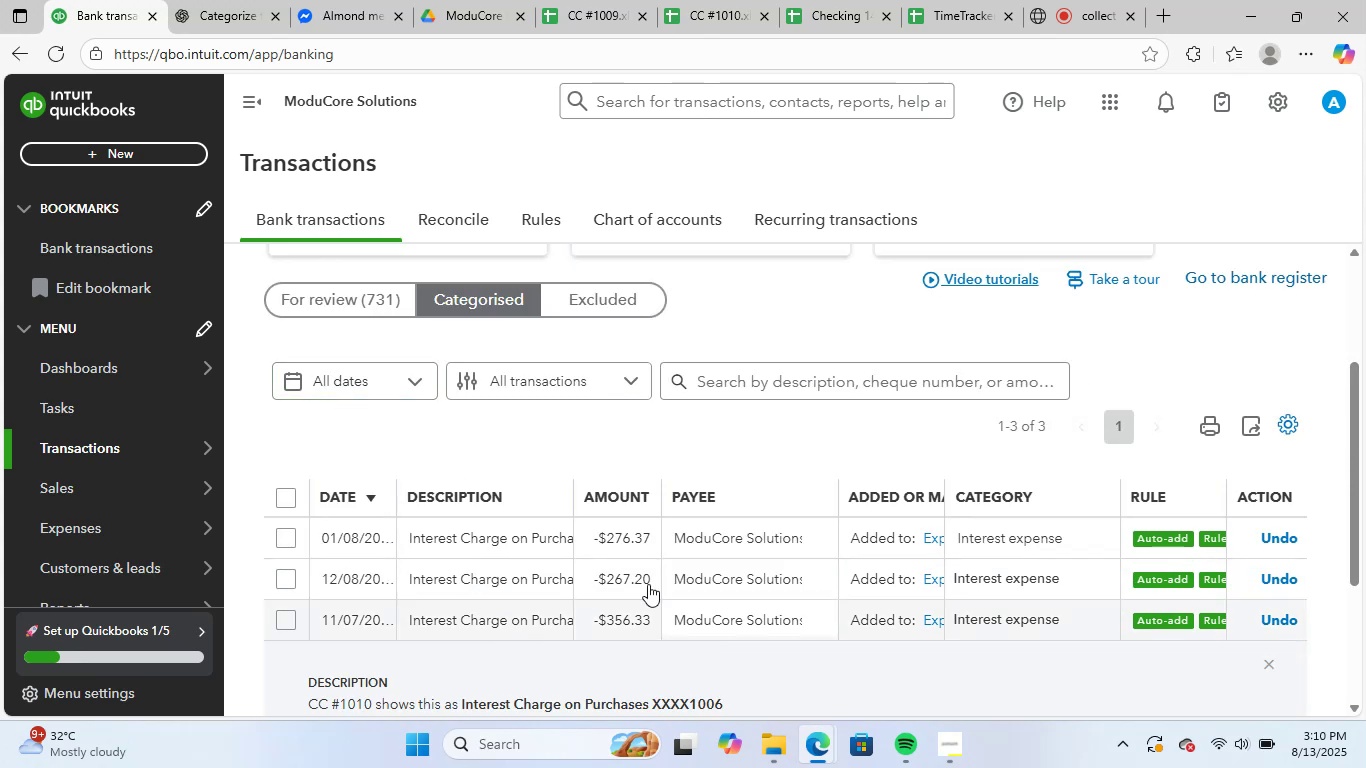 
scroll: coordinate [805, 535], scroll_direction: down, amount: 3.0
 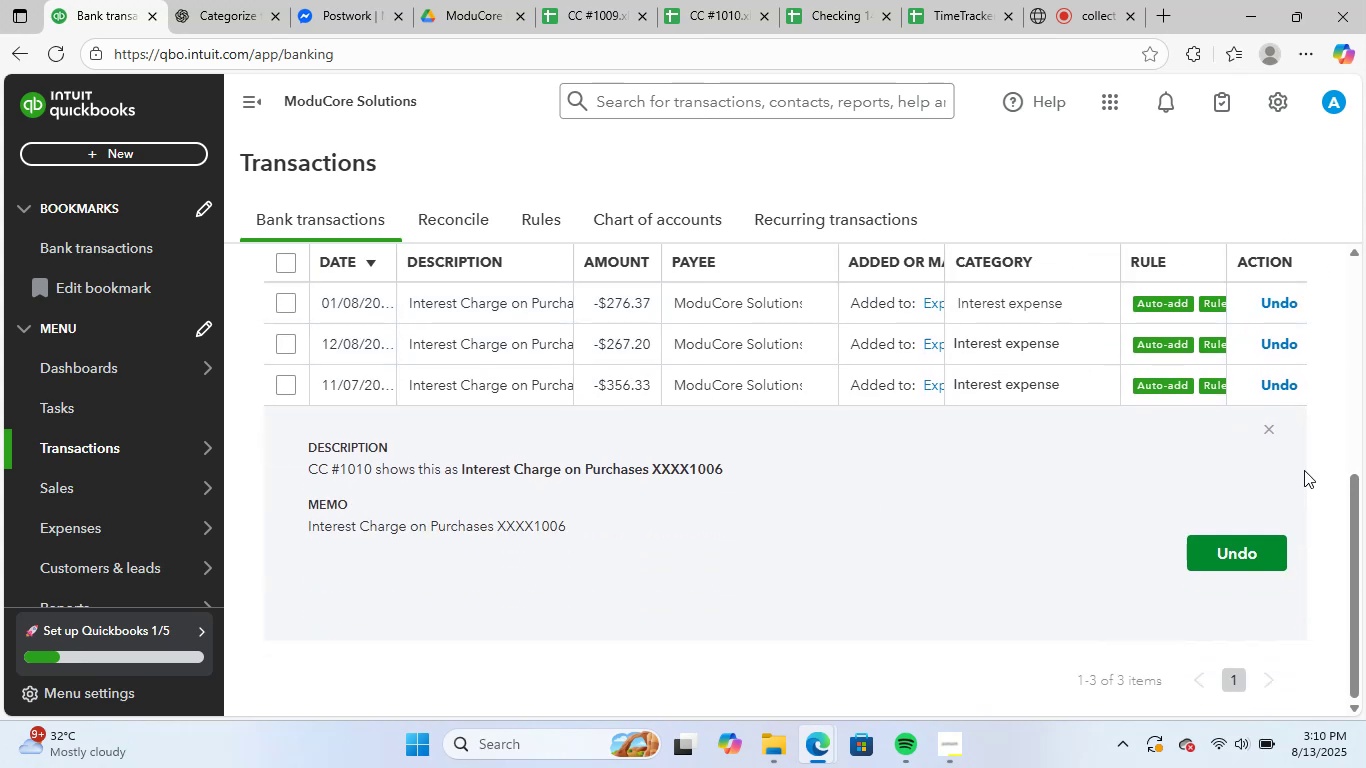 
left_click([1268, 427])
 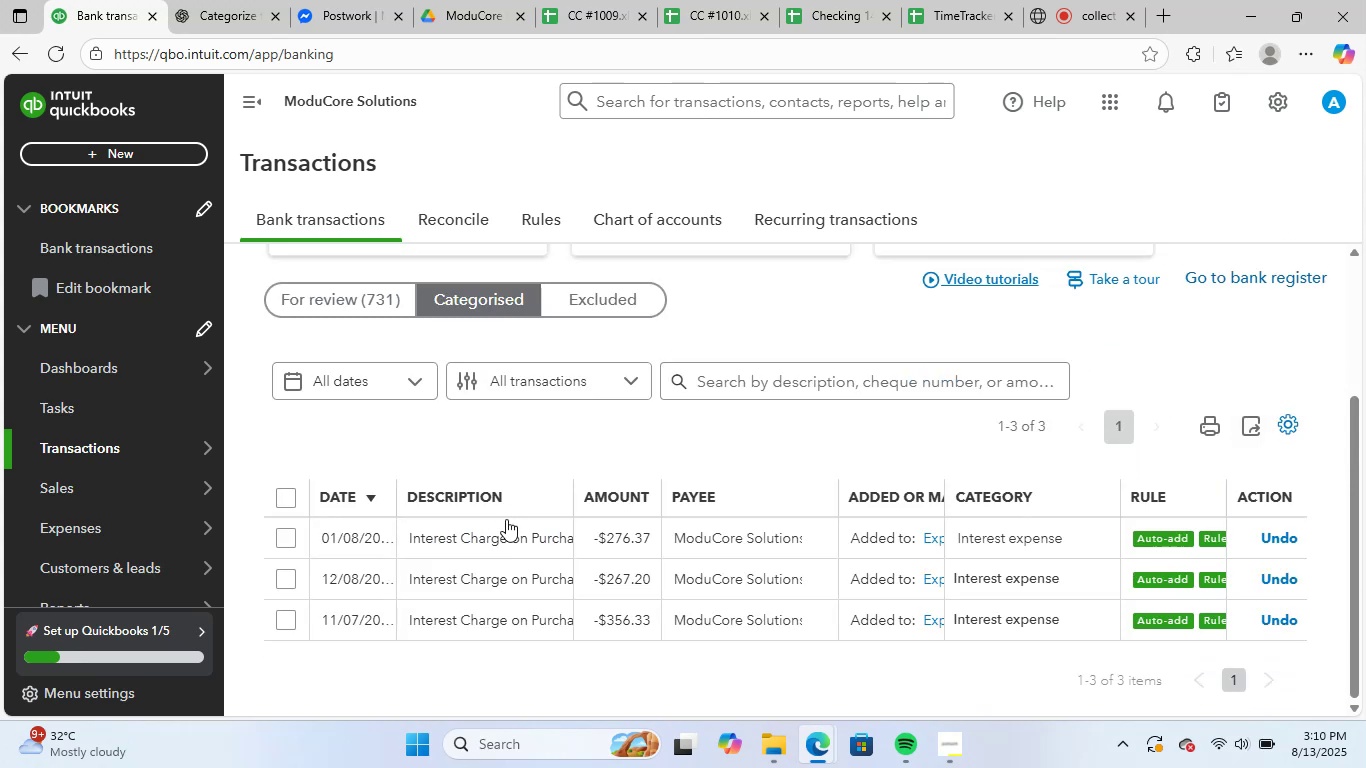 
left_click([505, 532])
 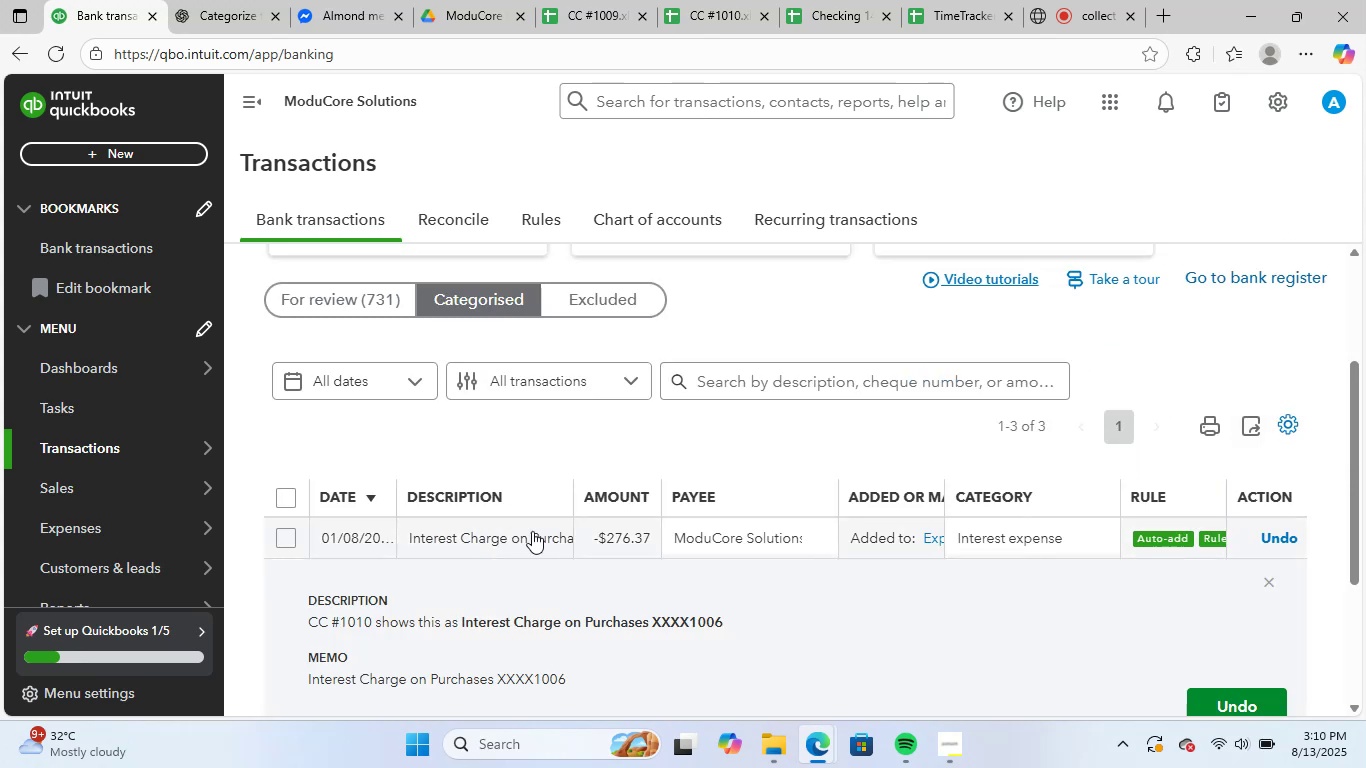 
scroll: coordinate [1056, 585], scroll_direction: down, amount: 2.0
 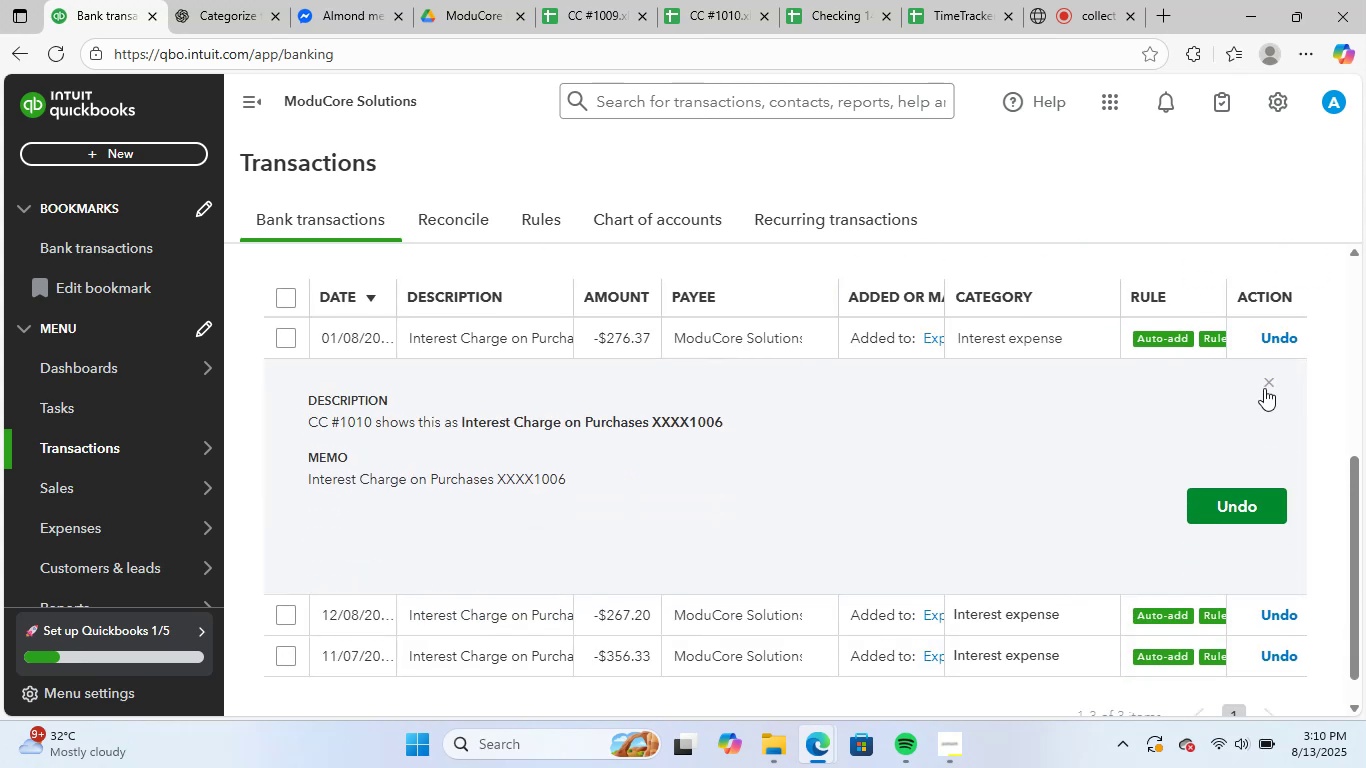 
left_click([1276, 379])
 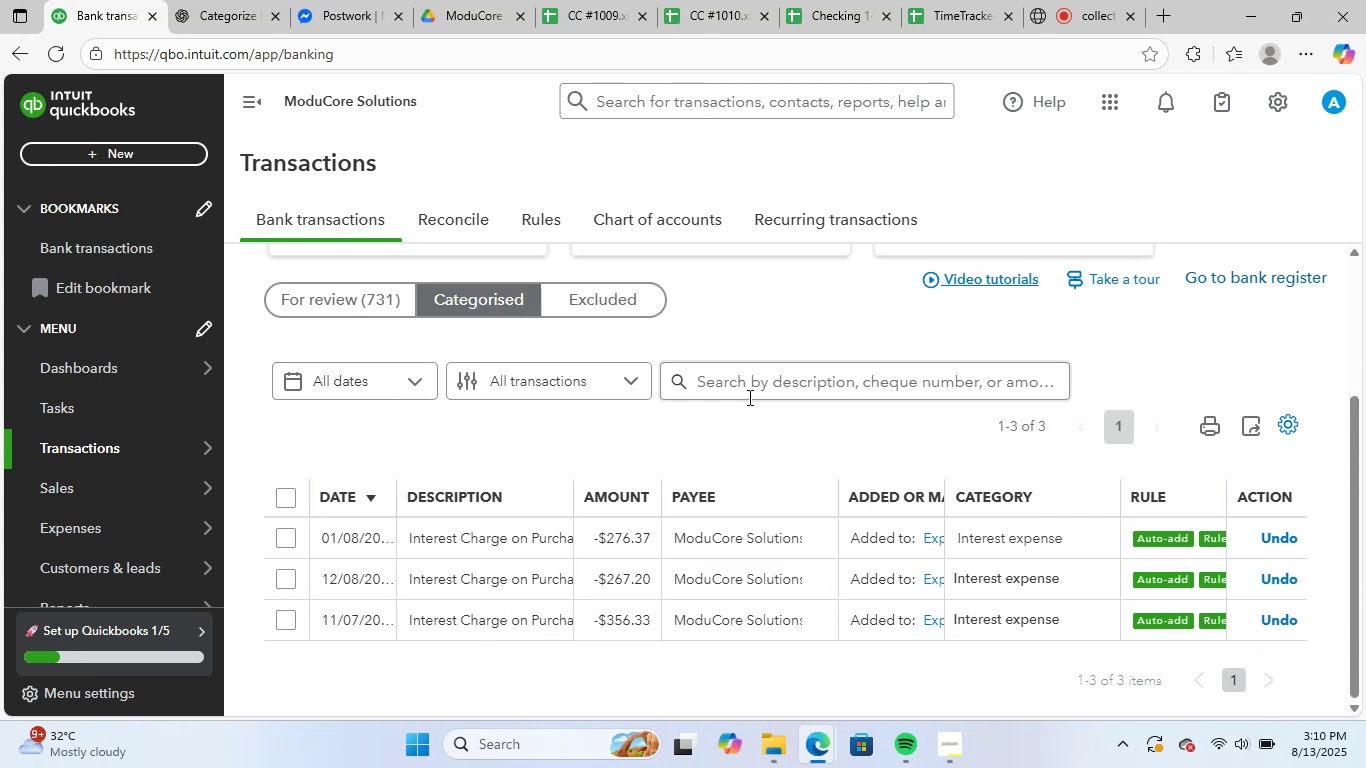 
scroll: coordinate [643, 418], scroll_direction: up, amount: 2.0
 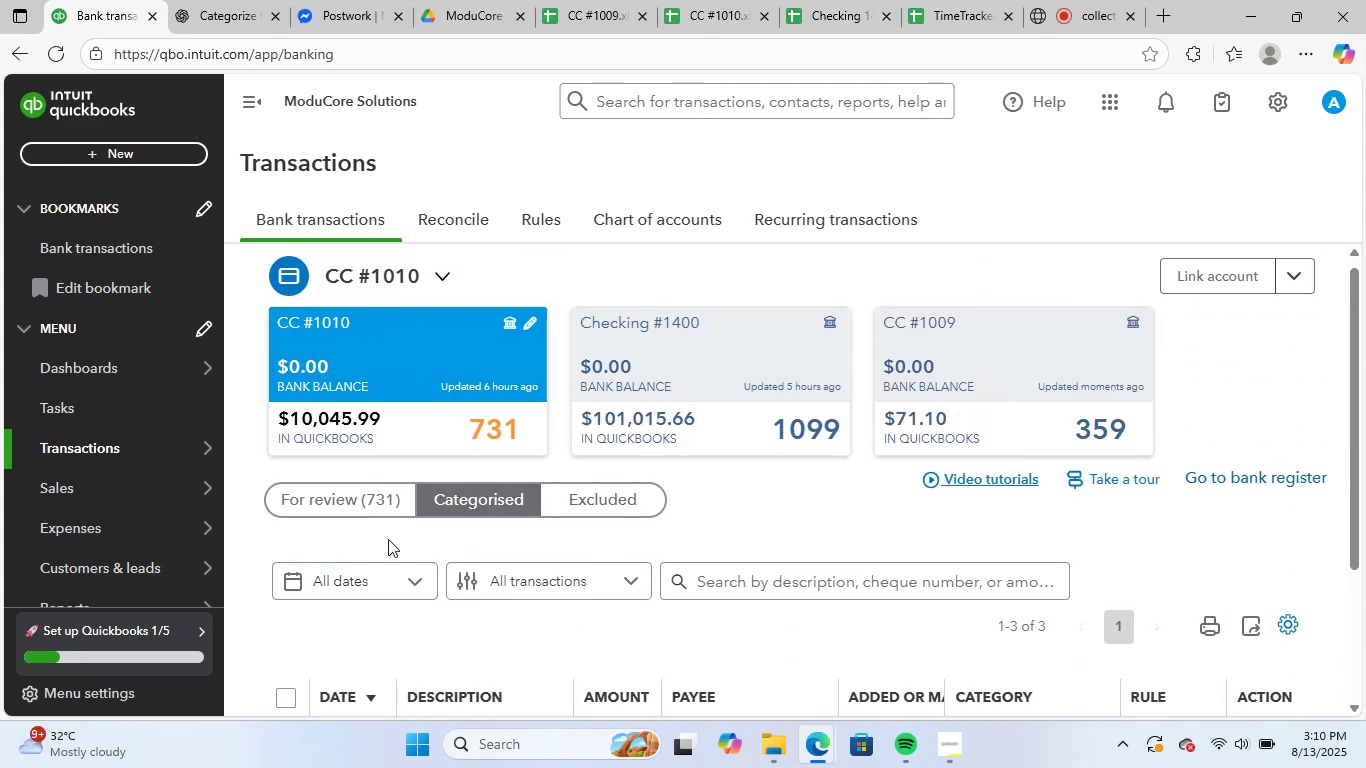 
left_click([381, 506])
 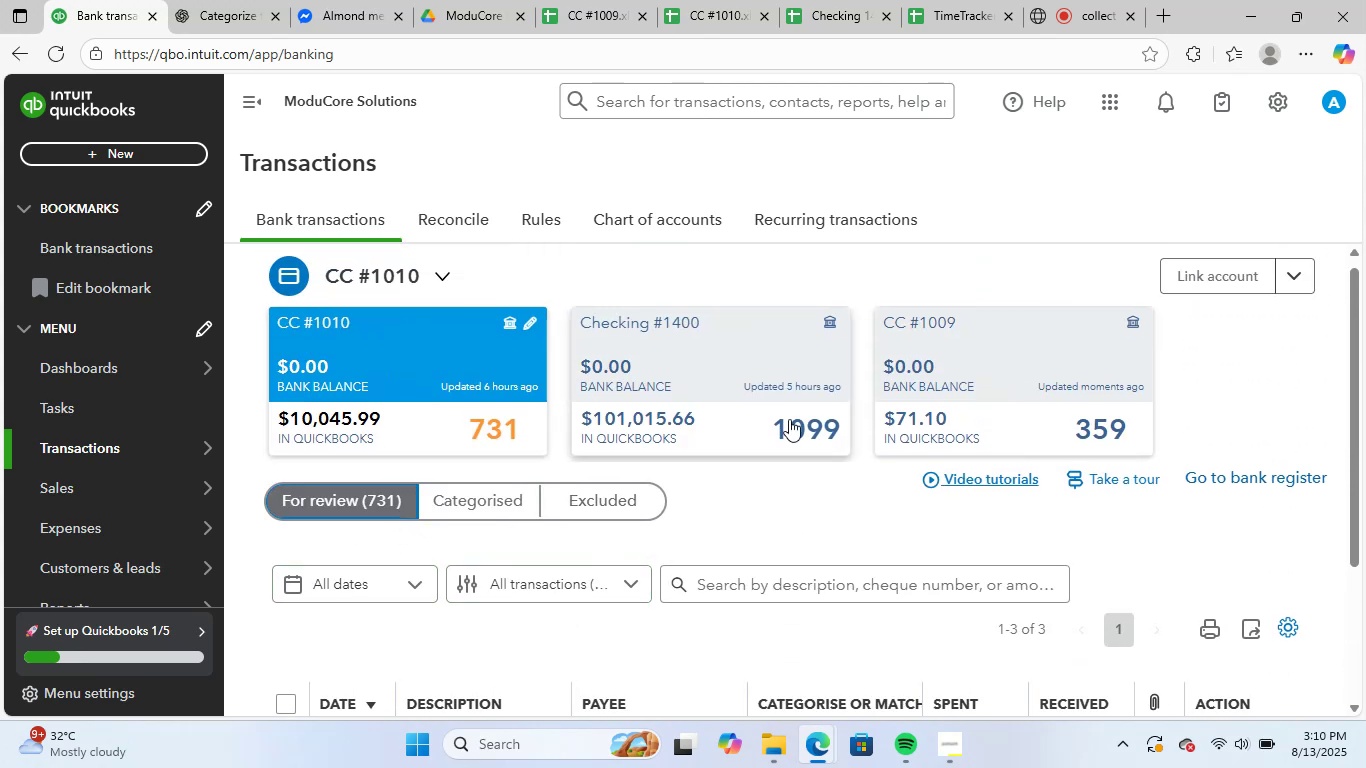 
scroll: coordinate [580, 595], scroll_direction: down, amount: 4.0
 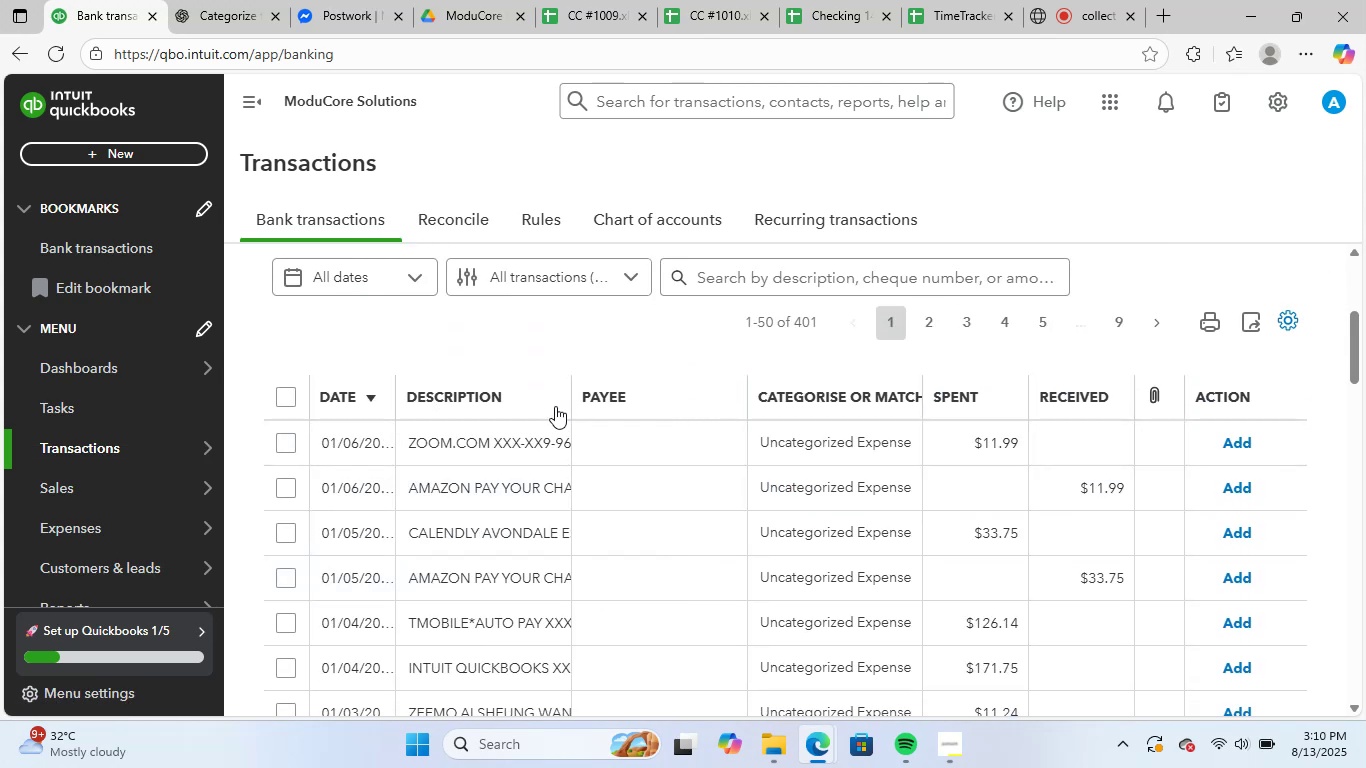 
left_click([518, 439])
 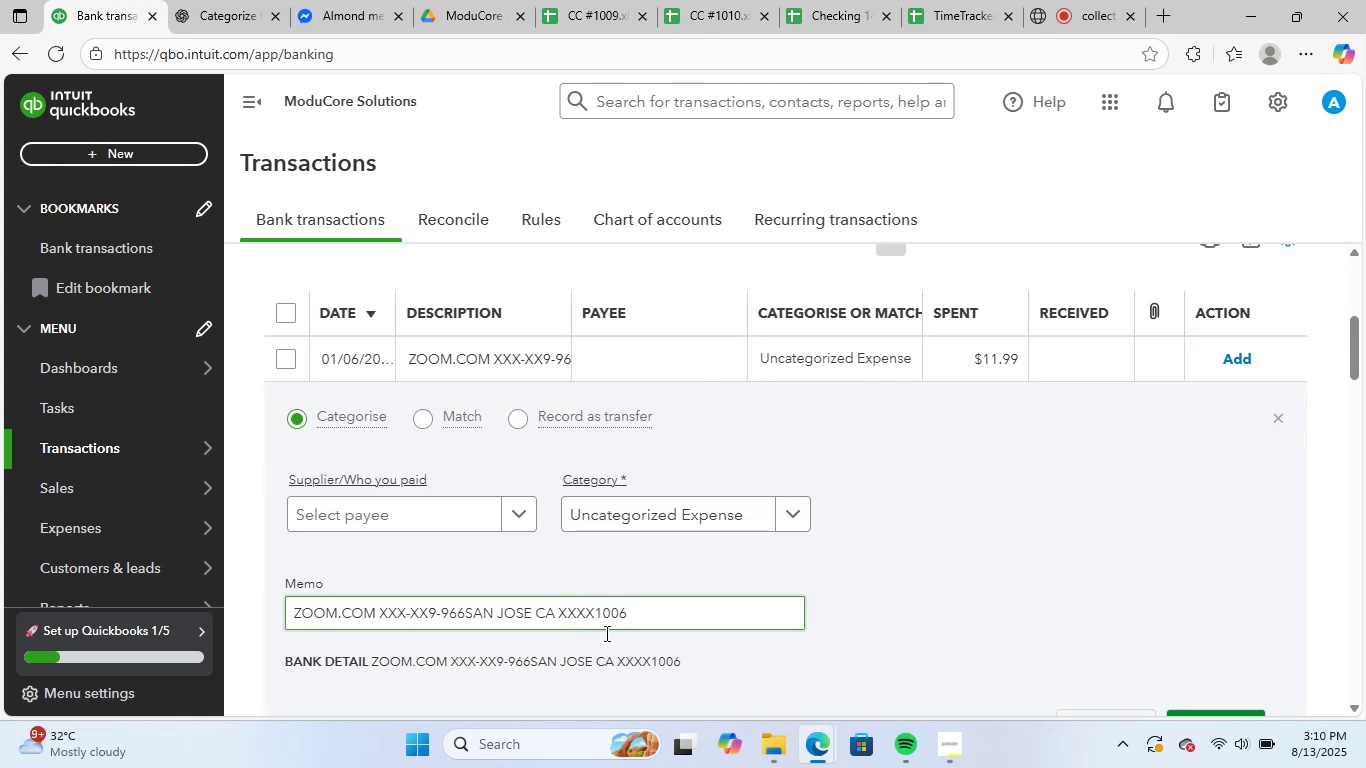 
left_click_drag(start_coordinate=[644, 619], to_coordinate=[123, 563])
 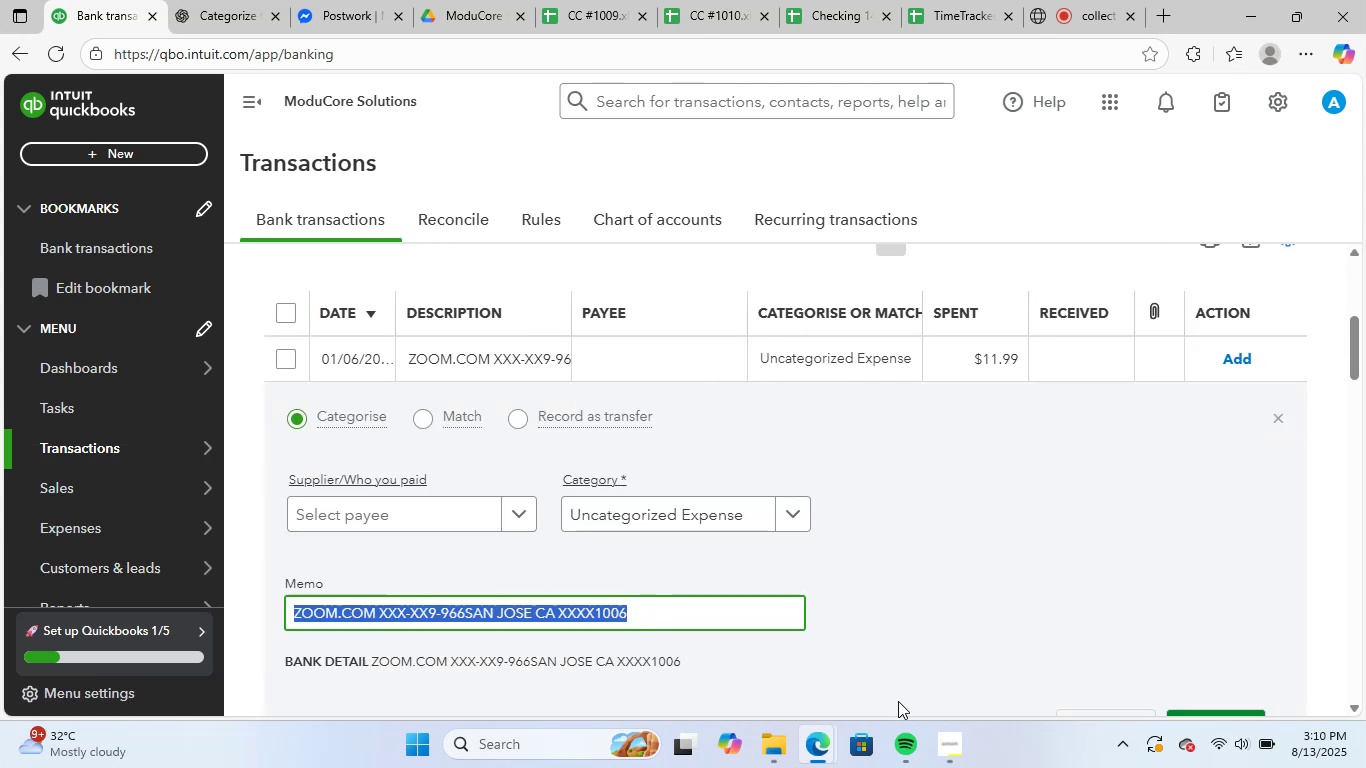 
key(Control+C)
 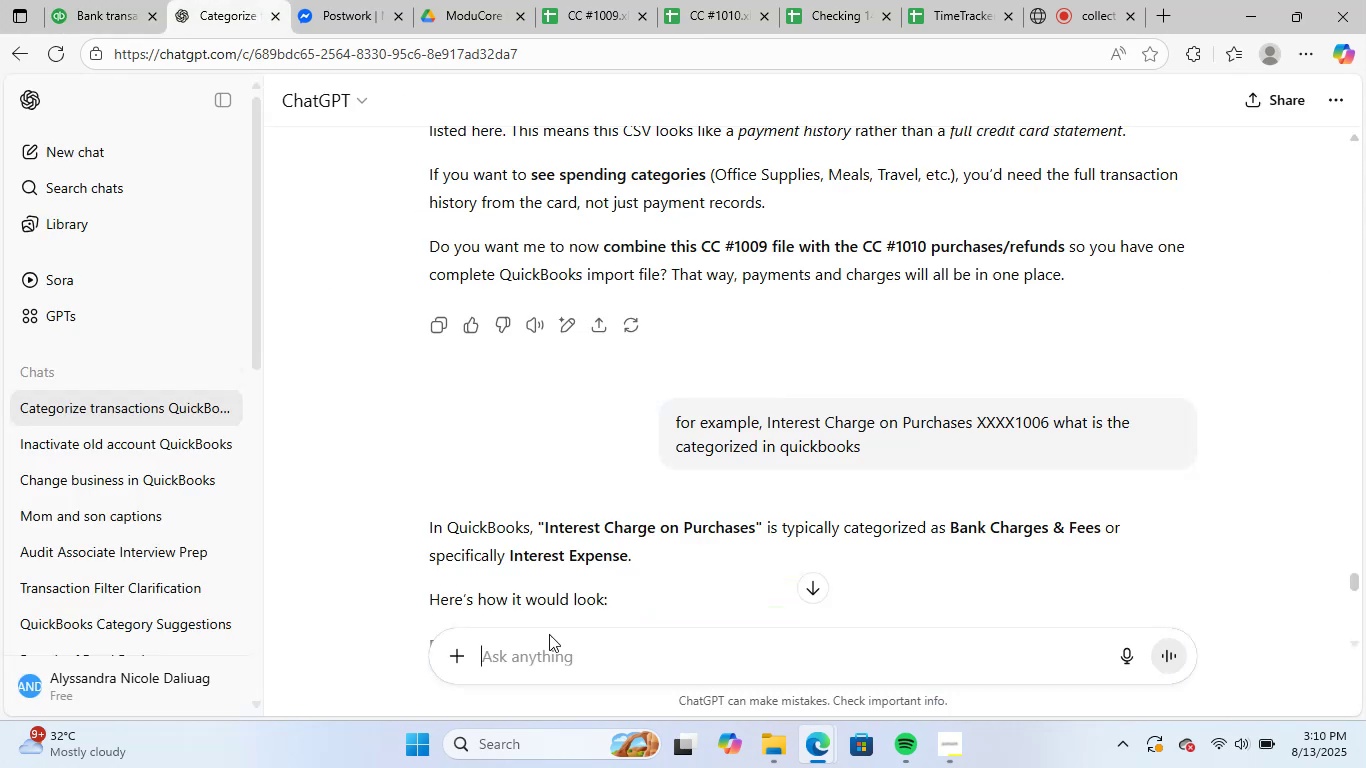 
key(Control+V)
 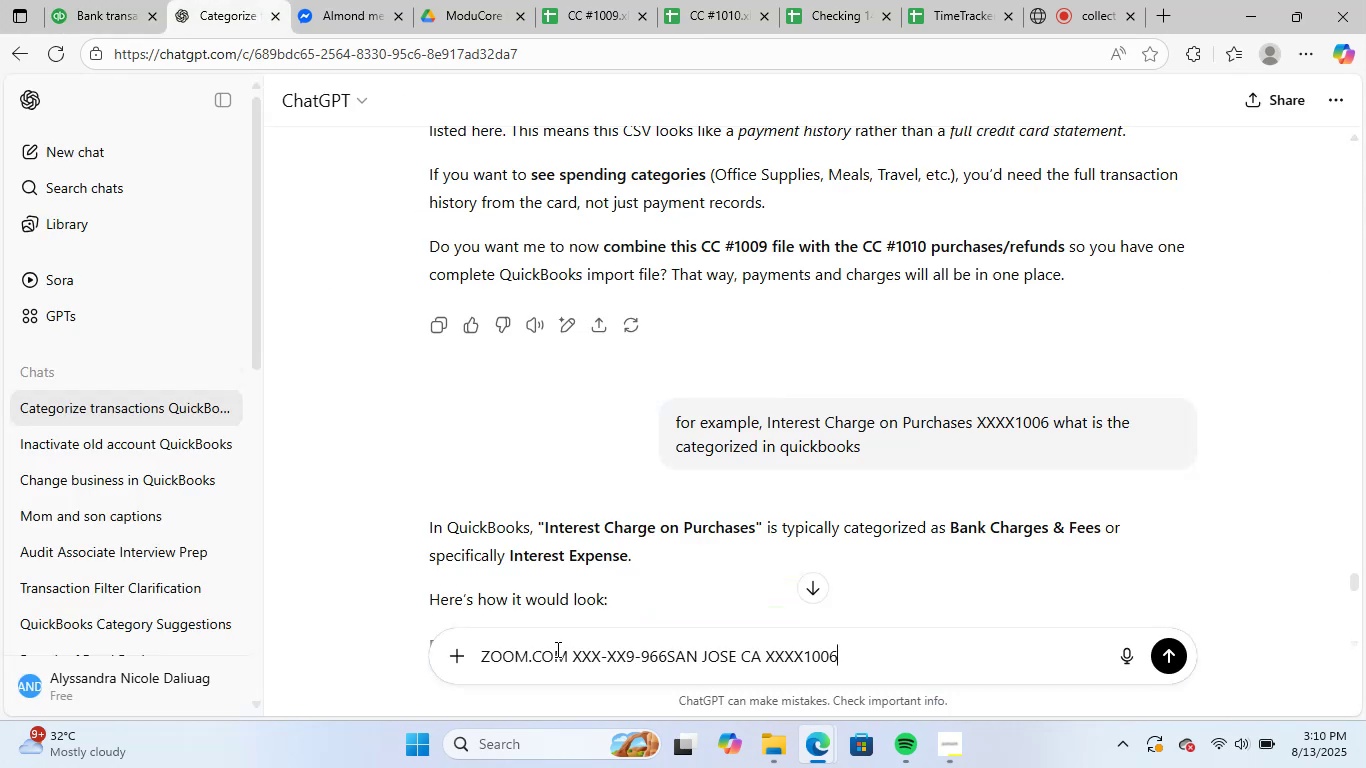 
key(NumpadEnter)
 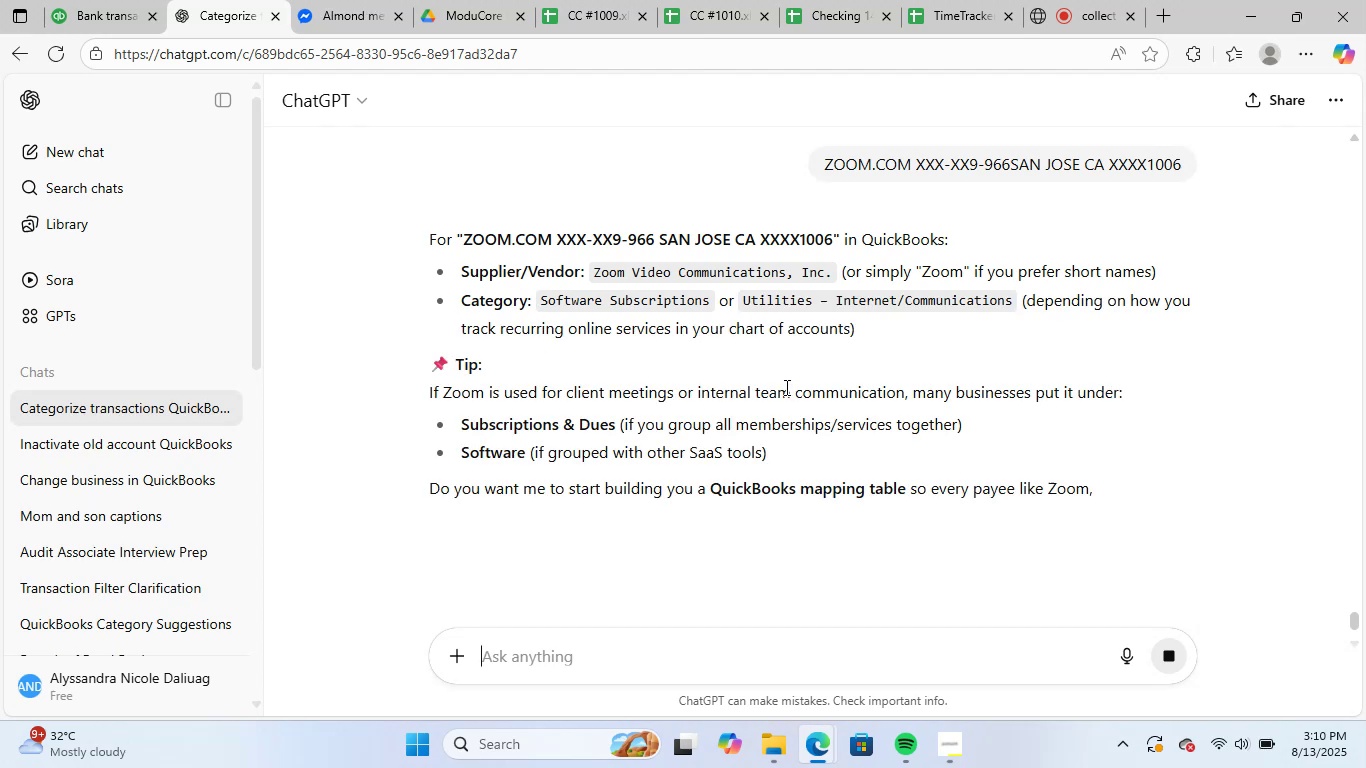 
wait(9.85)
 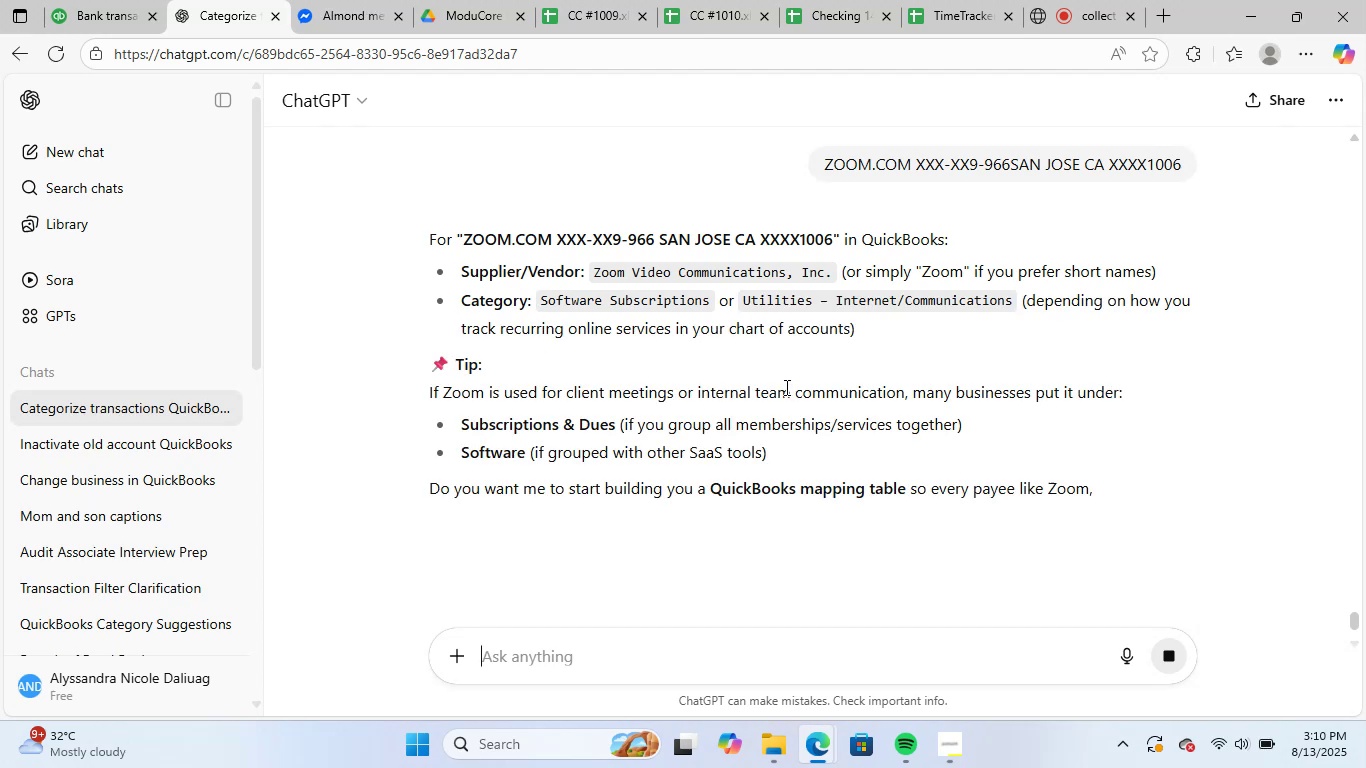 
left_click([80, 0])
 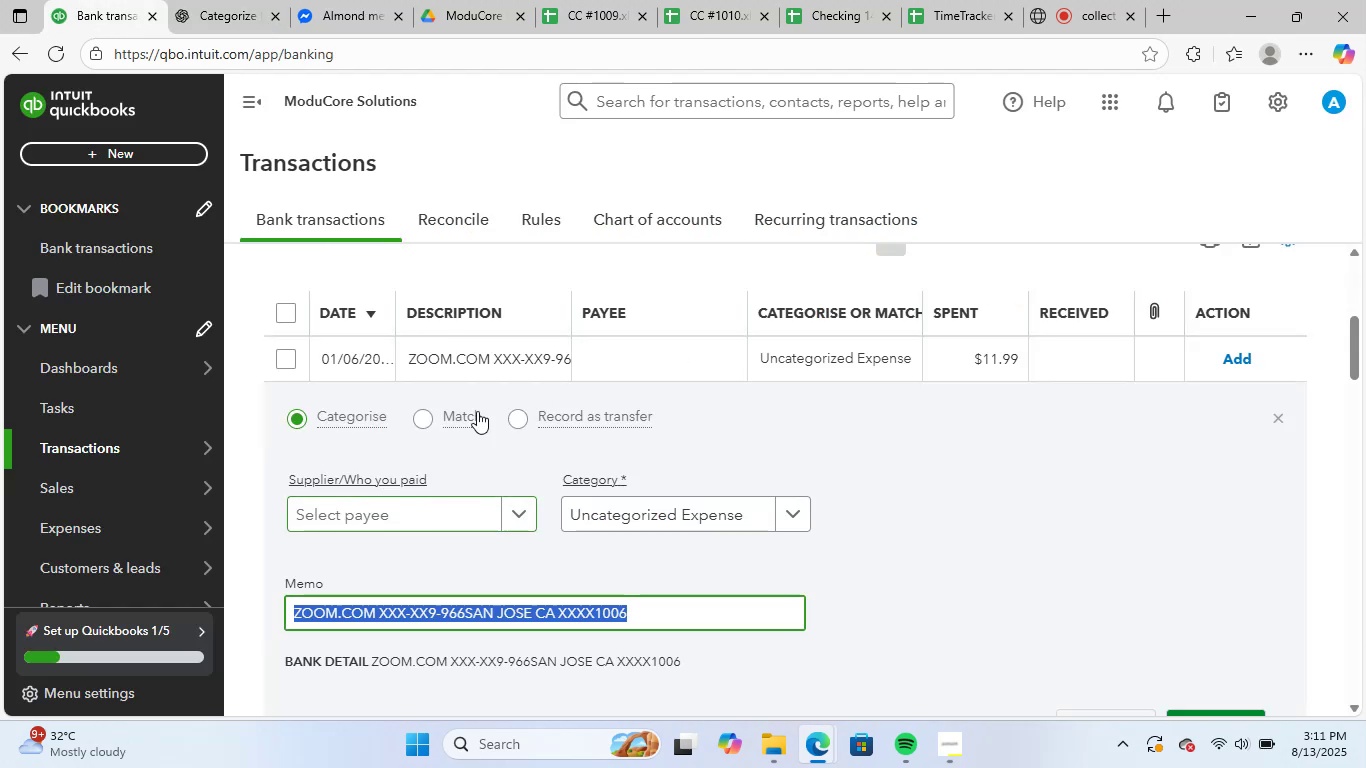 
left_click([895, 533])
 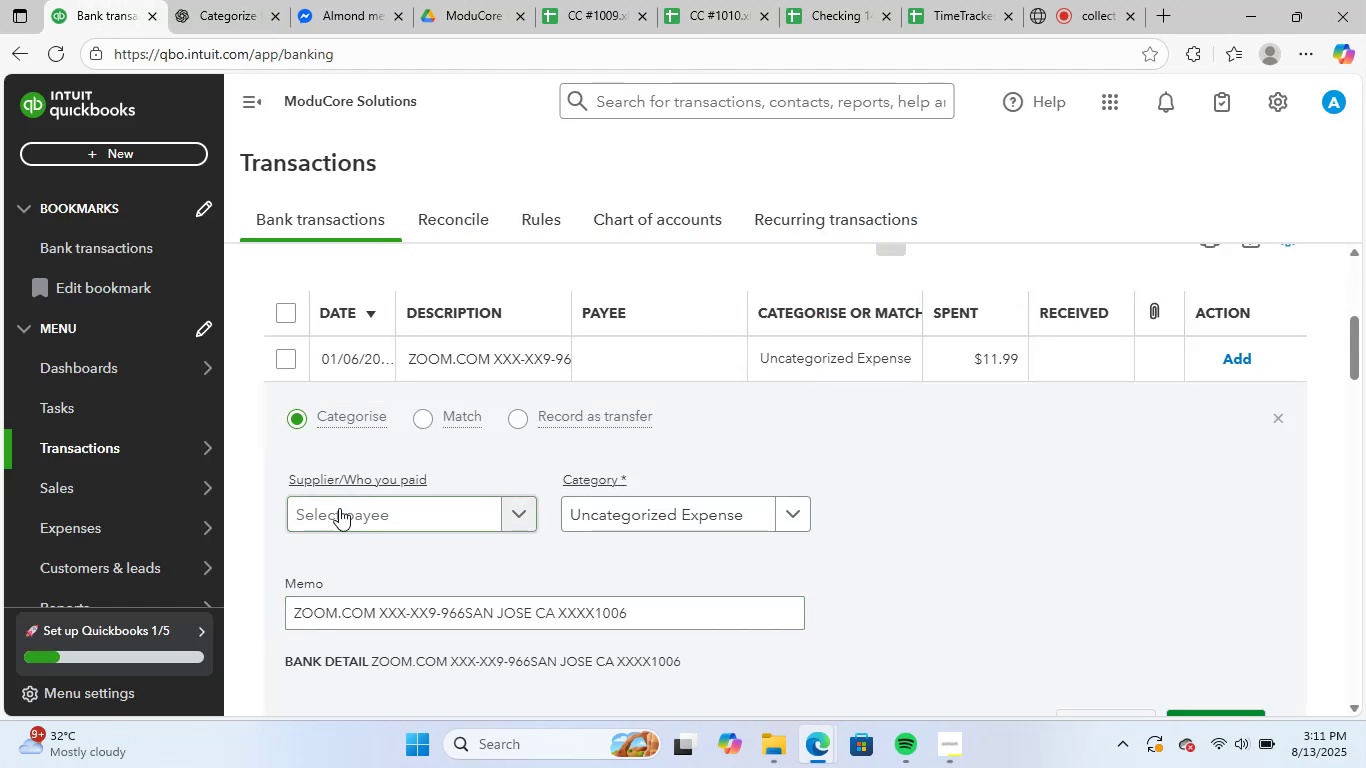 
left_click([354, 501])
 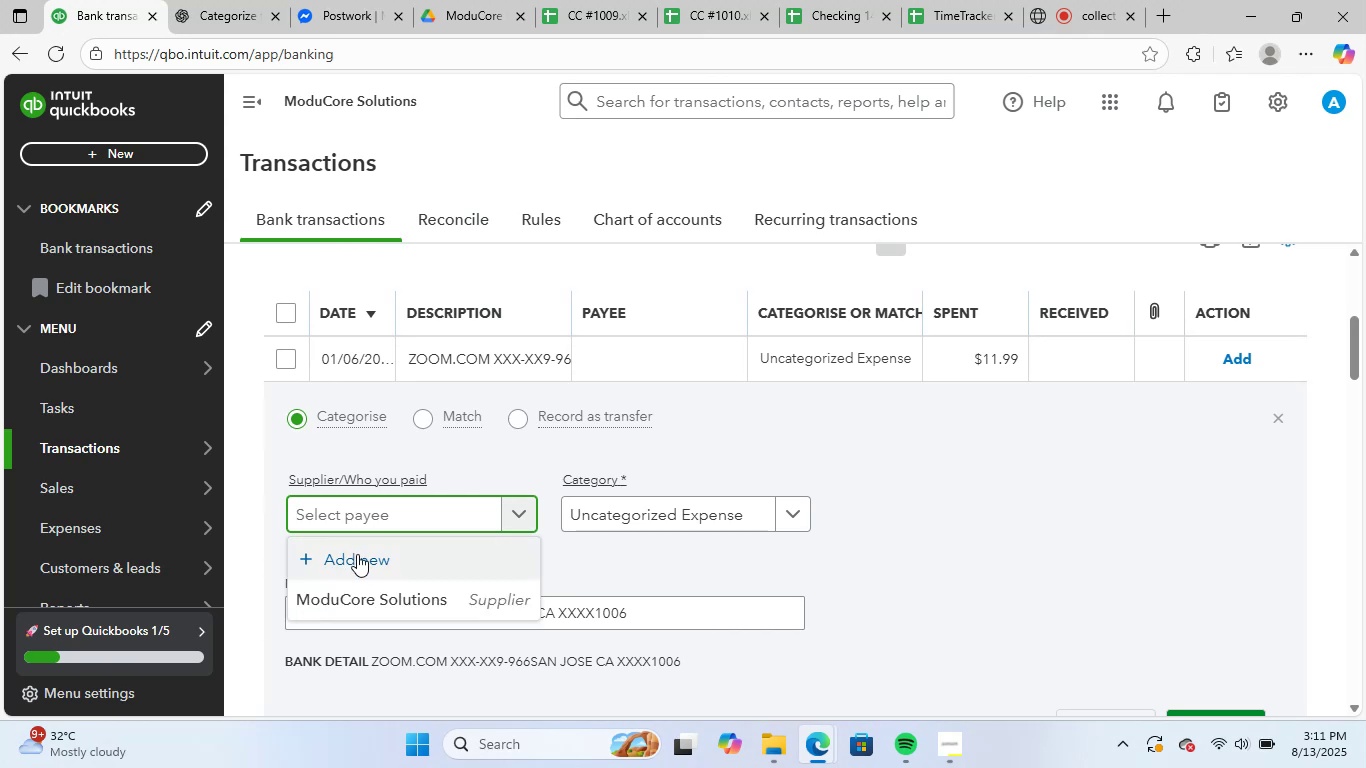 
left_click([357, 554])
 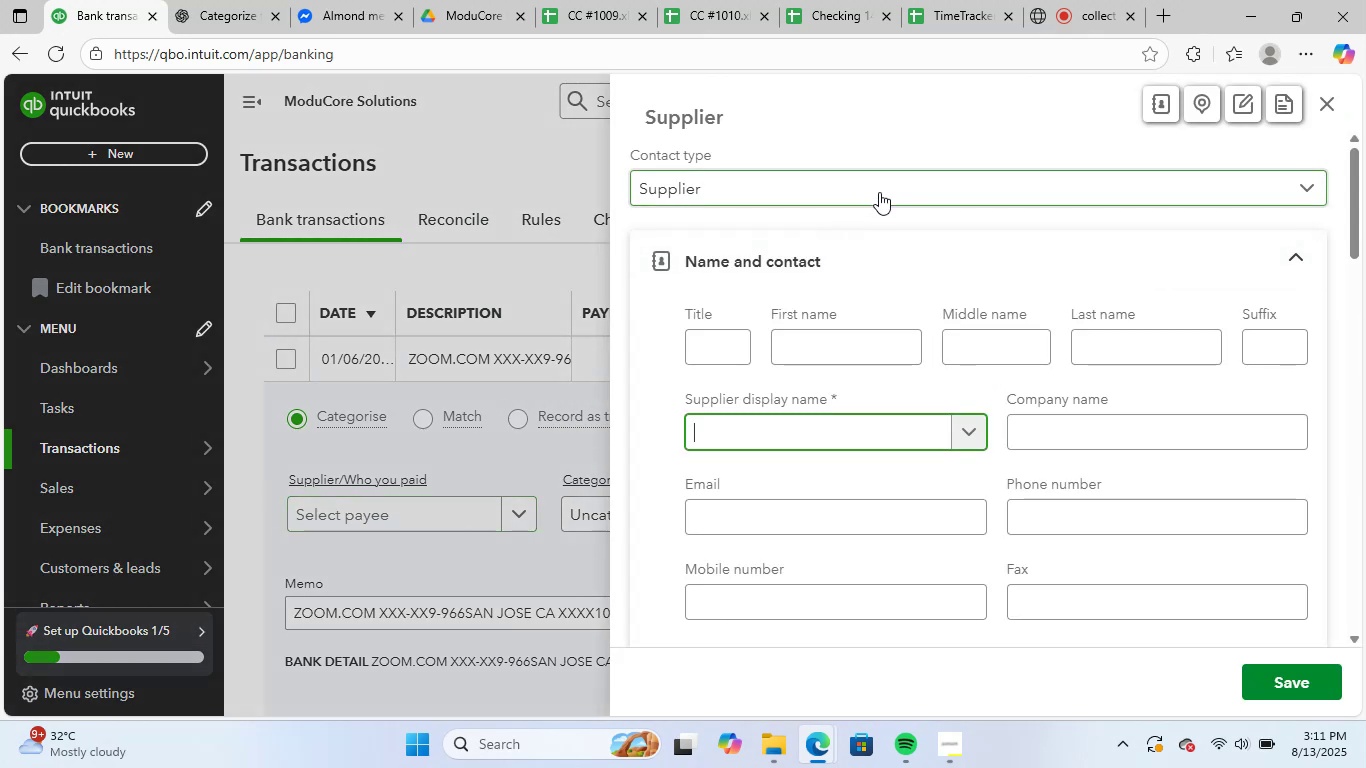 
type(Zoom)
 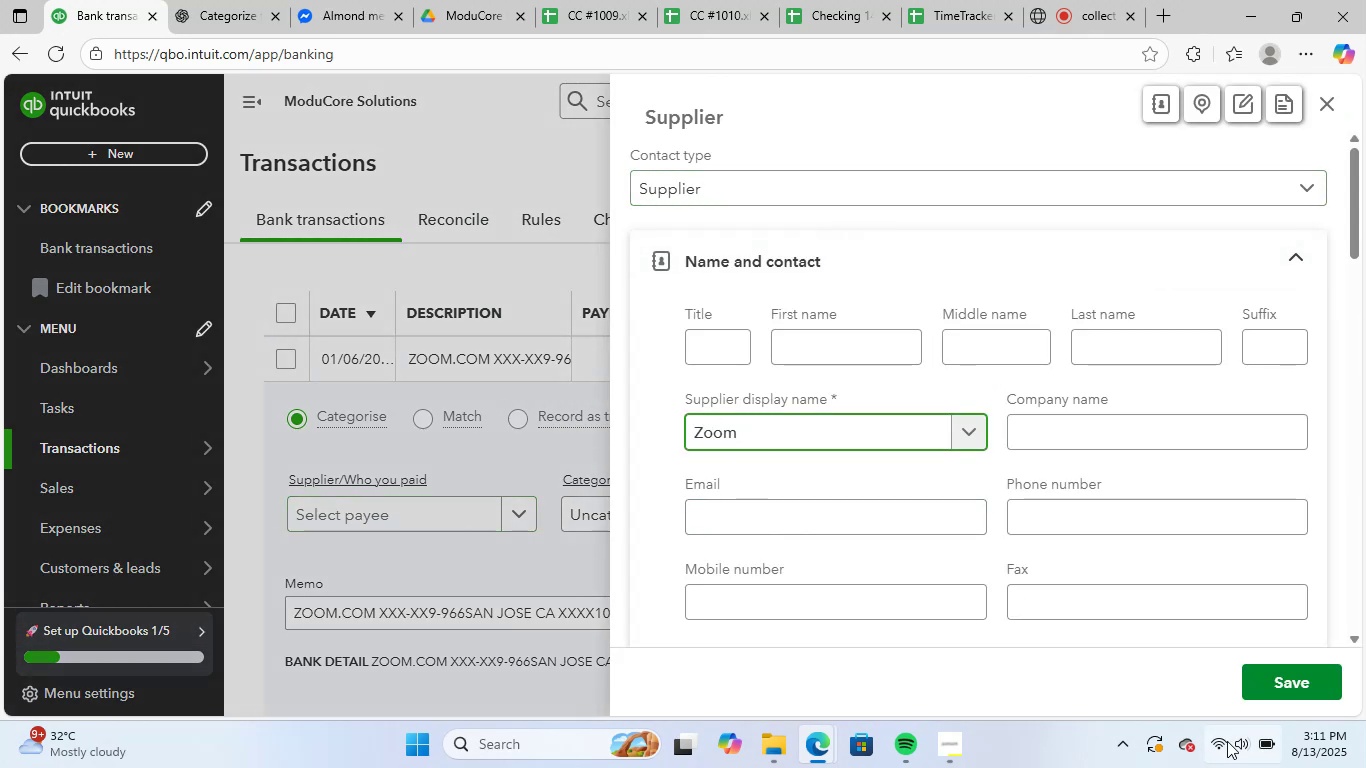 
left_click([1275, 685])
 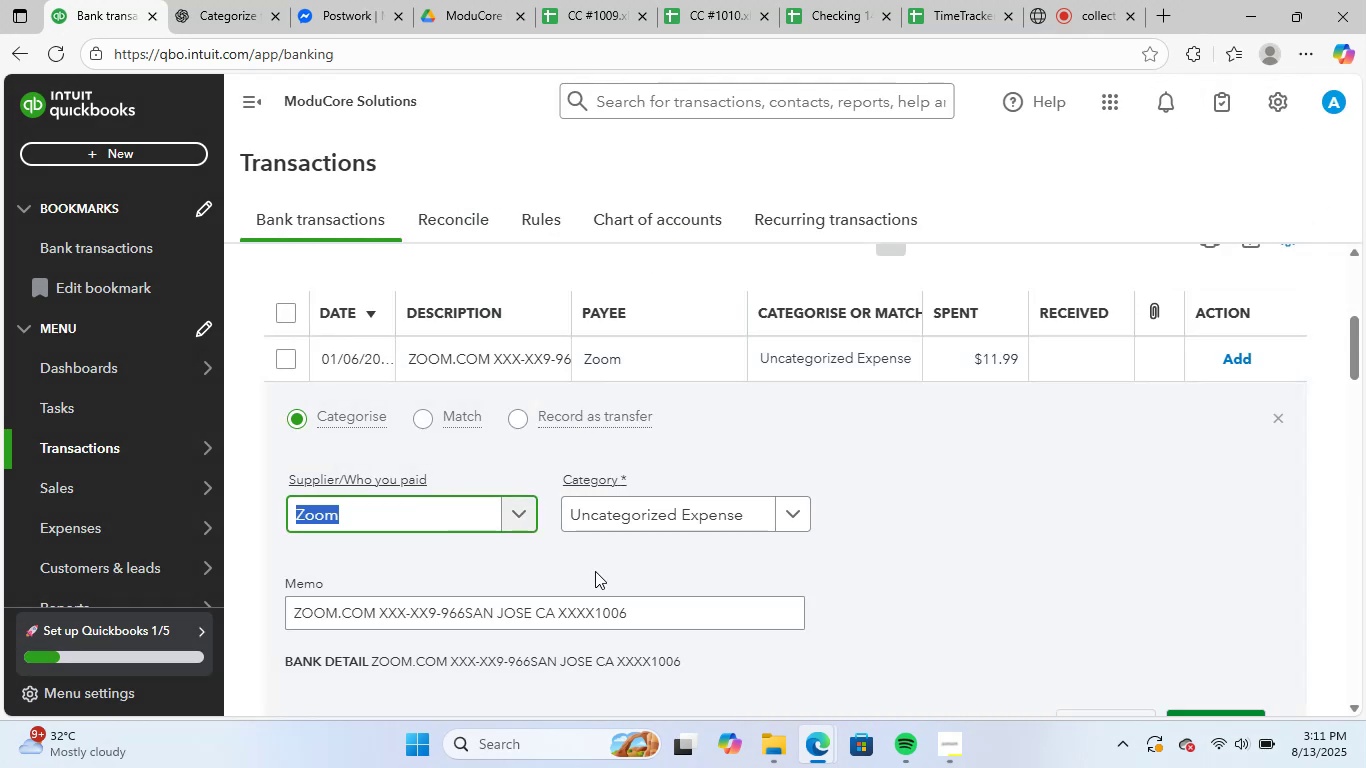 
left_click([215, 0])
 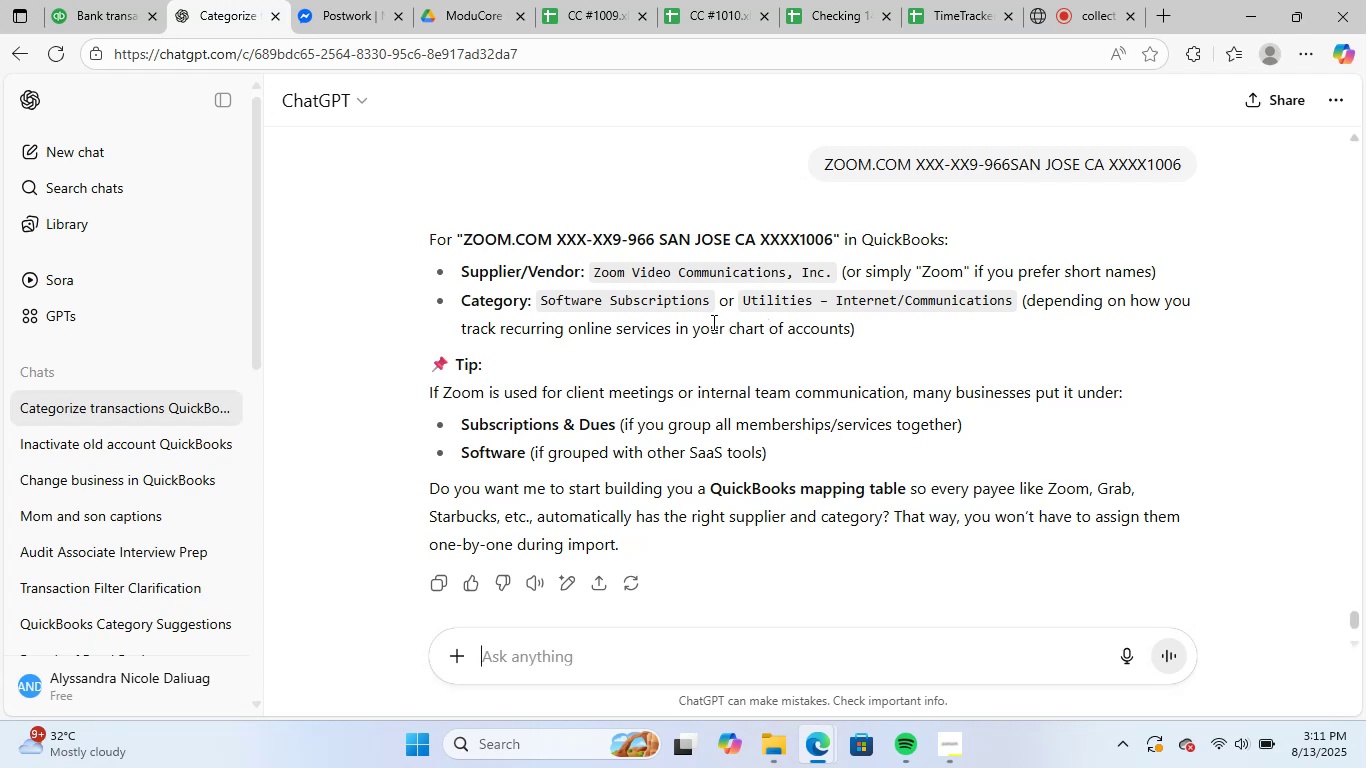 
left_click([103, 4])
 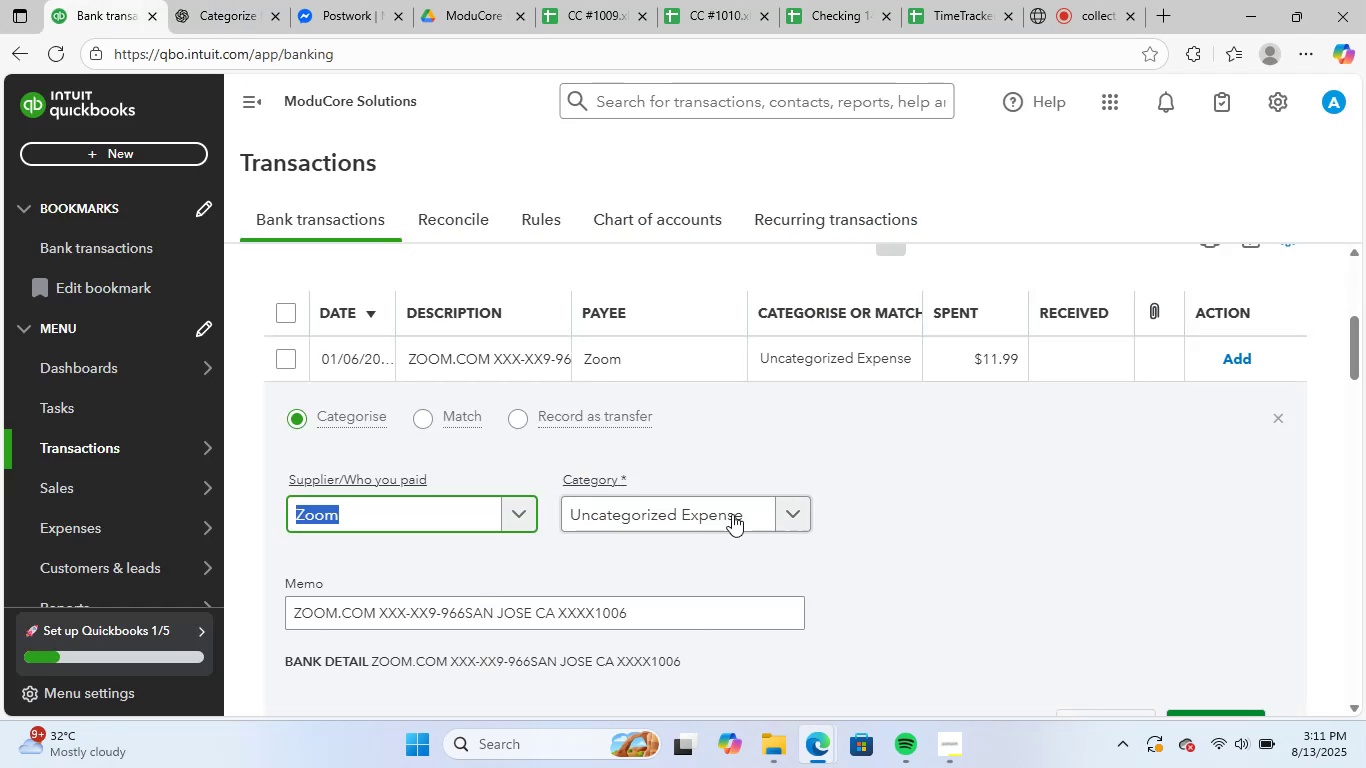 
left_click([733, 506])
 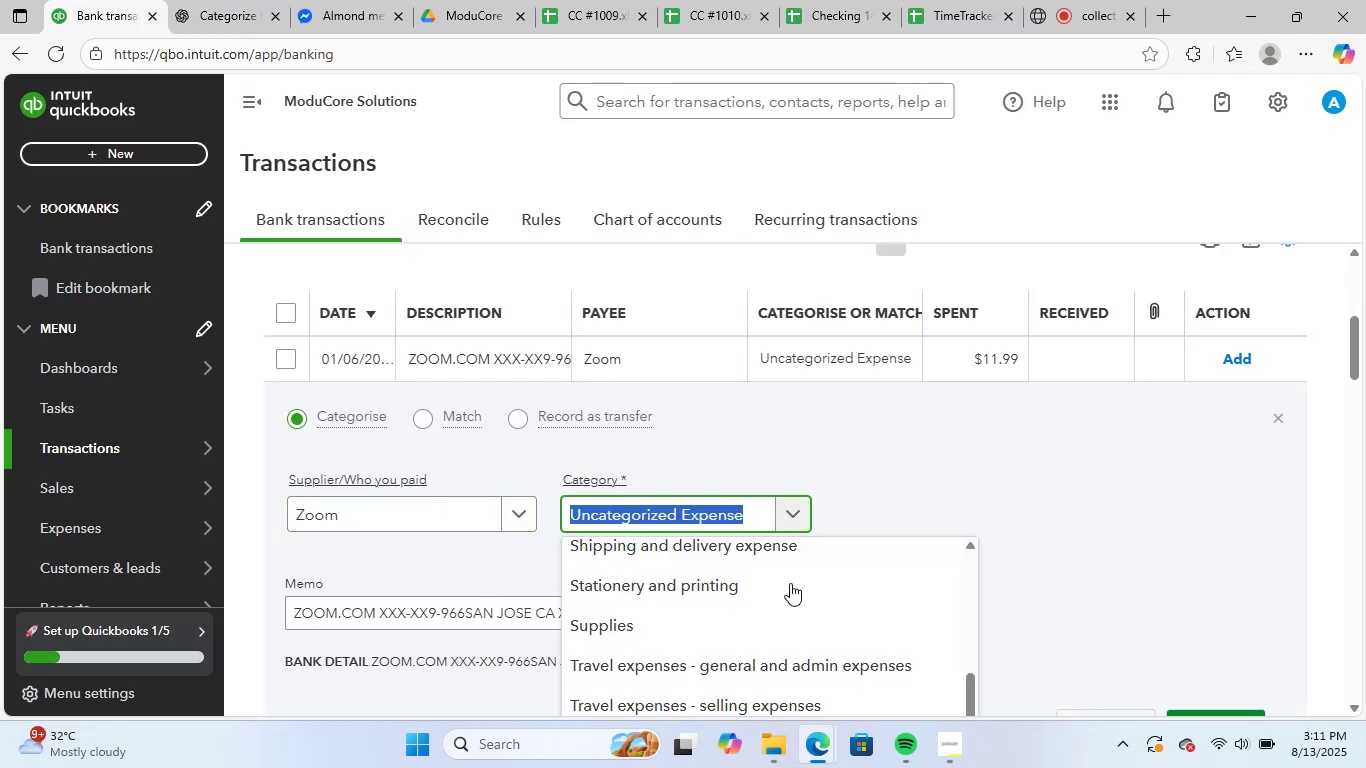 
scroll: coordinate [1073, 522], scroll_direction: down, amount: 24.0
 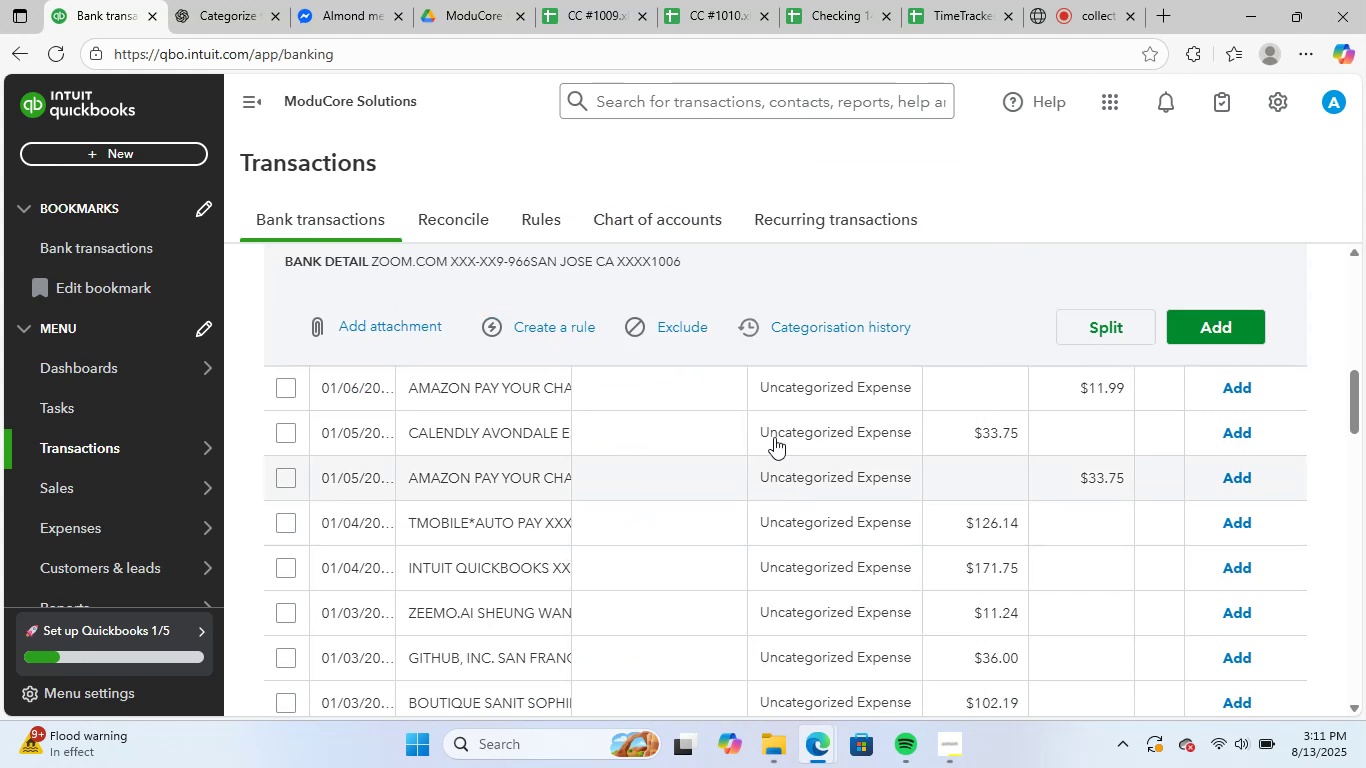 
scroll: coordinate [757, 455], scroll_direction: up, amount: 2.0
 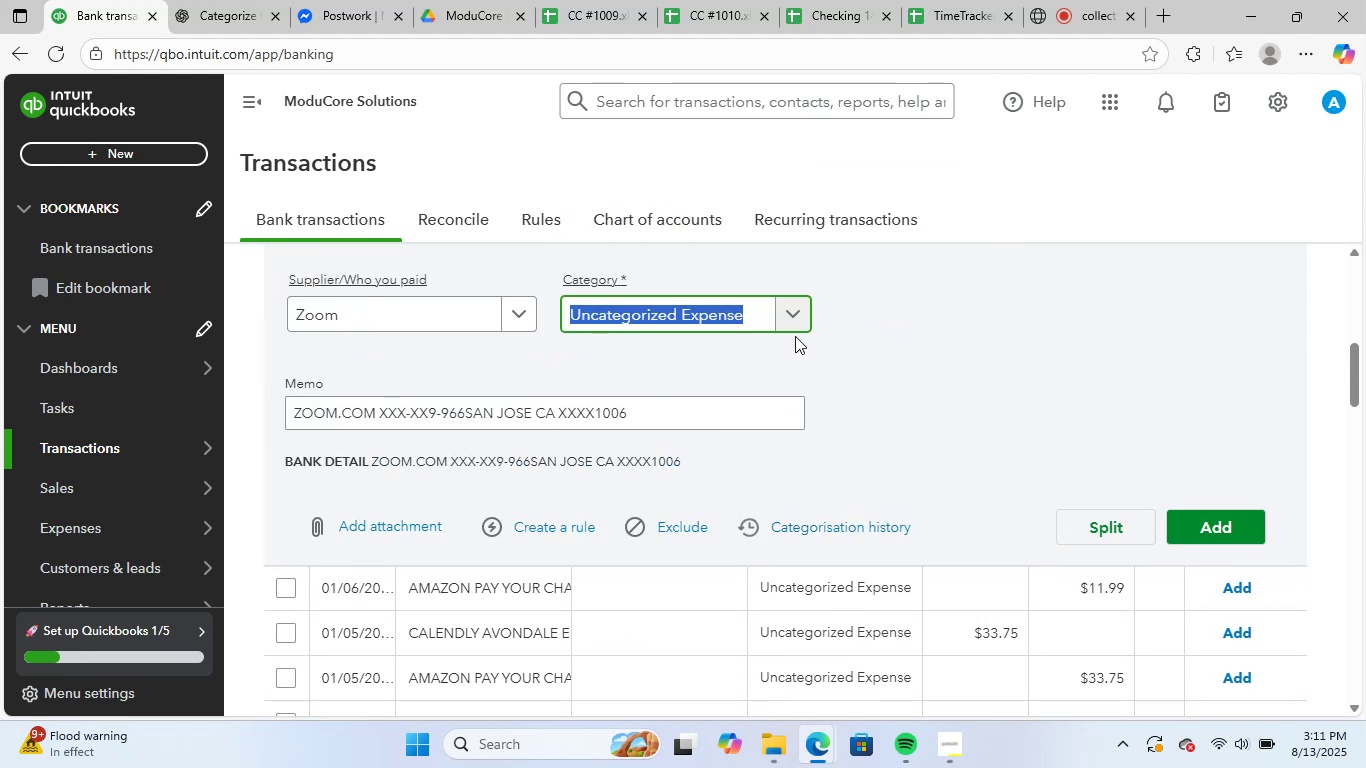 
left_click([796, 313])
 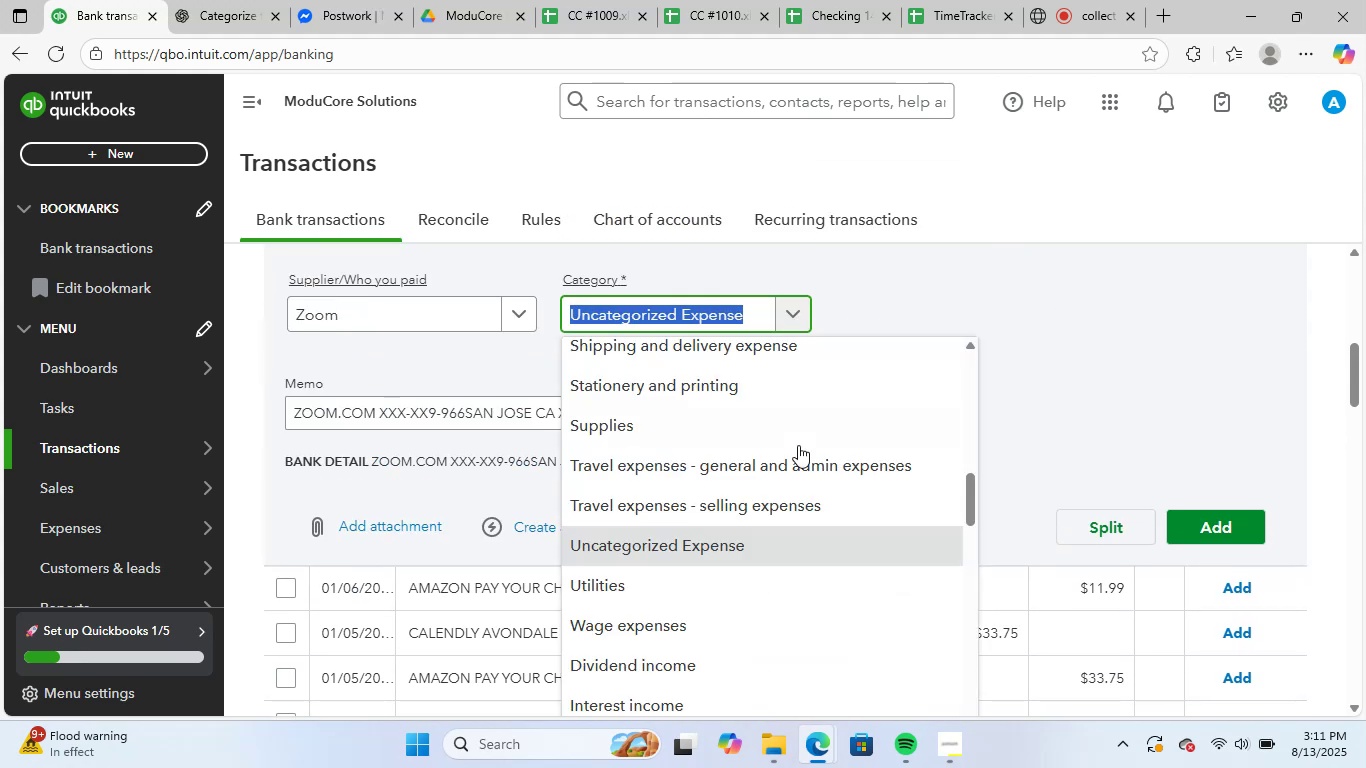 
scroll: coordinate [783, 591], scroll_direction: up, amount: 14.0
 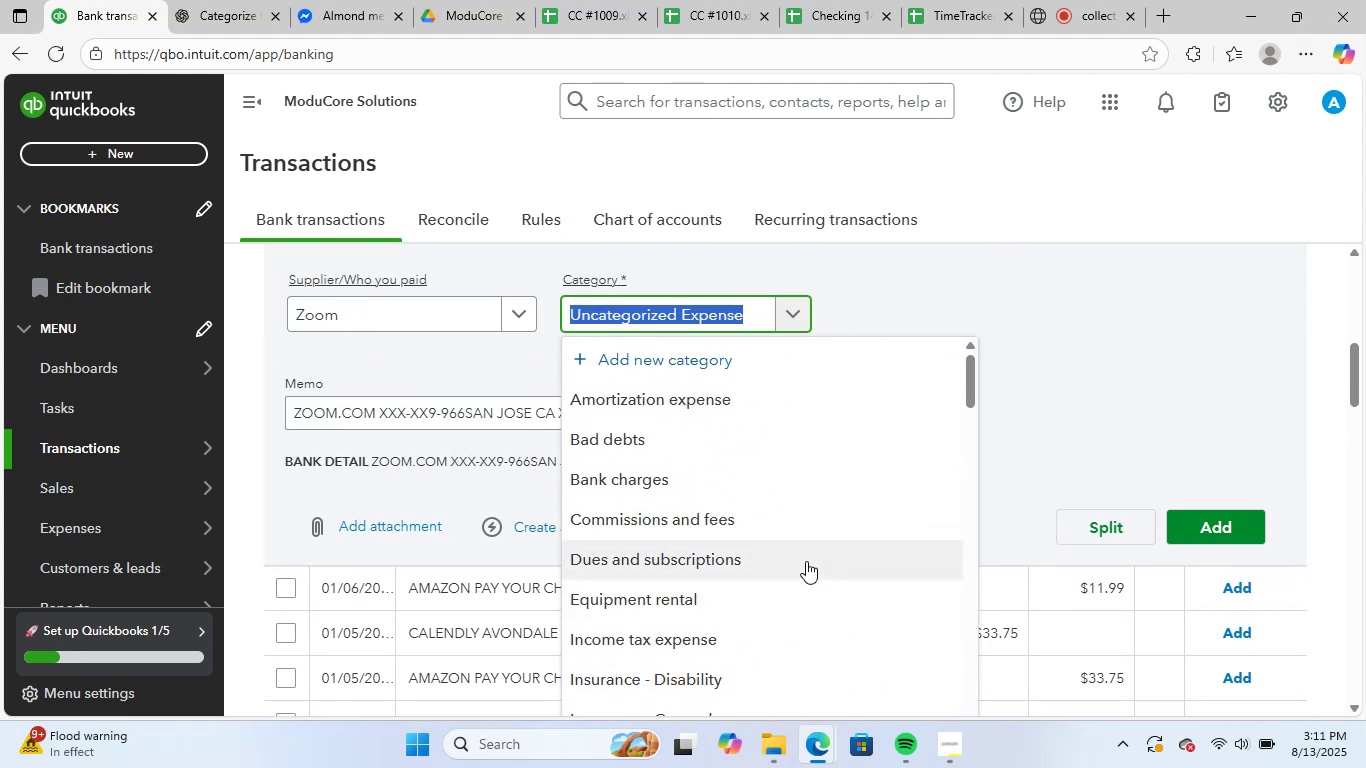 
type(soft)
key(Backspace)
key(Backspace)
key(Backspace)
key(Backspace)
key(Backspace)
 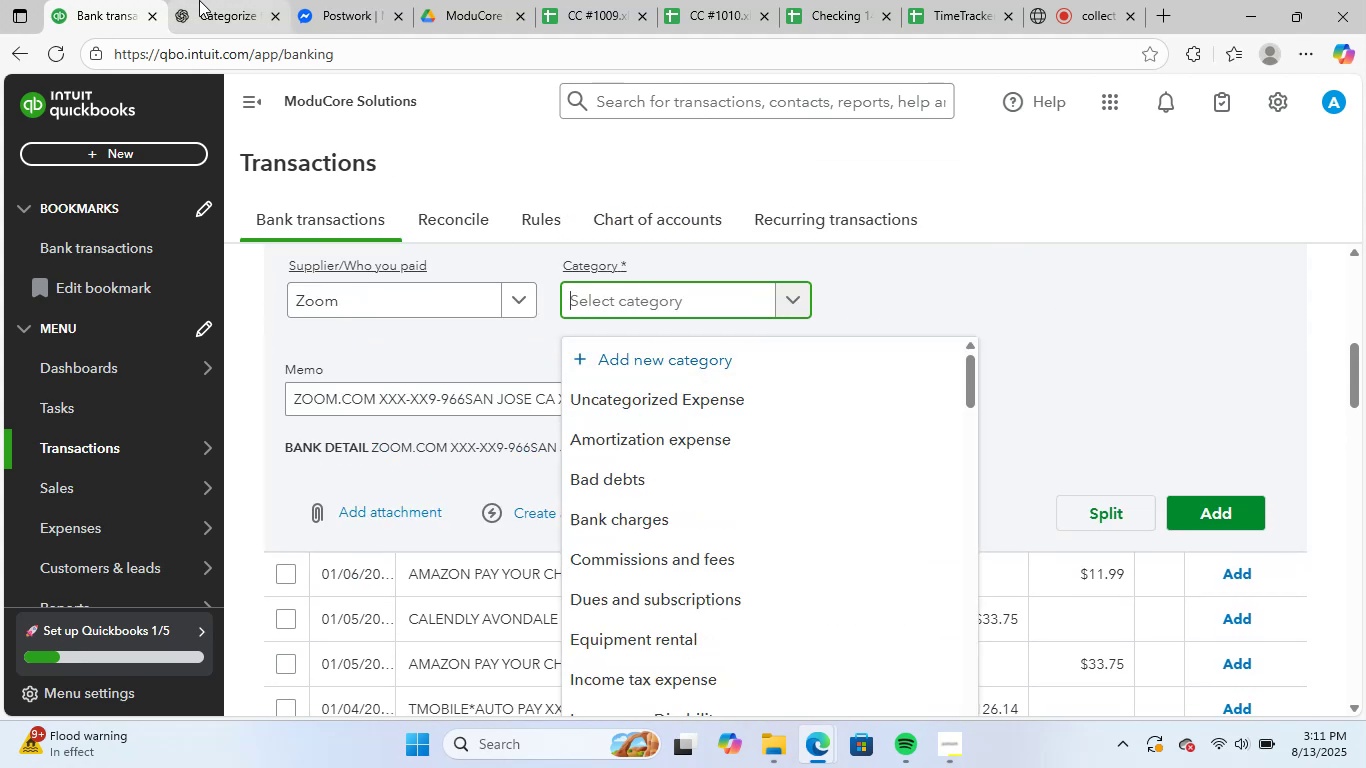 
left_click([201, 0])
 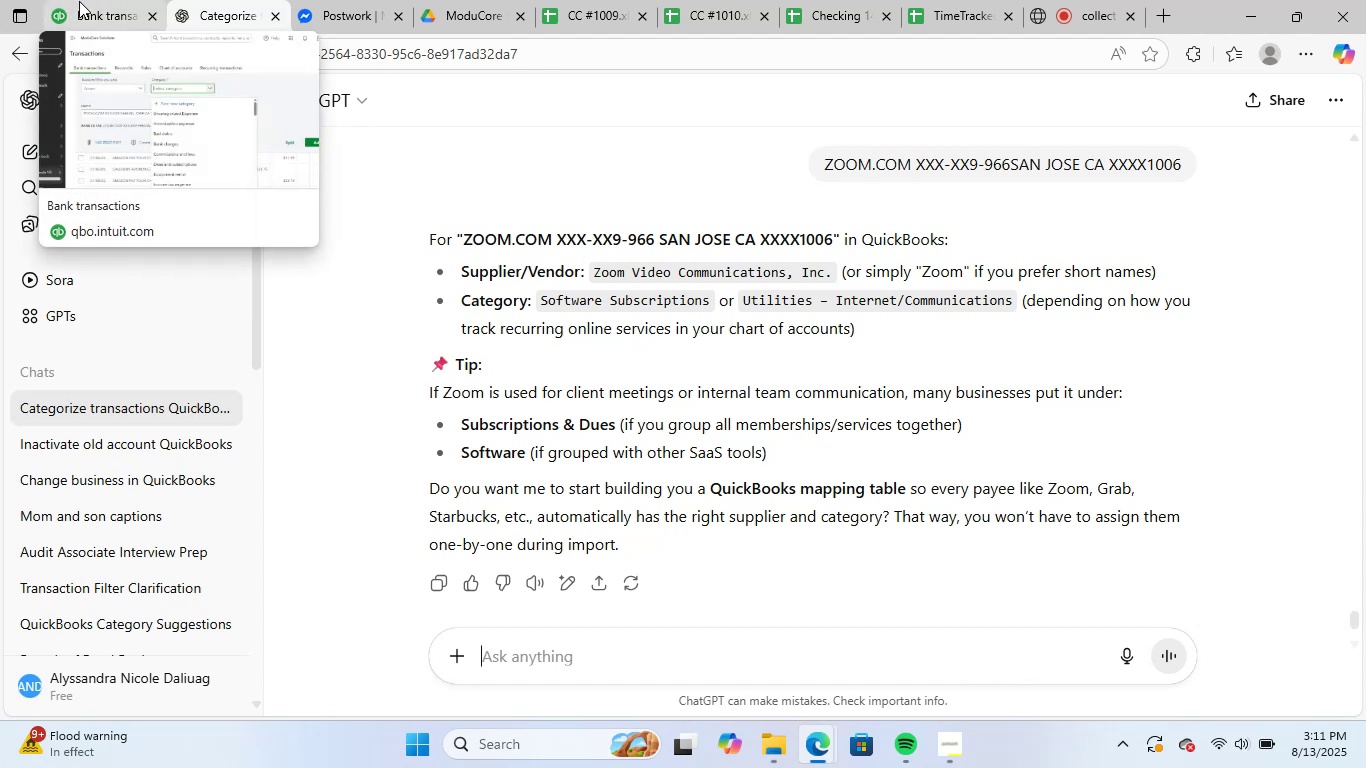 
left_click([79, 1])
 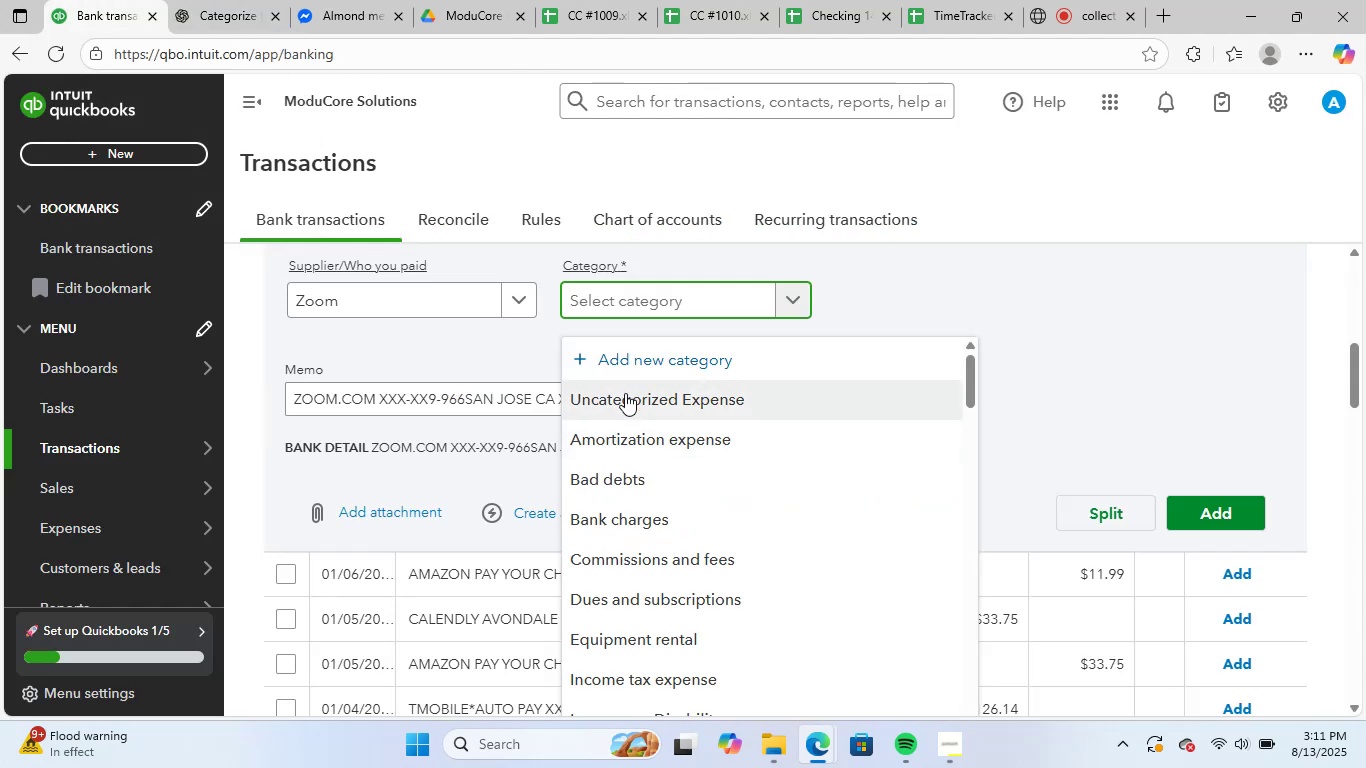 
type(utili)
key(Backspace)
key(Backspace)
key(Backspace)
key(Backspace)
key(Backspace)
type(inter)
 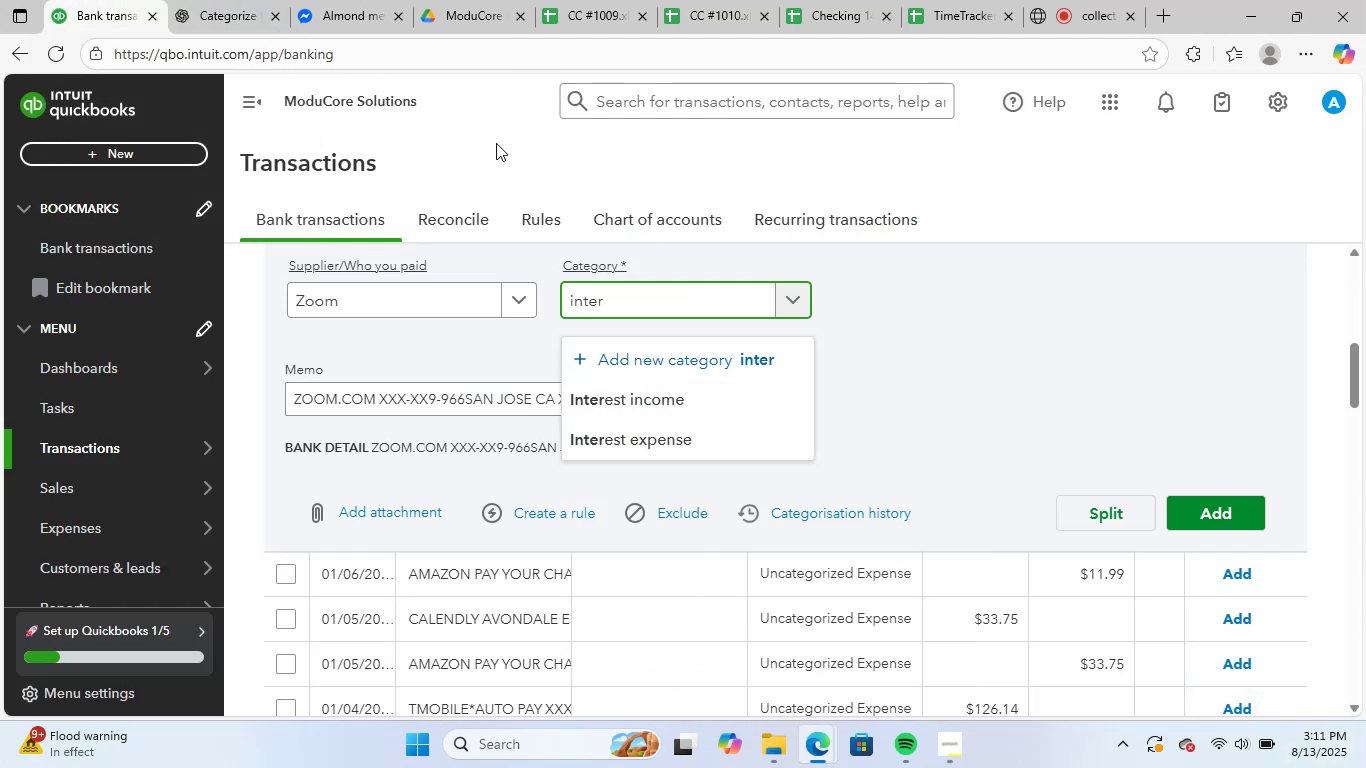 
left_click([212, 0])
 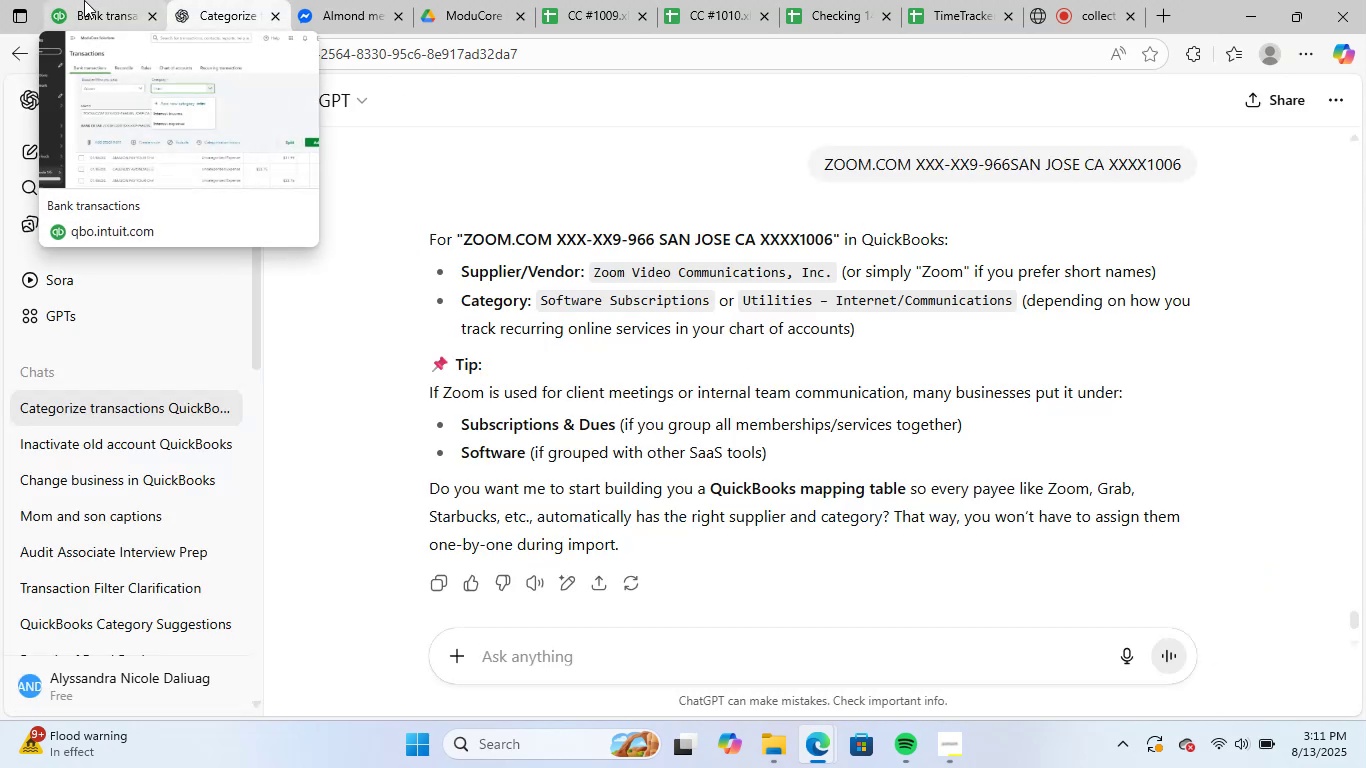 
wait(6.58)
 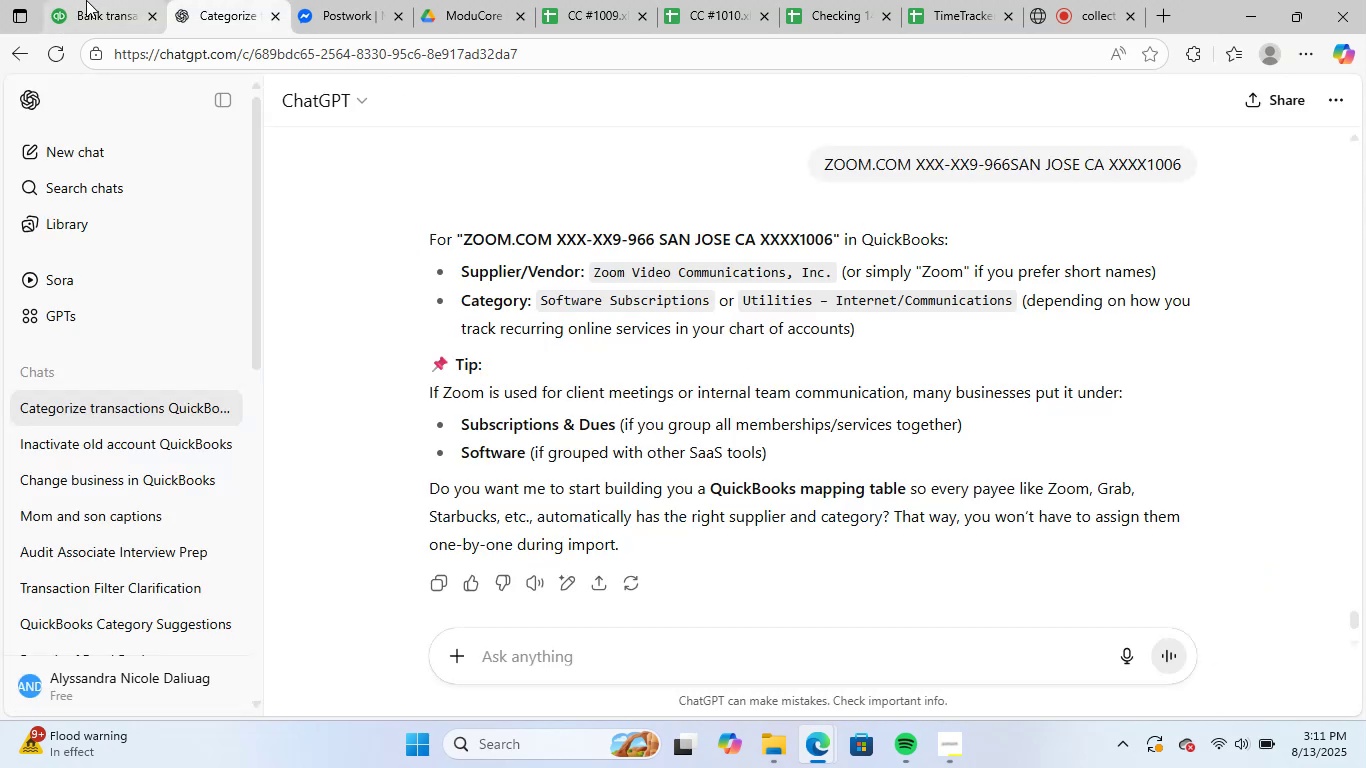 
left_click([84, 0])
 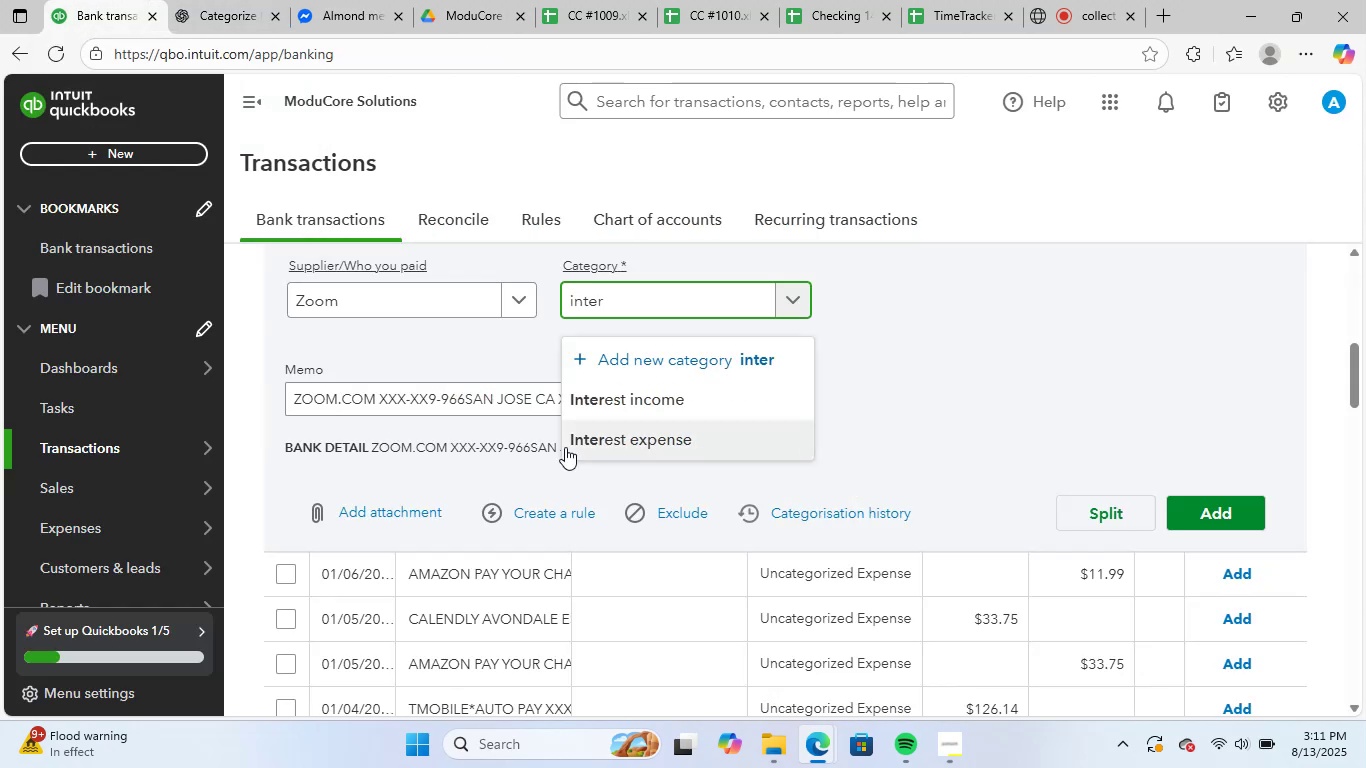 
key(Backspace)
key(Backspace)
key(Backspace)
key(Backspace)
key(Backspace)
key(Backspace)
type(utitli)
key(Backspace)
key(Backspace)
key(Backspace)
type(lities)
 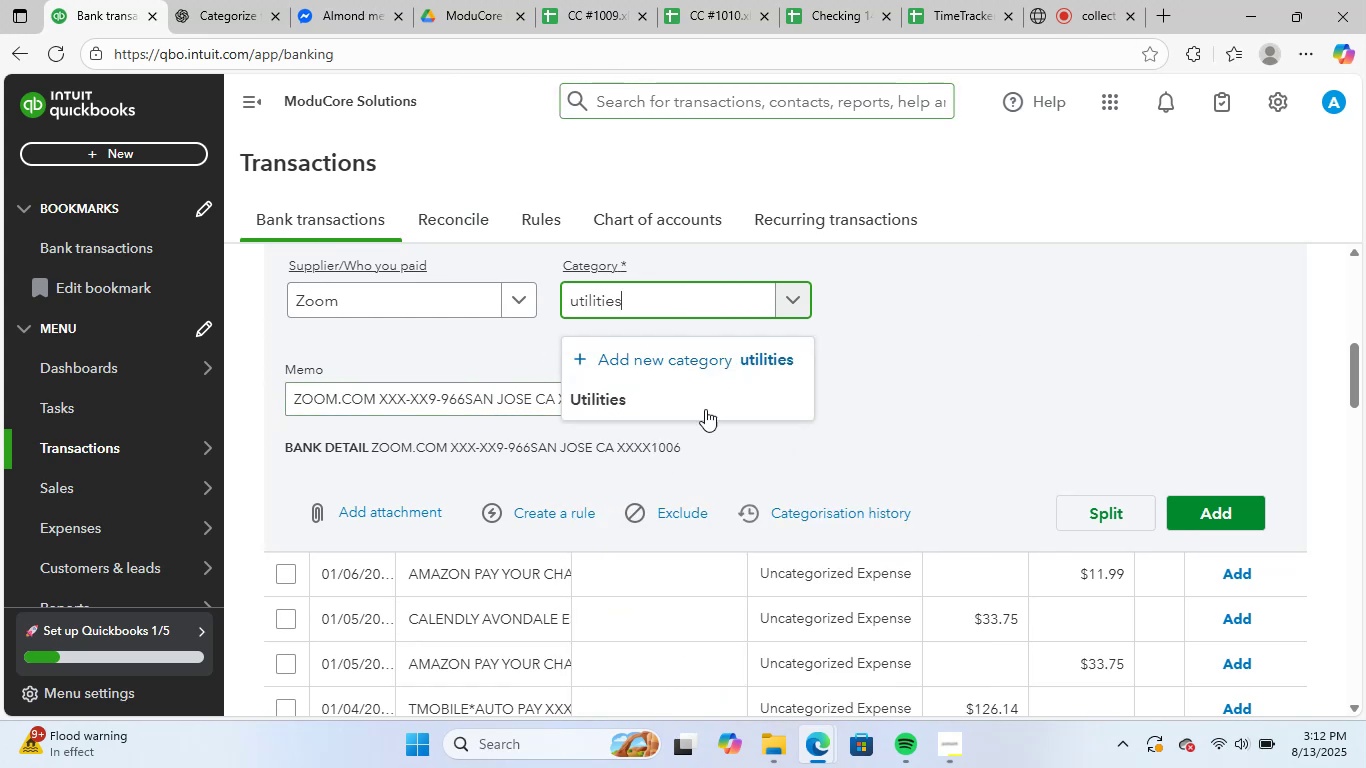 
left_click([700, 394])
 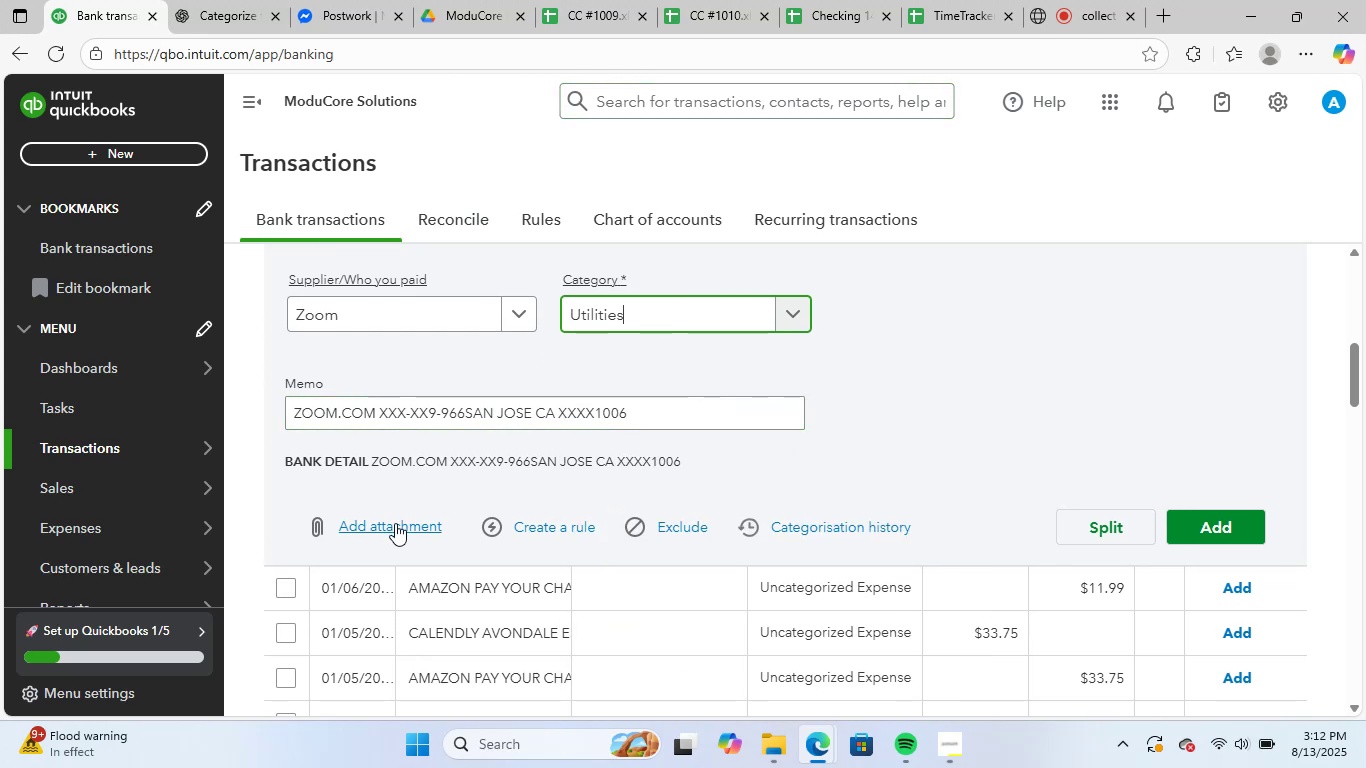 
left_click([395, 523])
 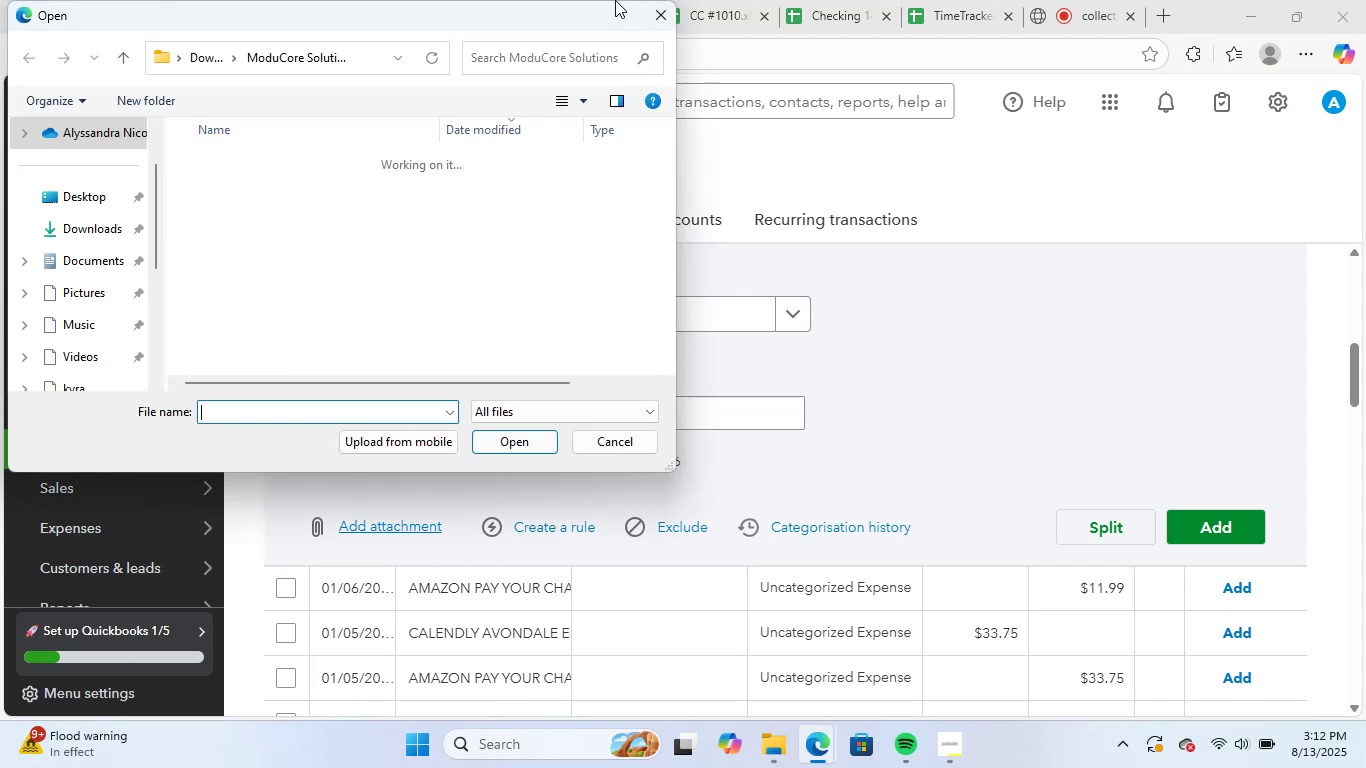 
left_click([663, 18])
 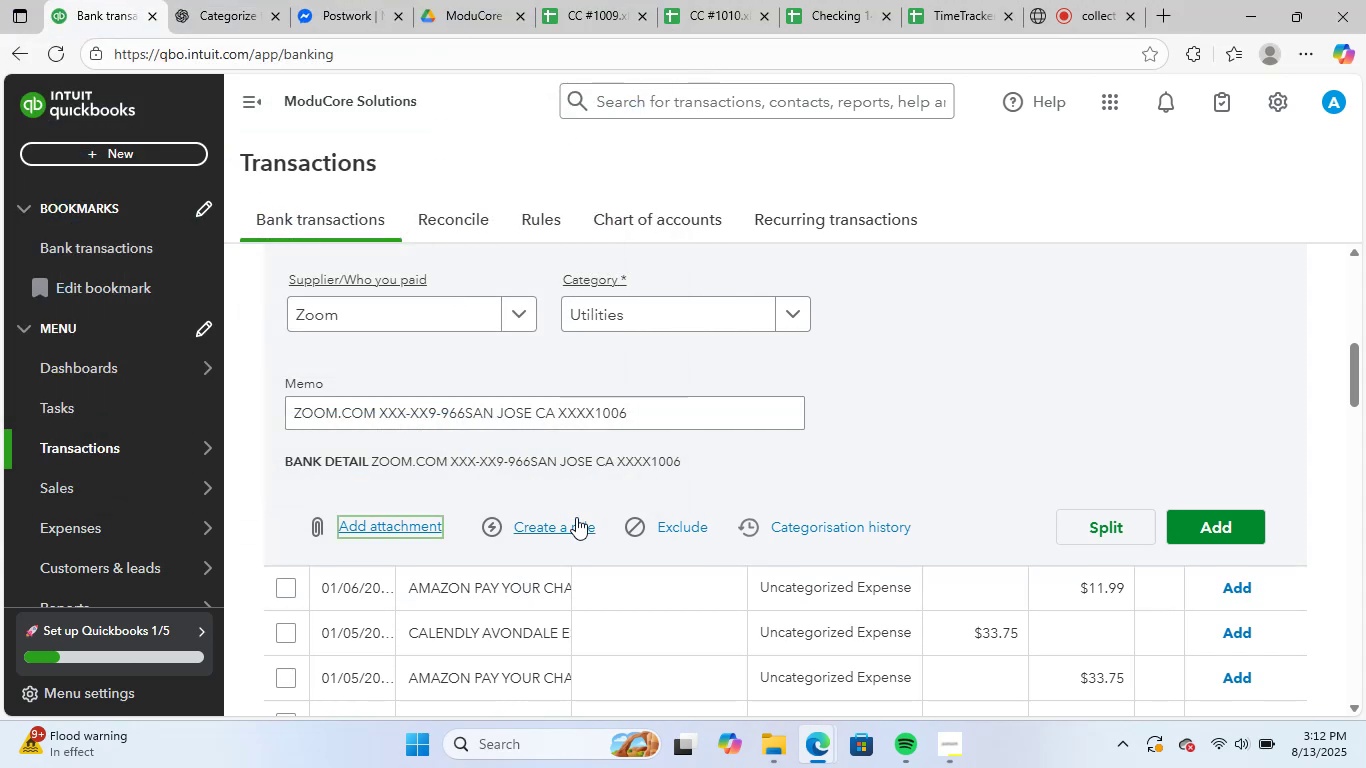 
left_click([566, 529])
 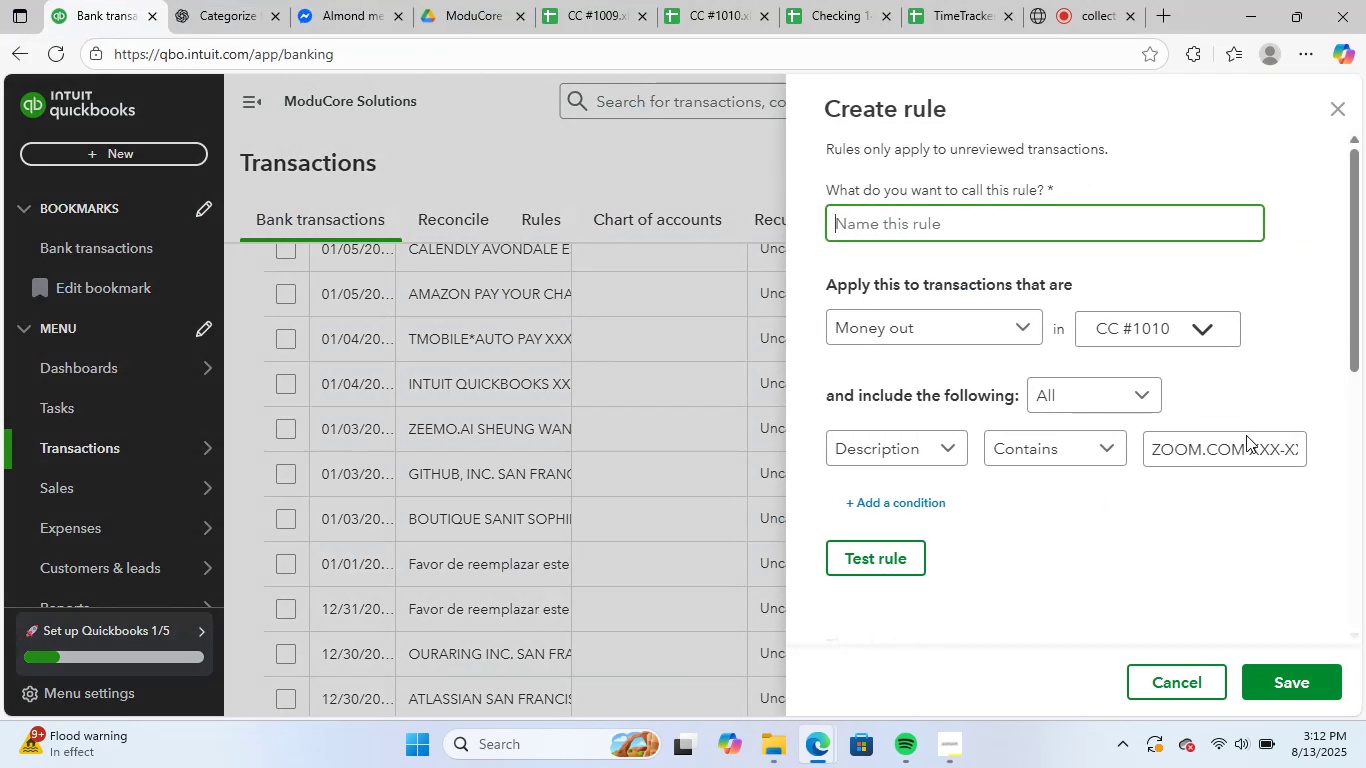 
left_click([1241, 455])
 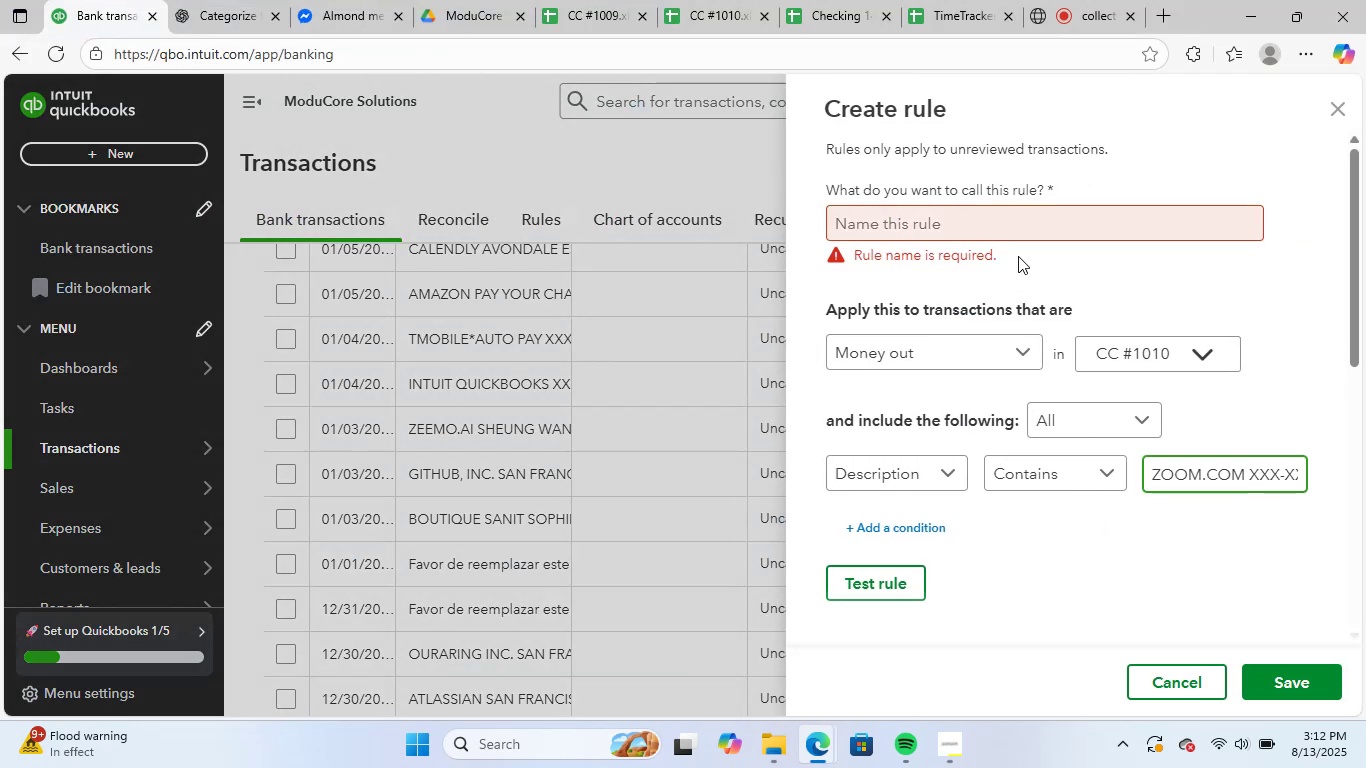 
left_click([1035, 209])
 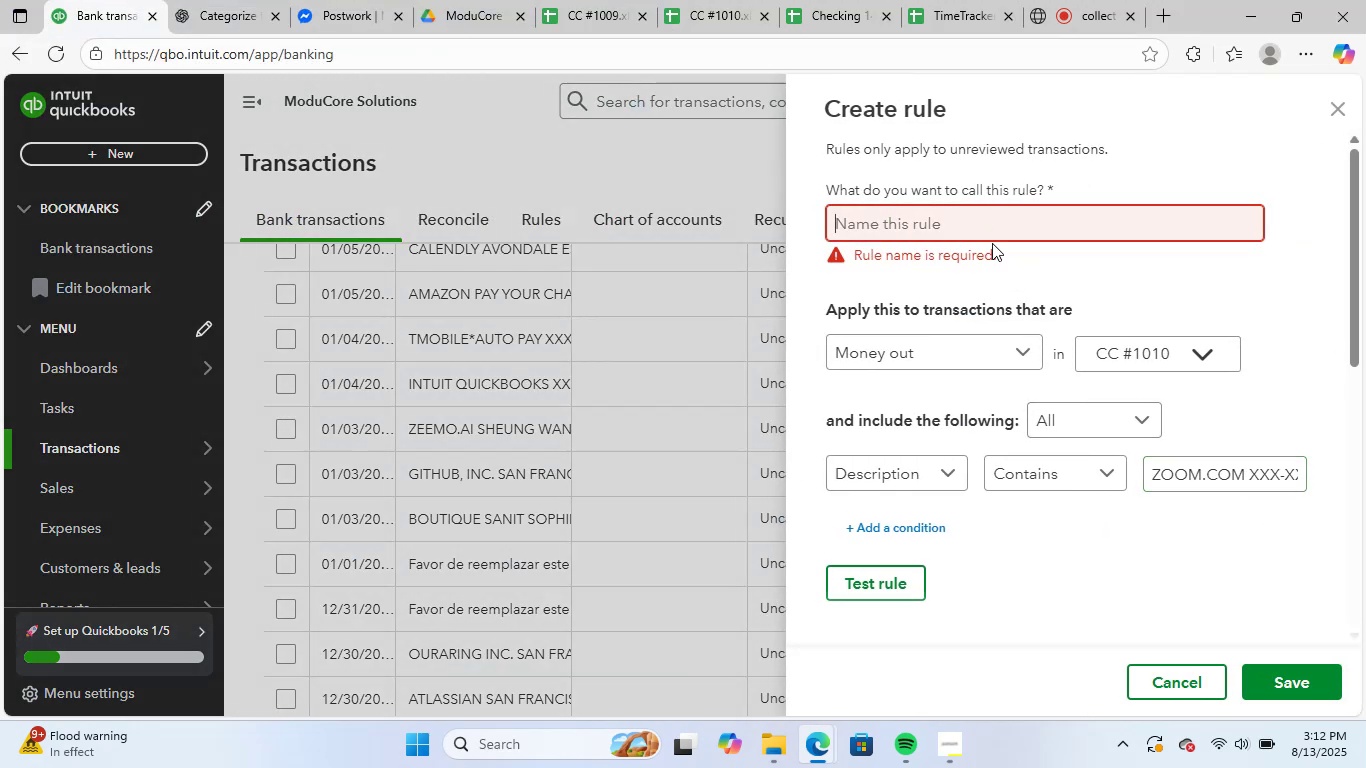 
type(Zoom)
 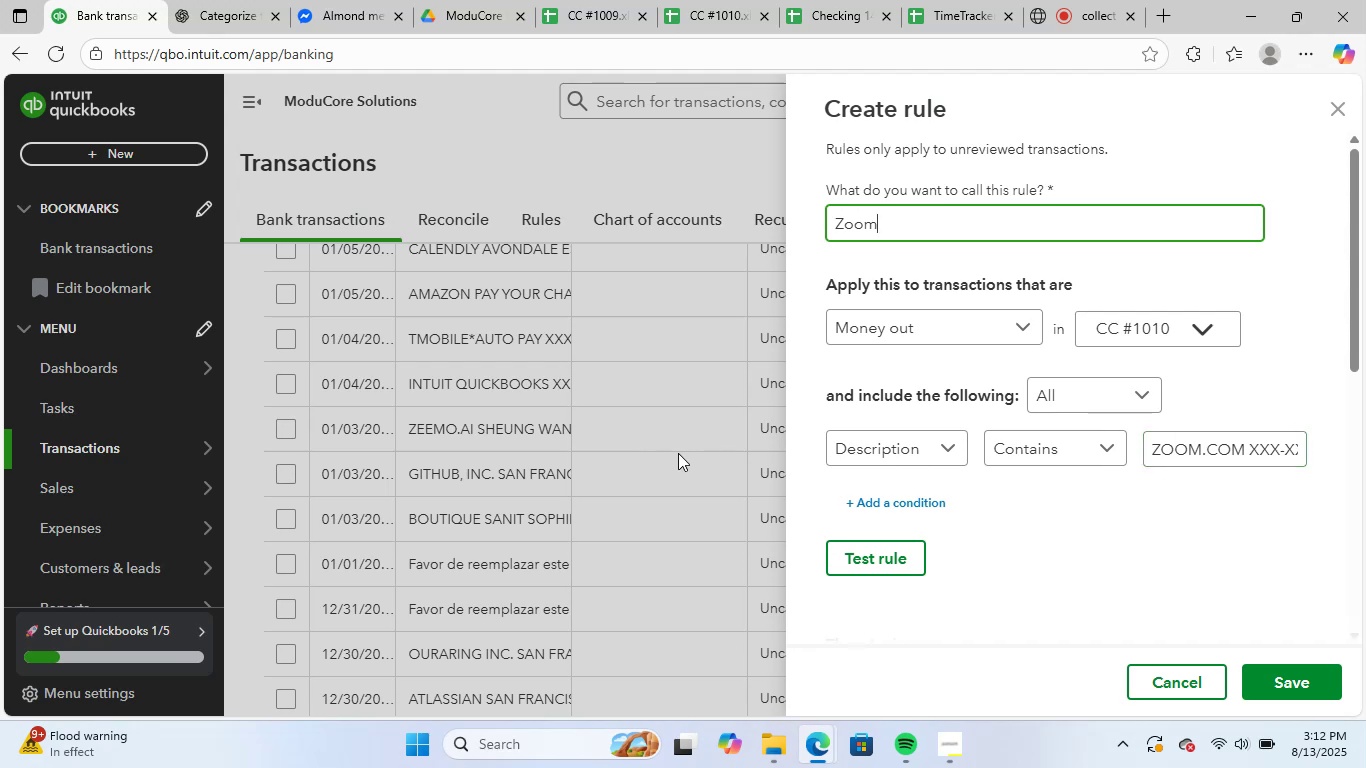 
left_click([1292, 684])
 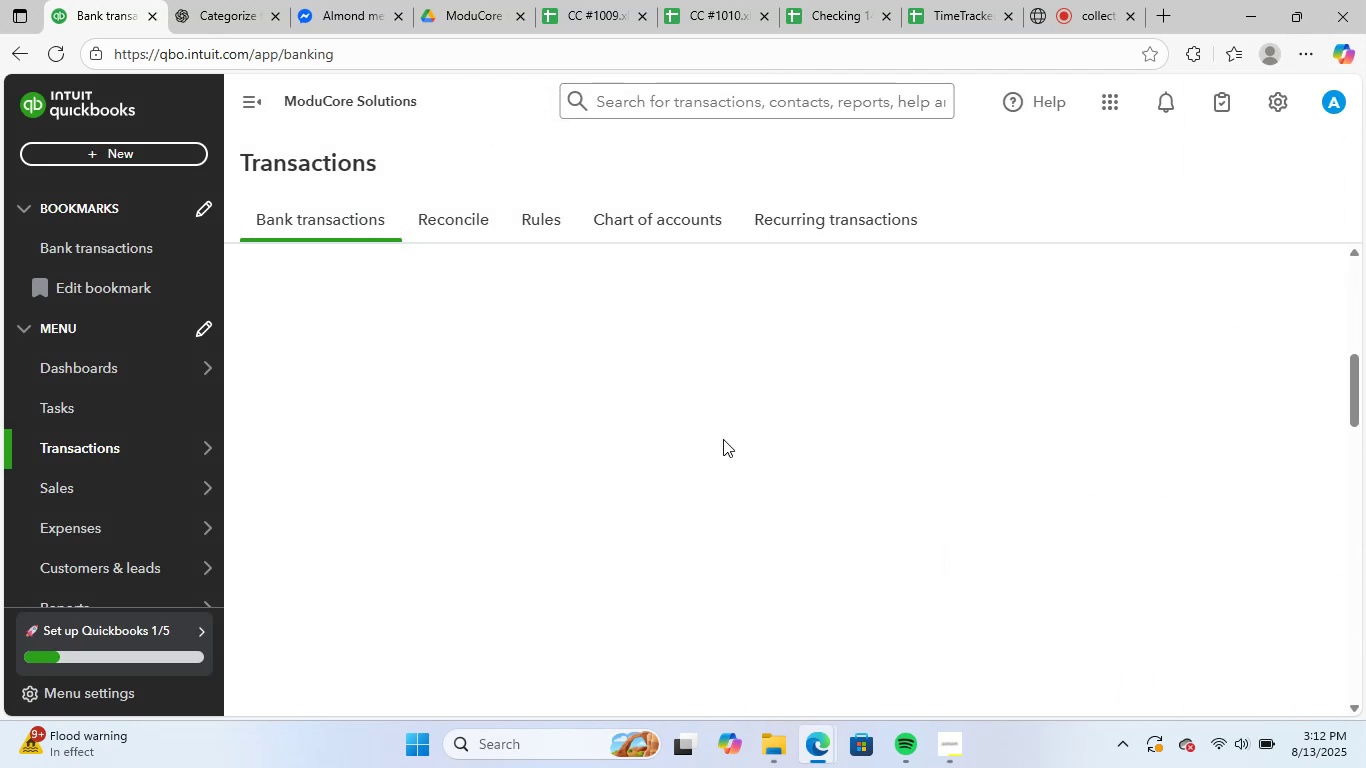 
scroll: coordinate [378, 366], scroll_direction: up, amount: 5.0
 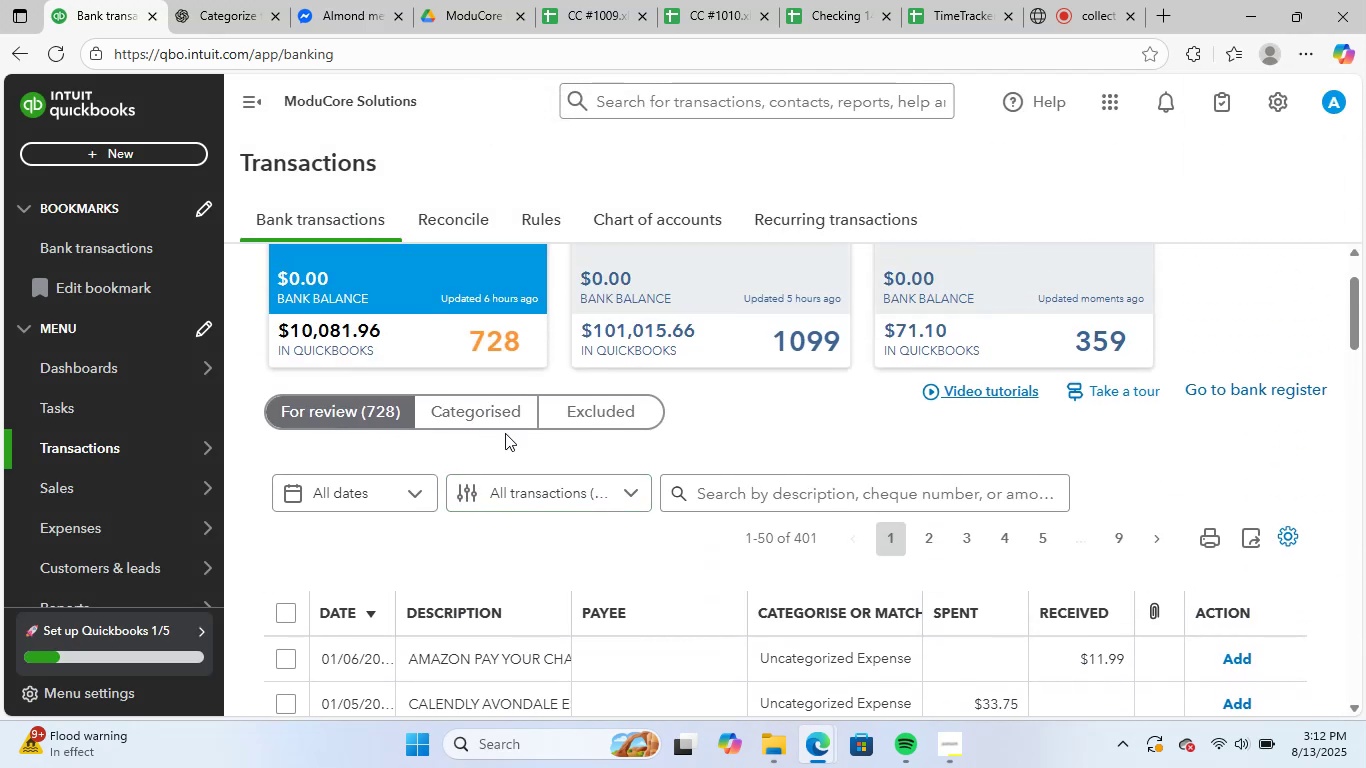 
left_click([500, 416])
 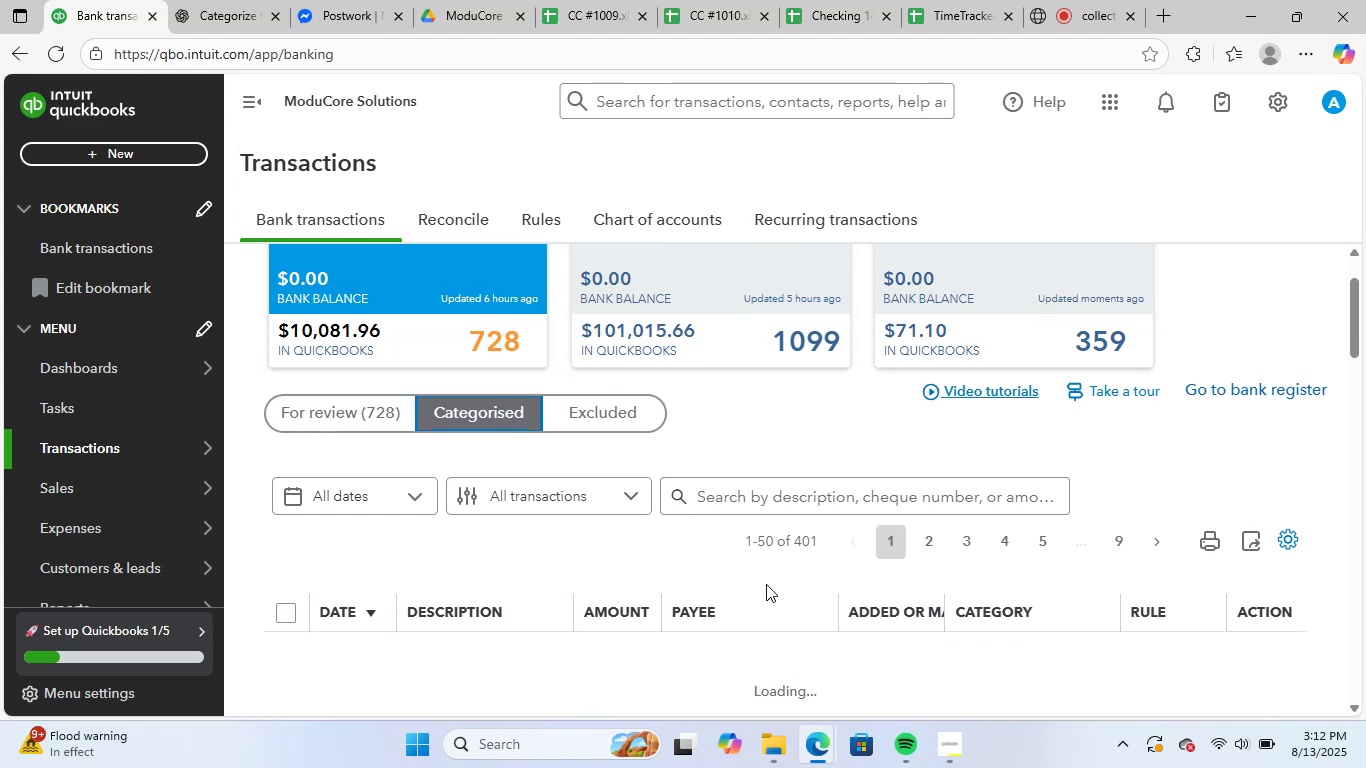 
scroll: coordinate [766, 584], scroll_direction: down, amount: 2.0
 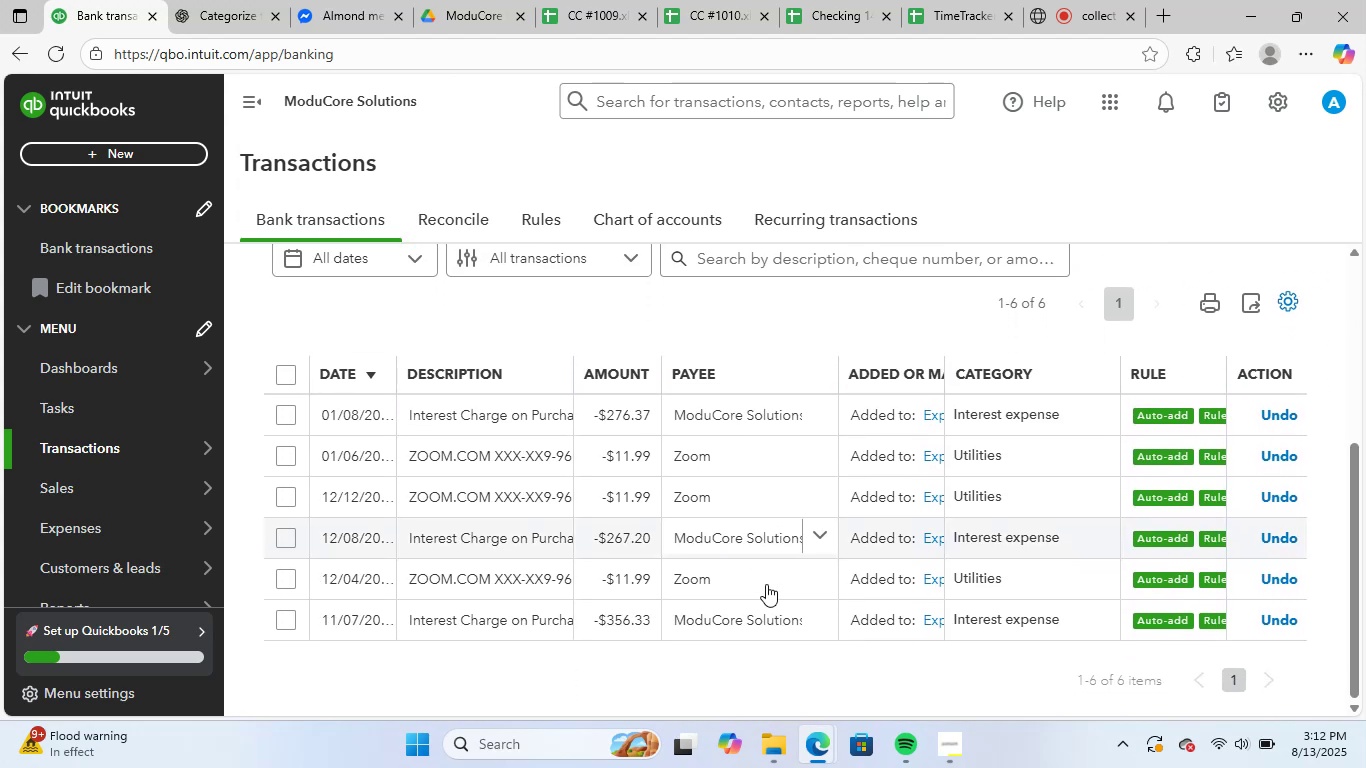 
mouse_move([743, 487])
 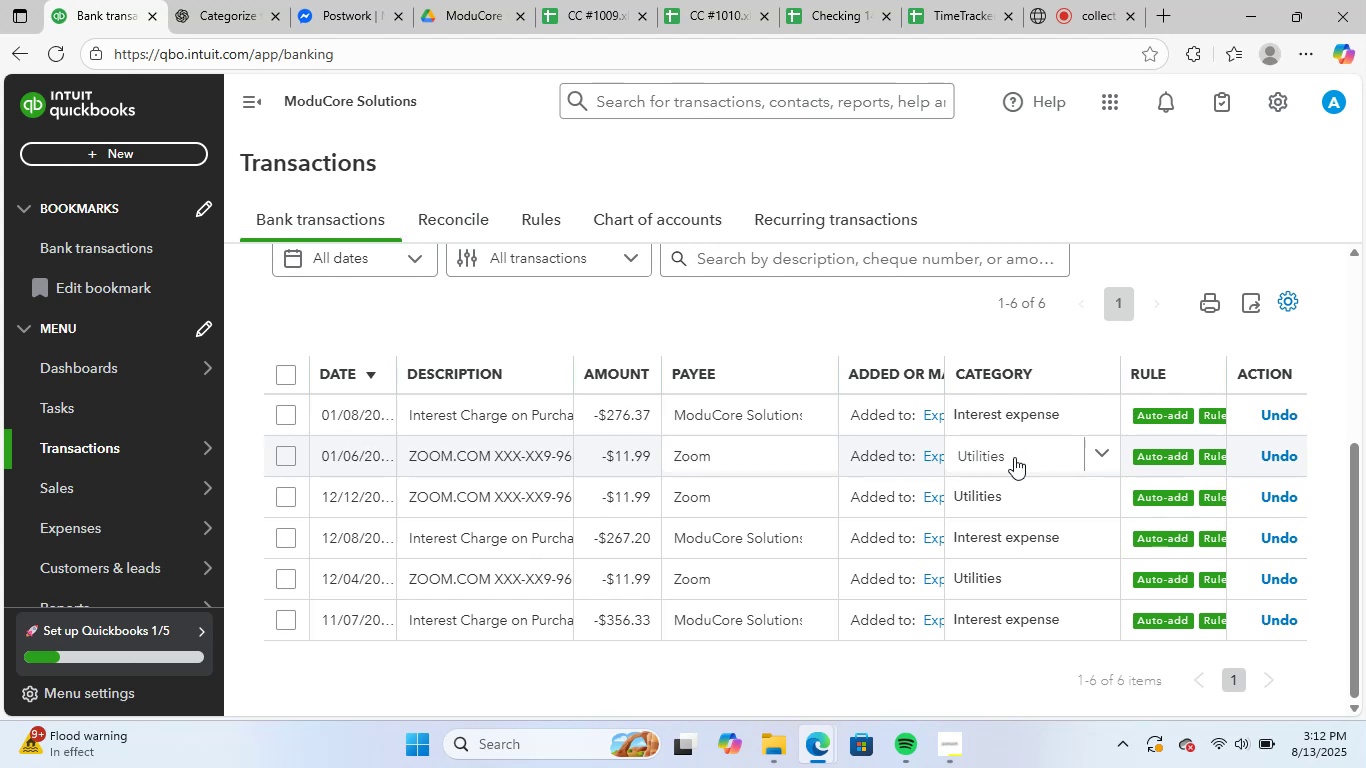 
wait(6.62)
 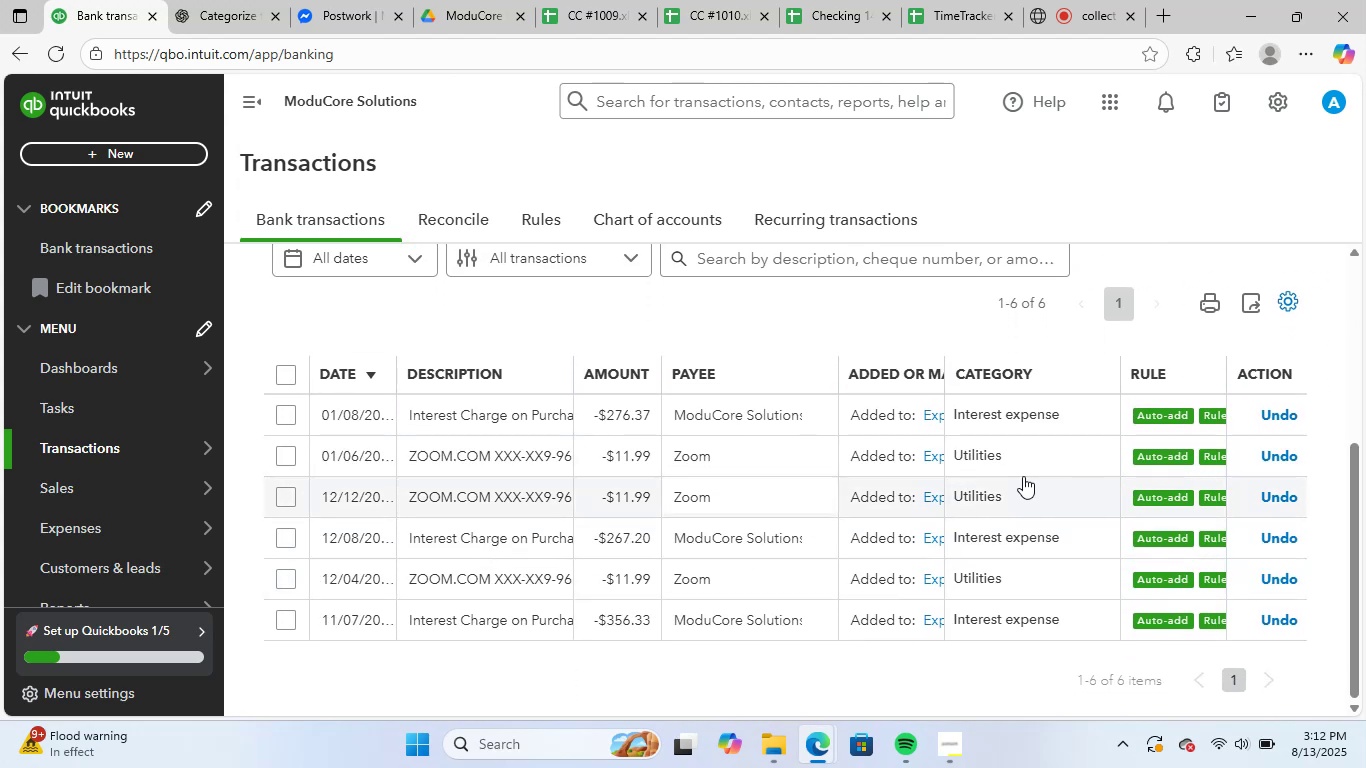 
scroll: coordinate [1037, 580], scroll_direction: up, amount: 7.0
 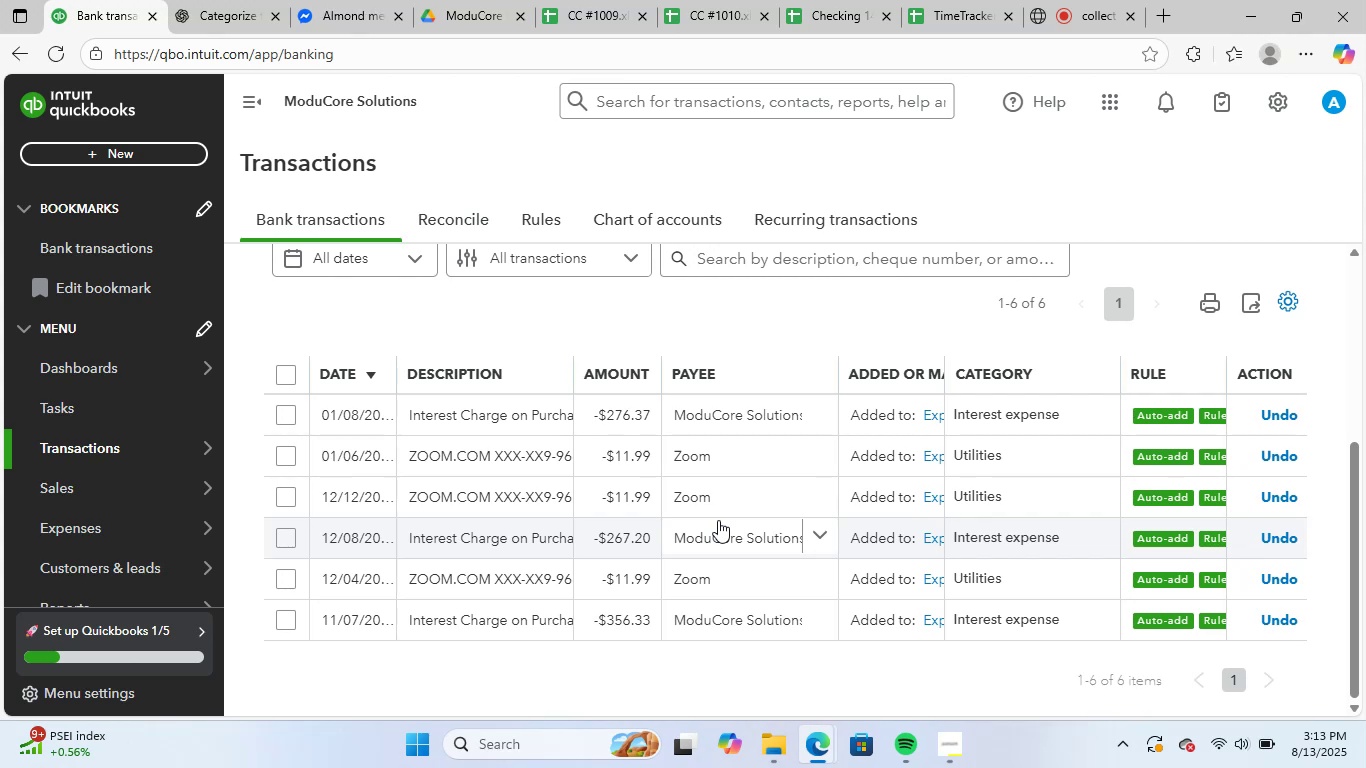 
wait(69.23)
 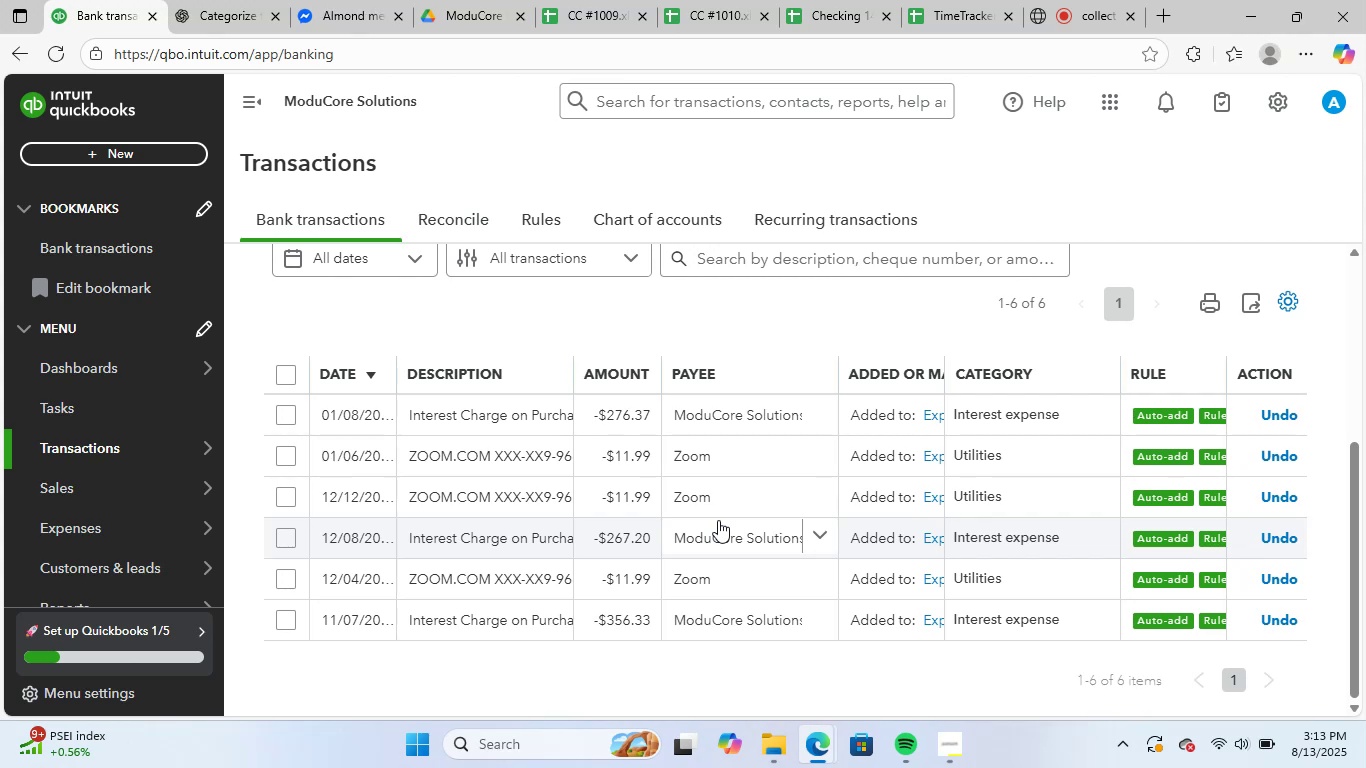 
left_click([1292, 413])
 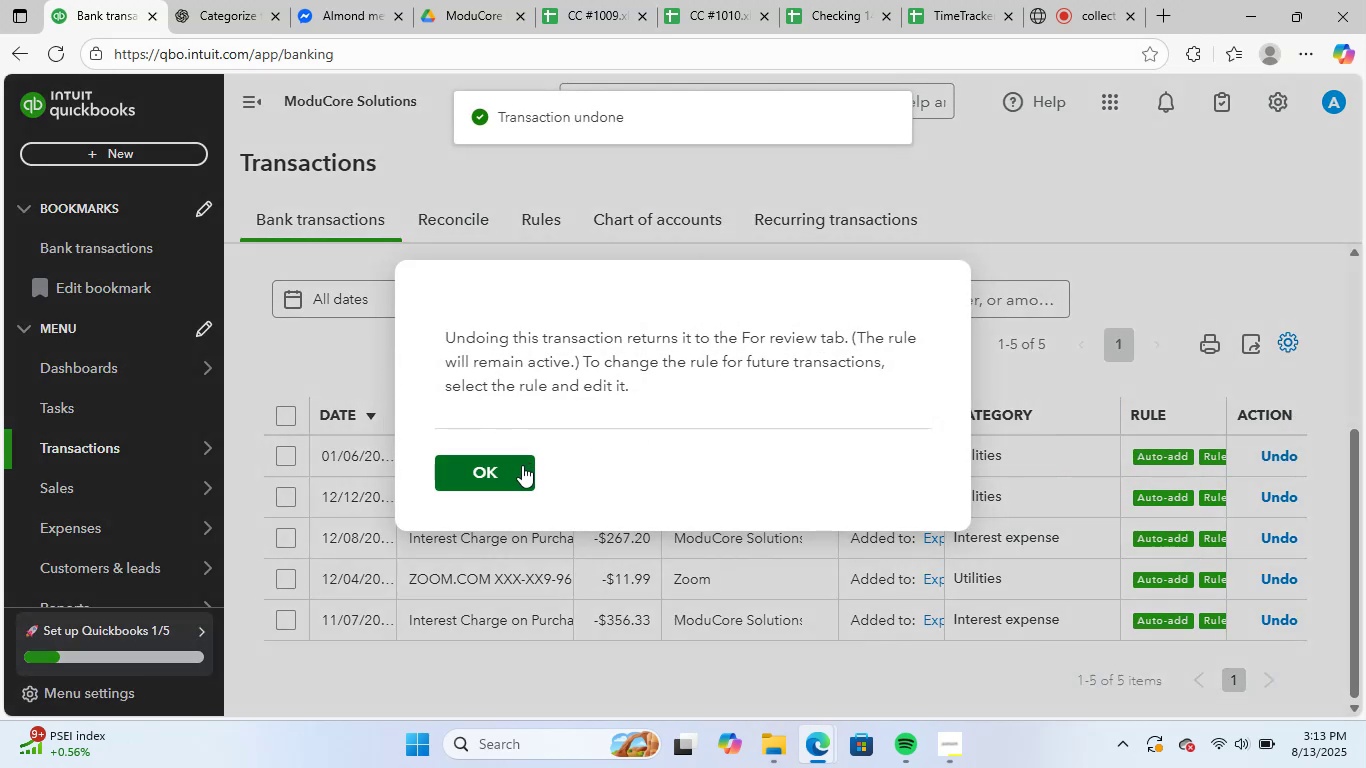 
left_click([522, 465])
 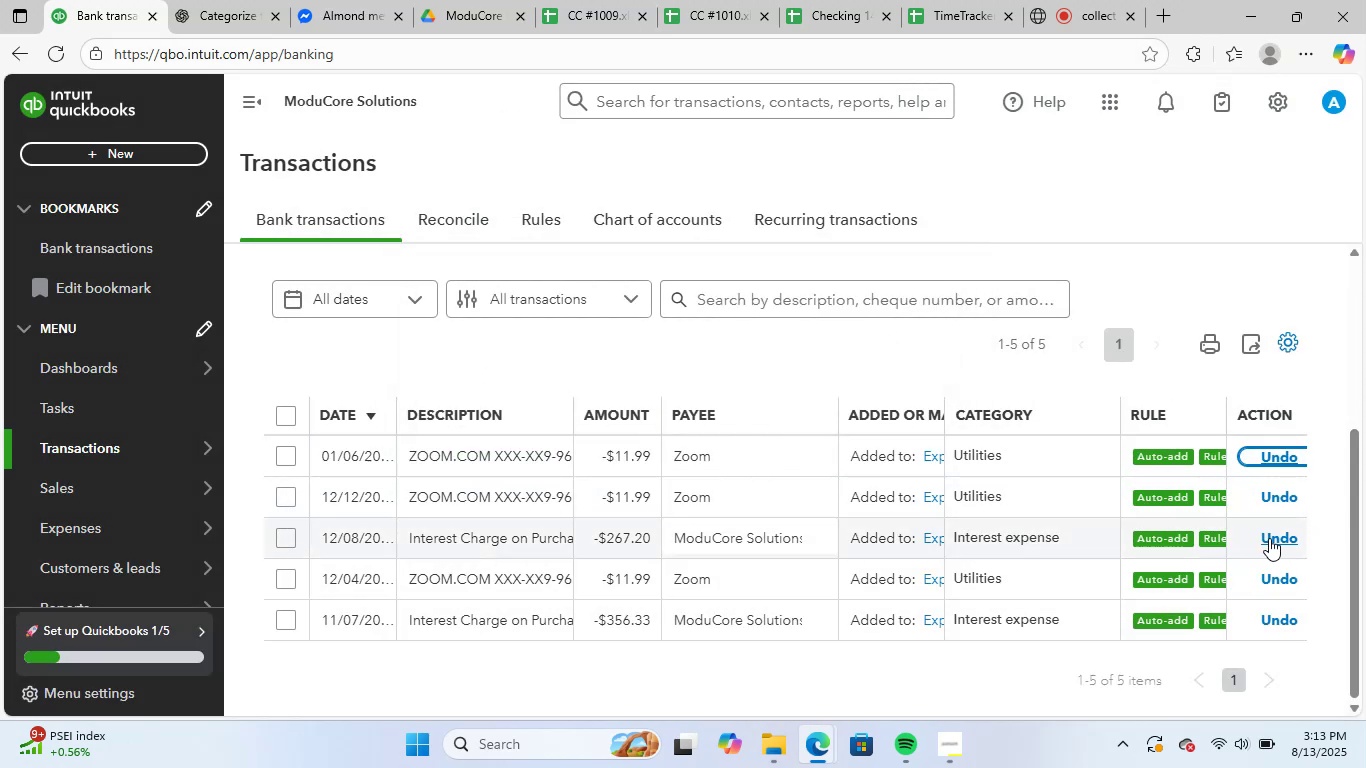 
left_click([1285, 462])
 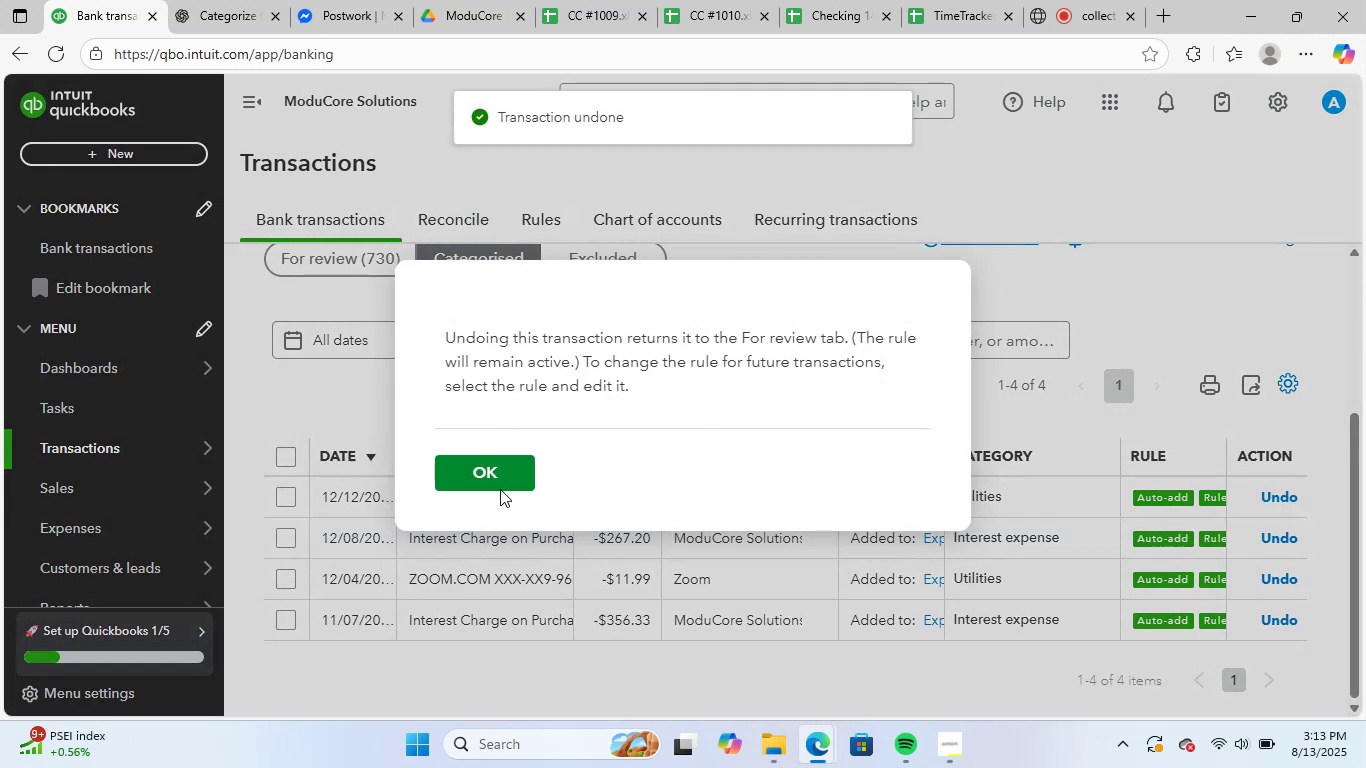 
left_click([498, 480])
 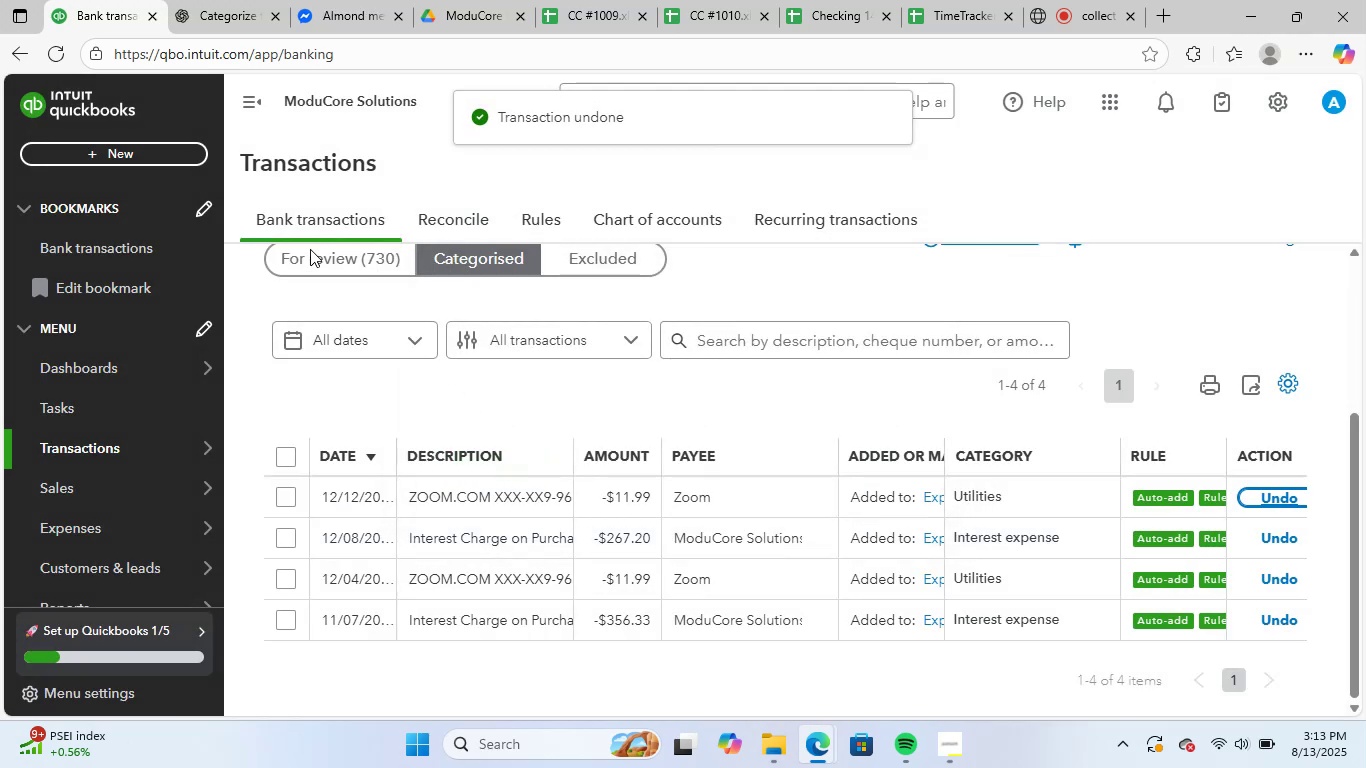 
left_click([316, 250])
 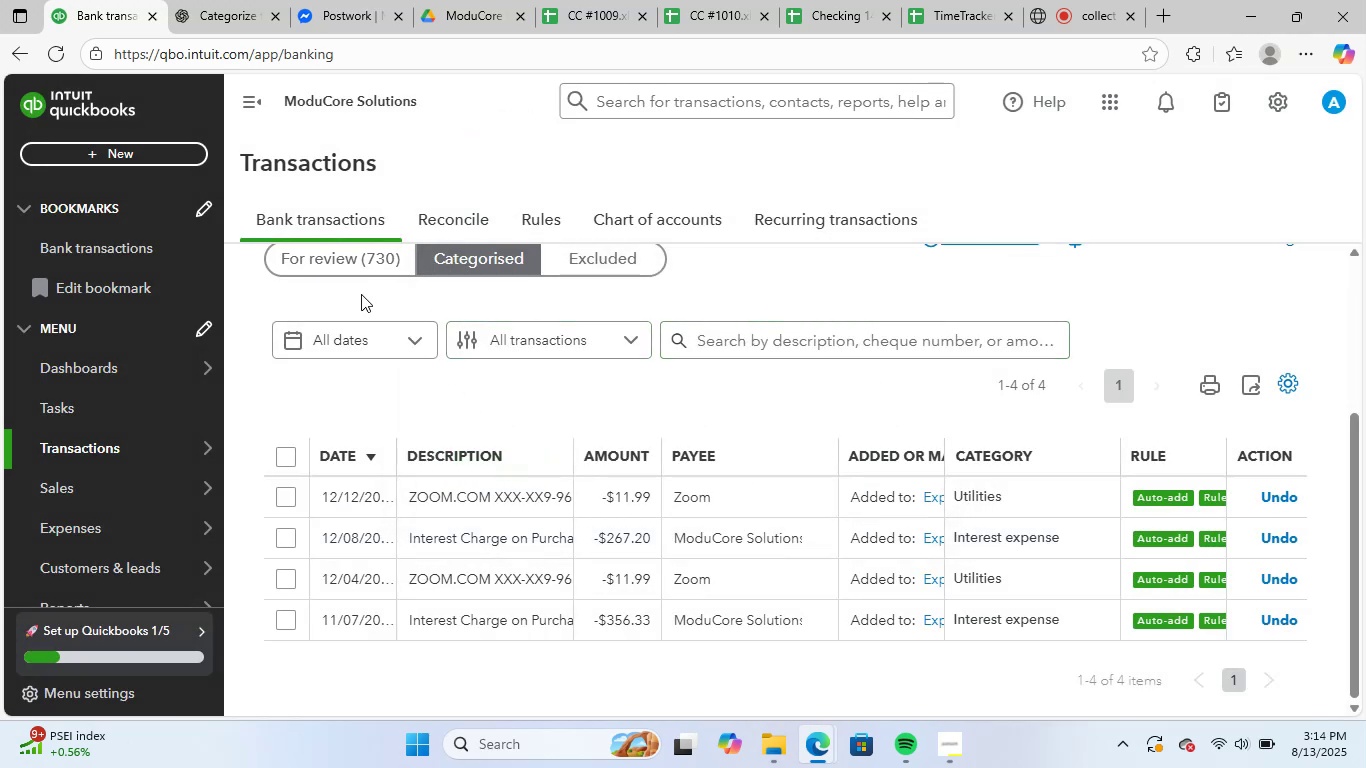 
left_click([355, 262])
 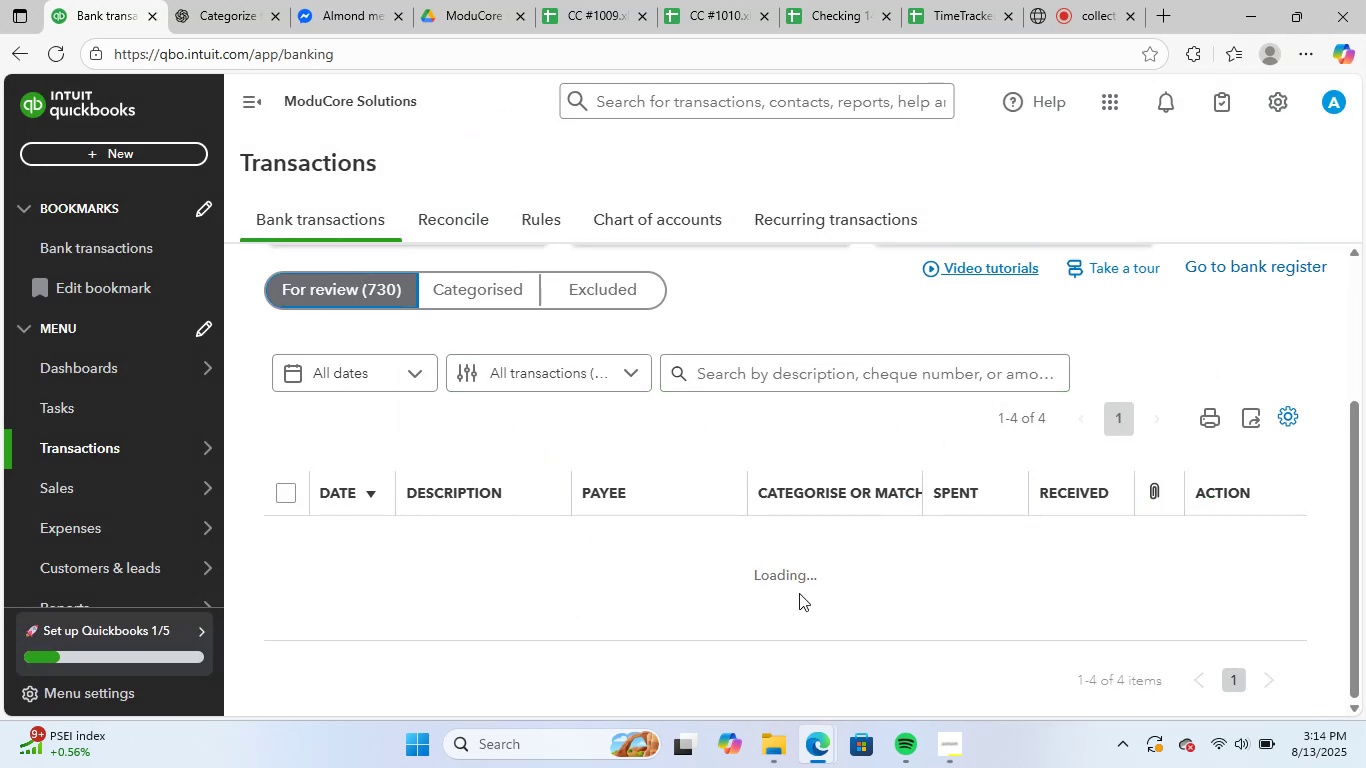 
scroll: coordinate [799, 593], scroll_direction: down, amount: 1.0
 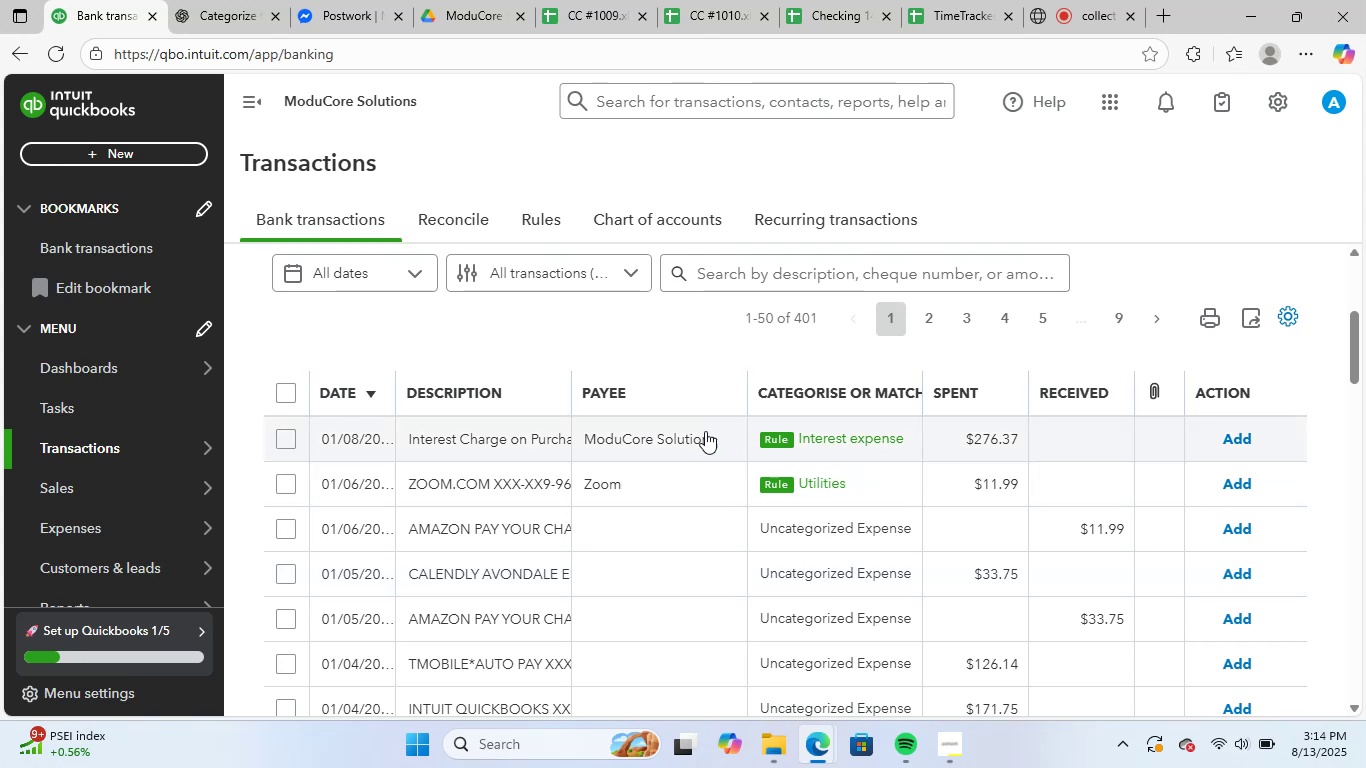 
left_click([688, 434])
 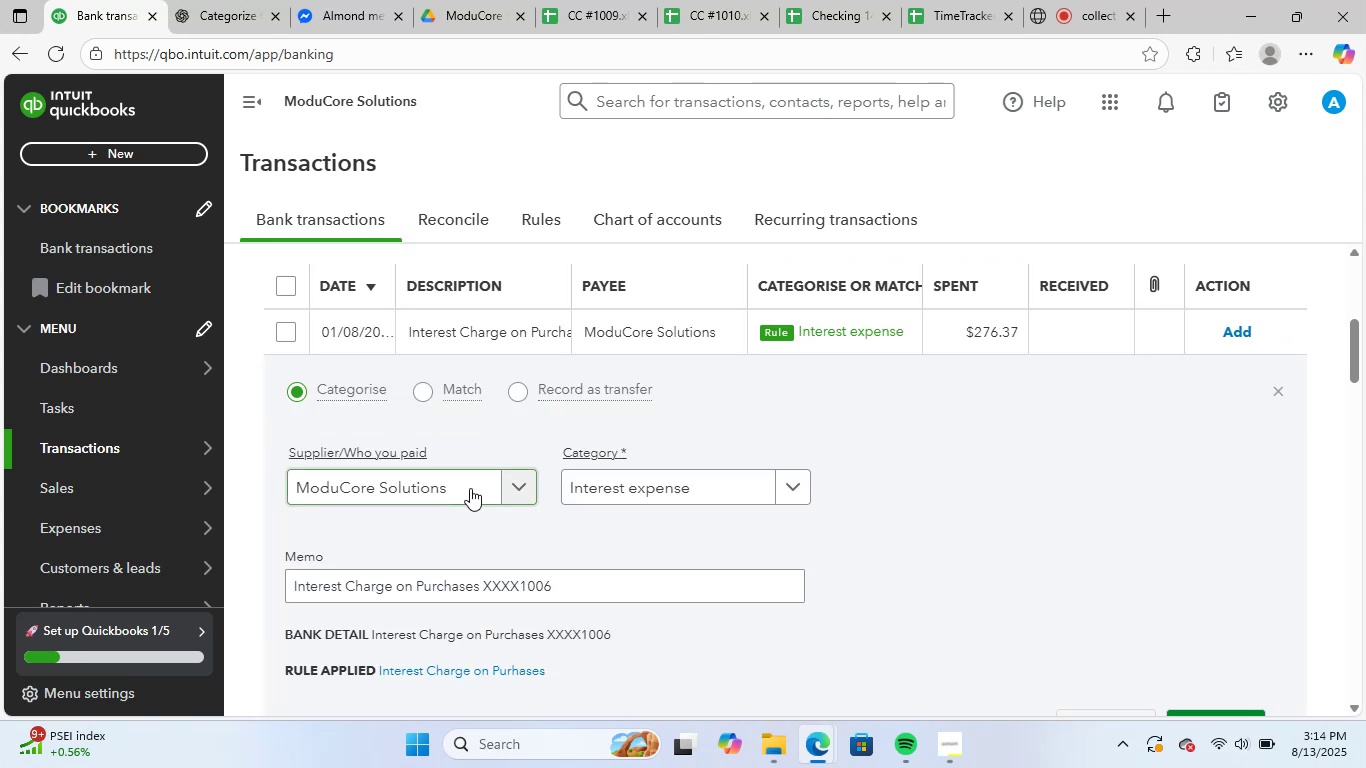 
left_click([454, 491])
 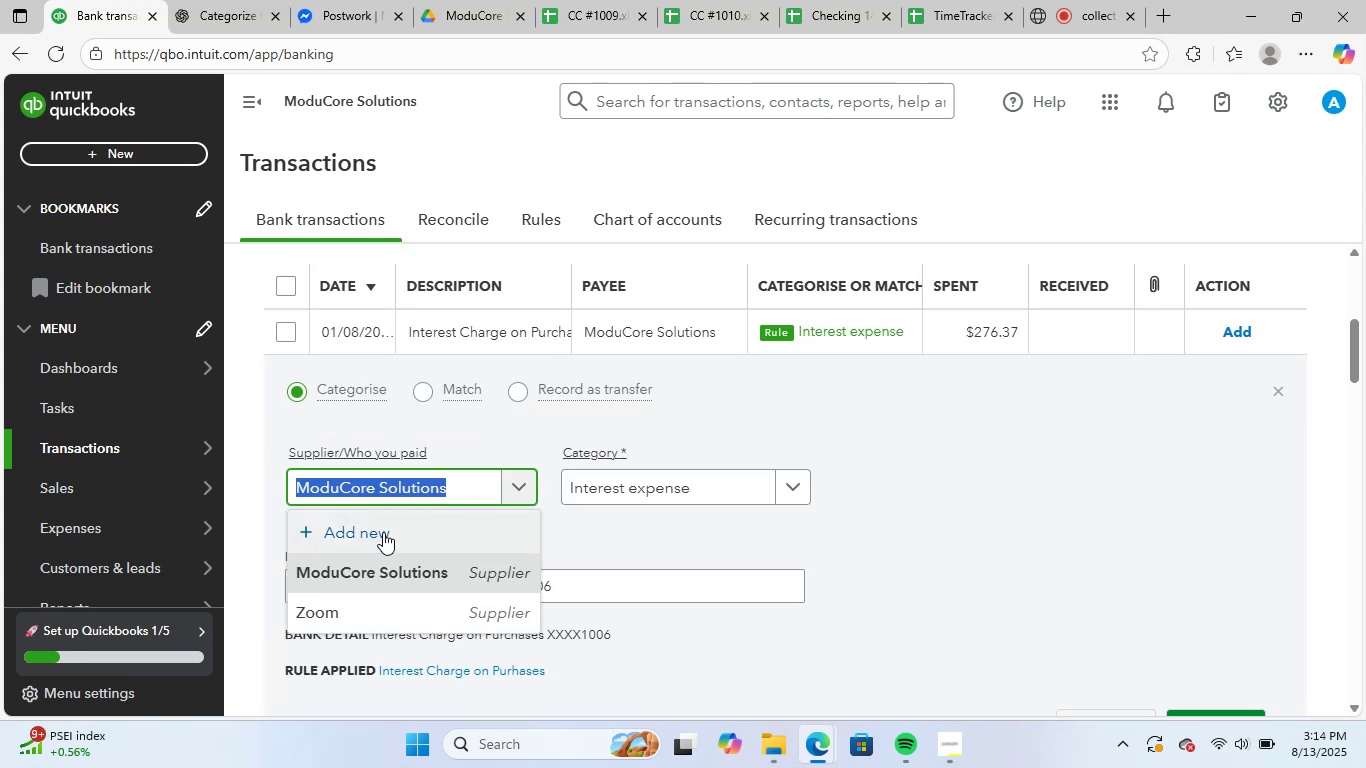 
left_click([391, 525])
 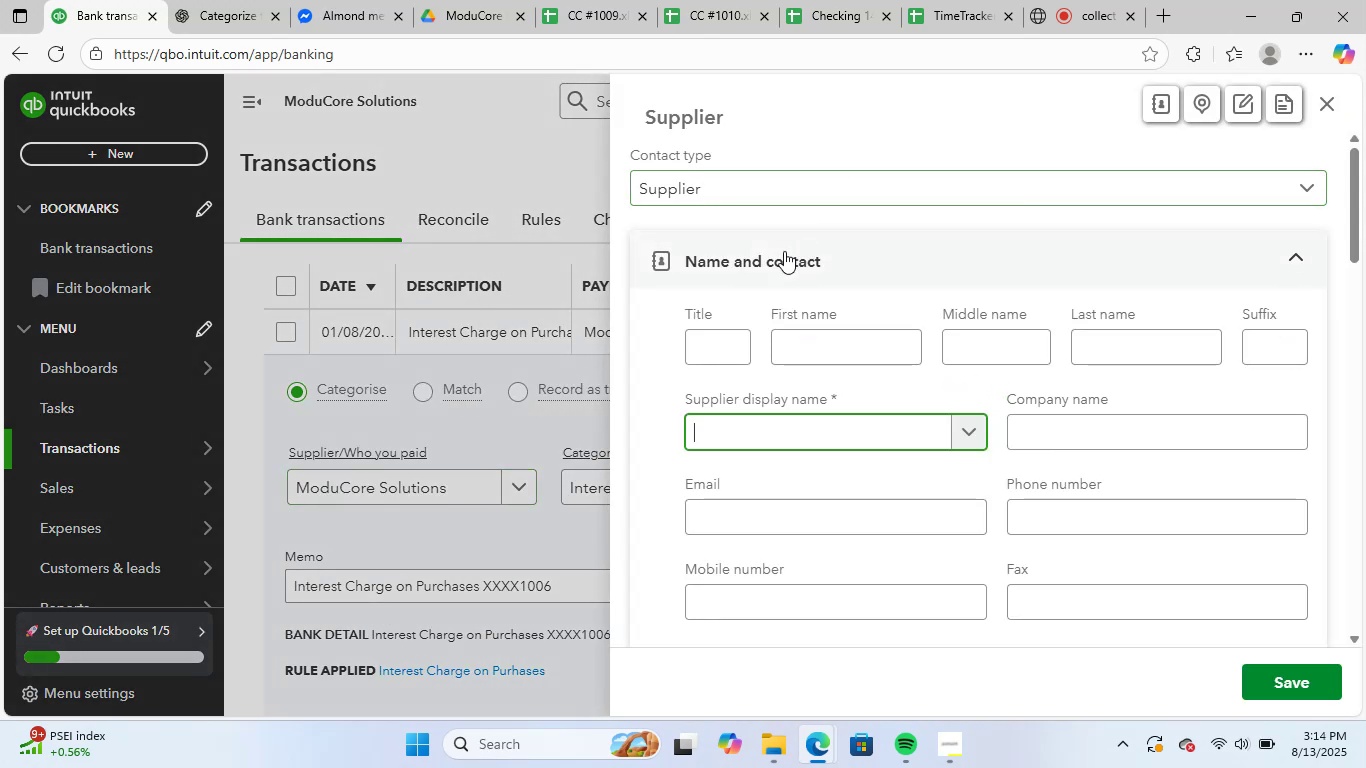 
left_click([778, 419])
 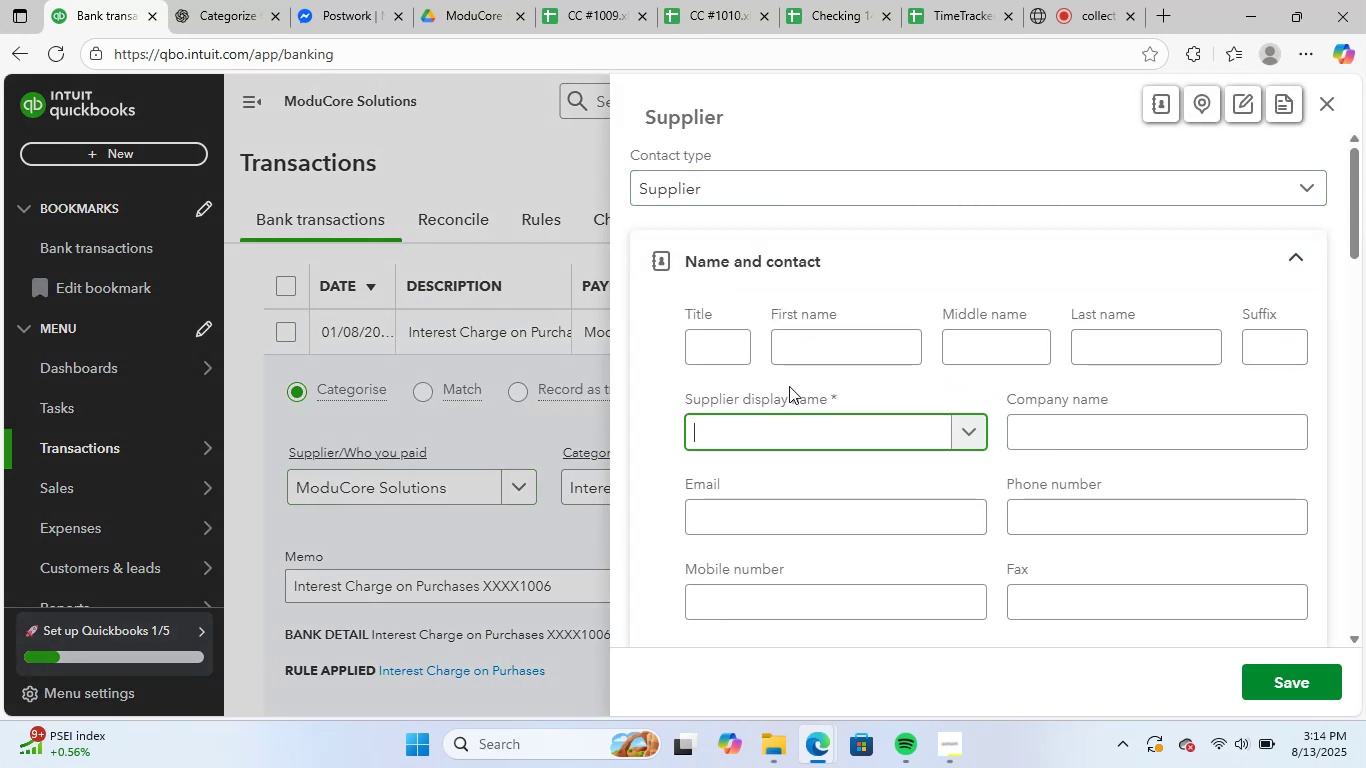 
type(one )
key(Backspace)
key(Backspace)
key(Backspace)
key(Backspace)
type(1 )
 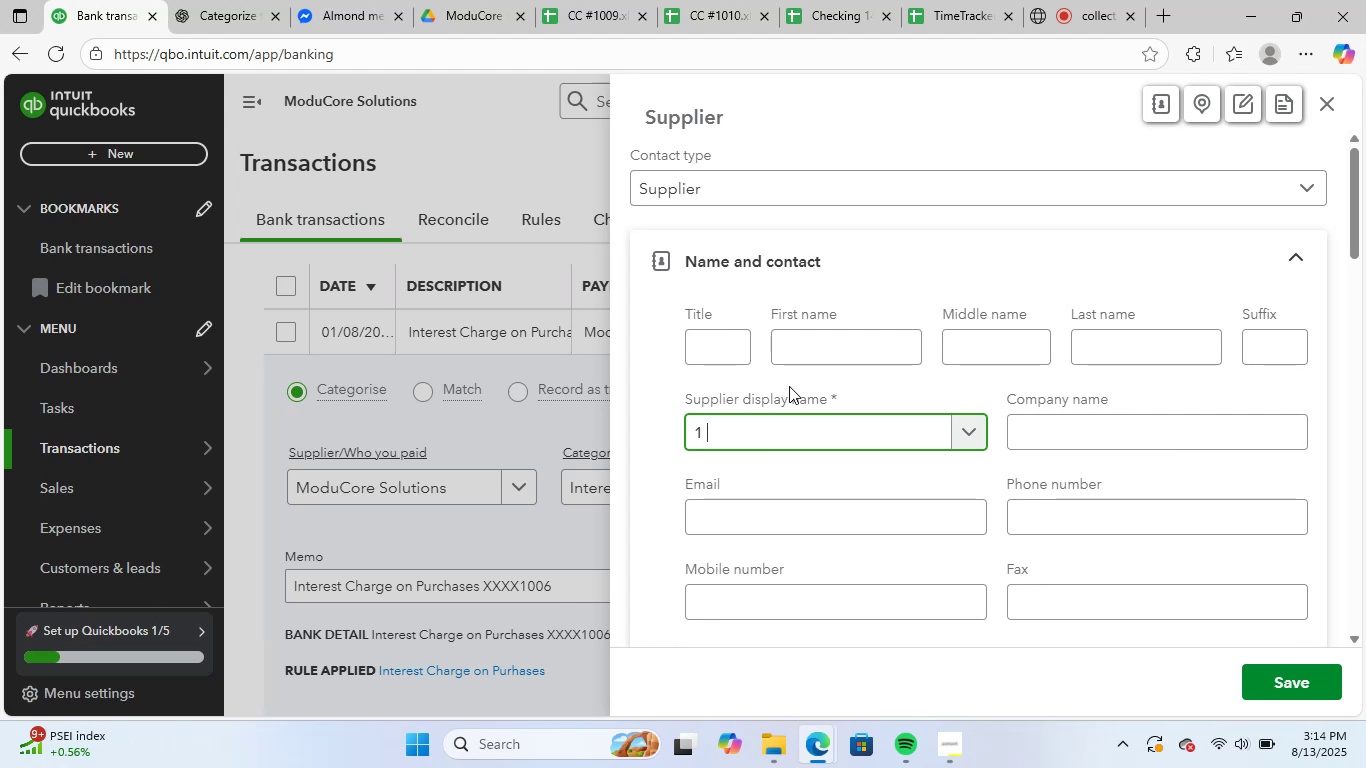 
type(time veo)
key(Backspace)
type(ndor)
 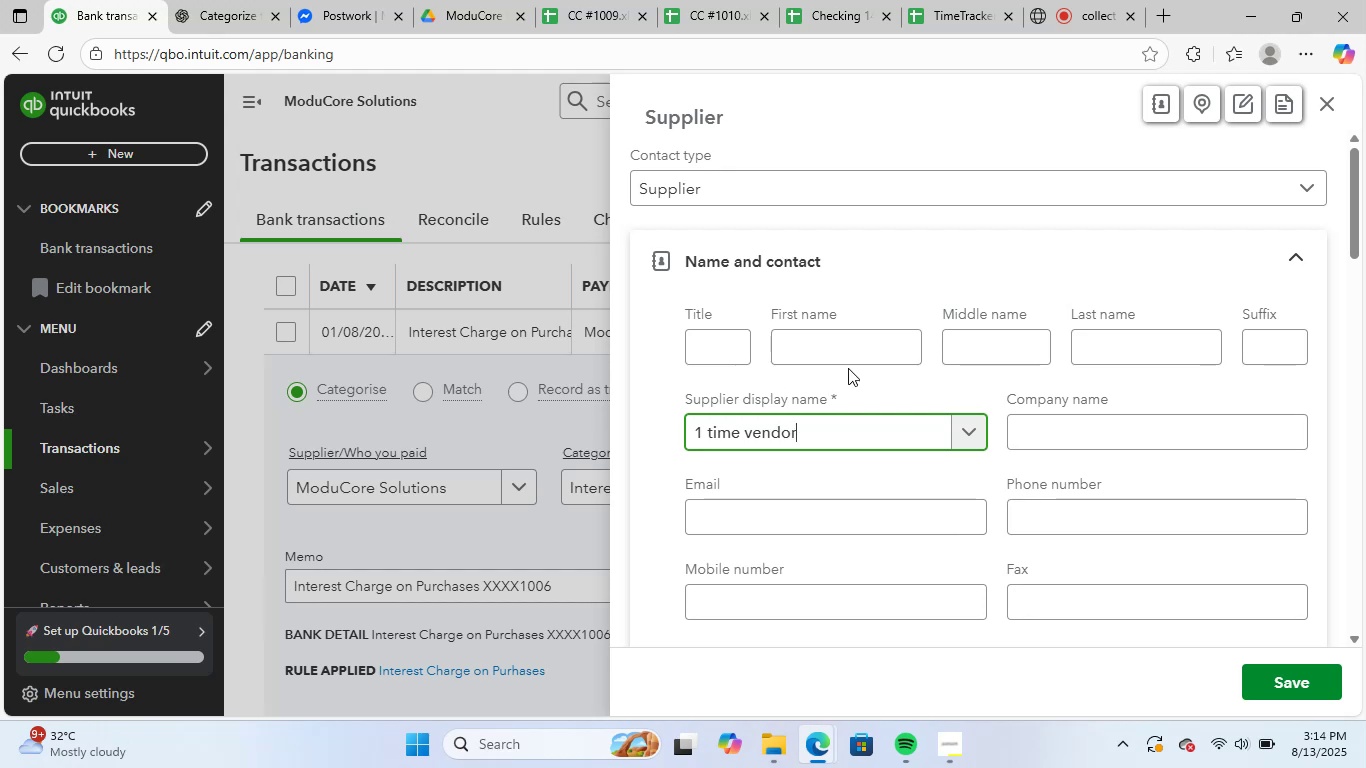 
scroll: coordinate [1365, 569], scroll_direction: down, amount: 1.0
 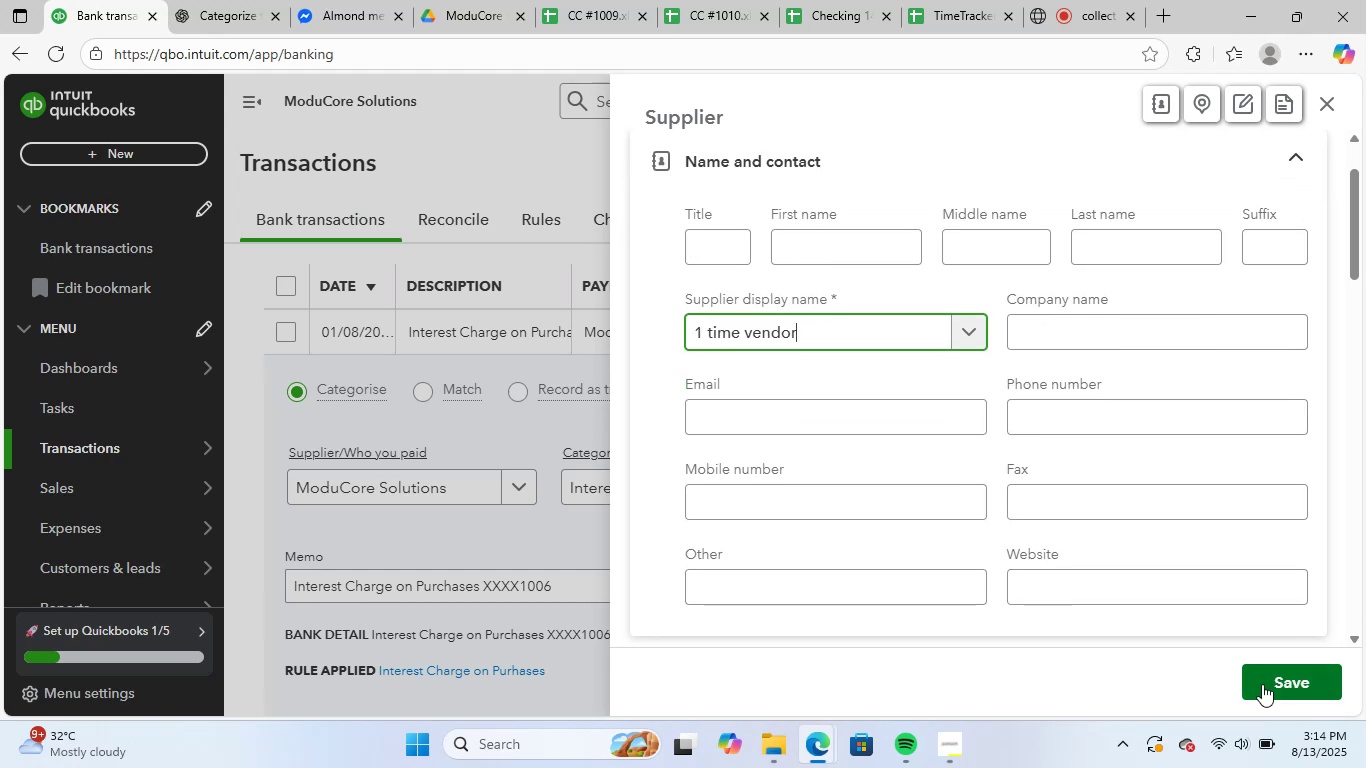 
left_click([1262, 684])
 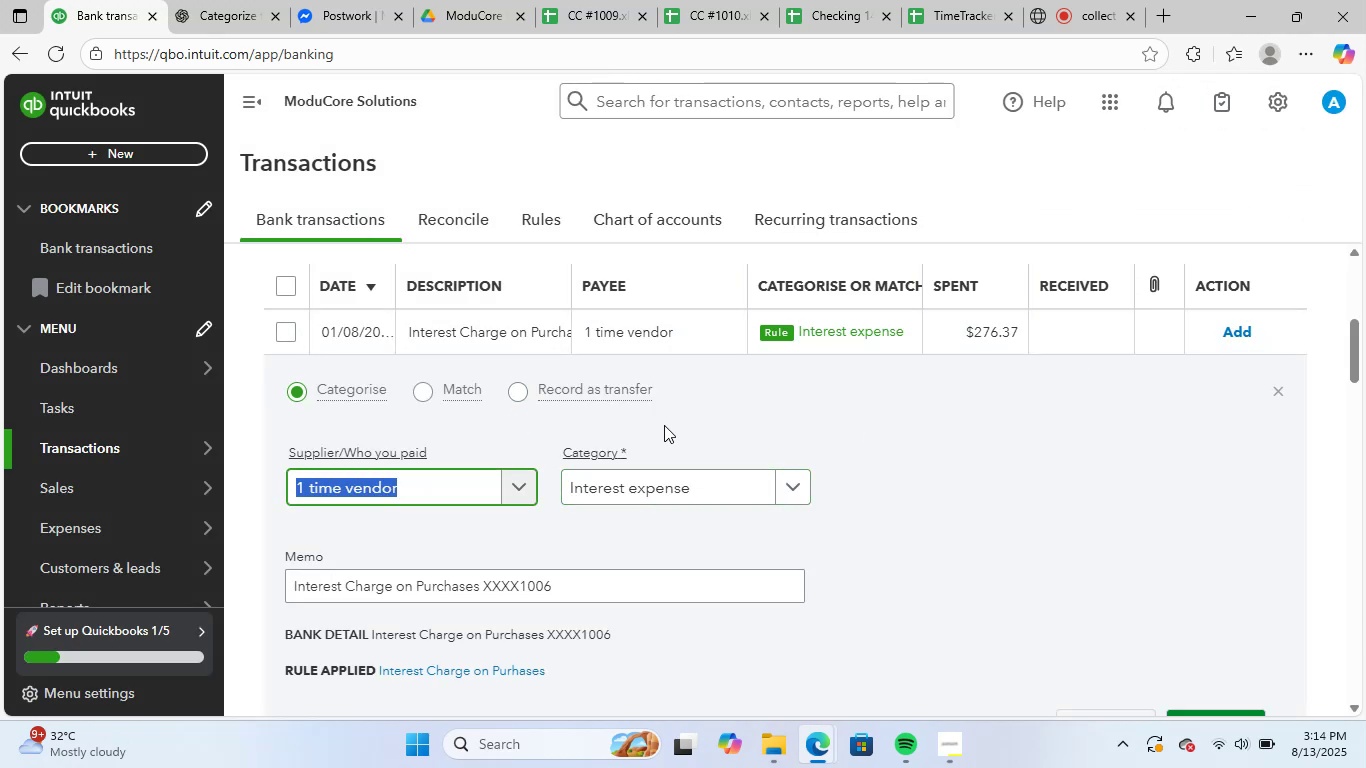 
left_click([1030, 428])
 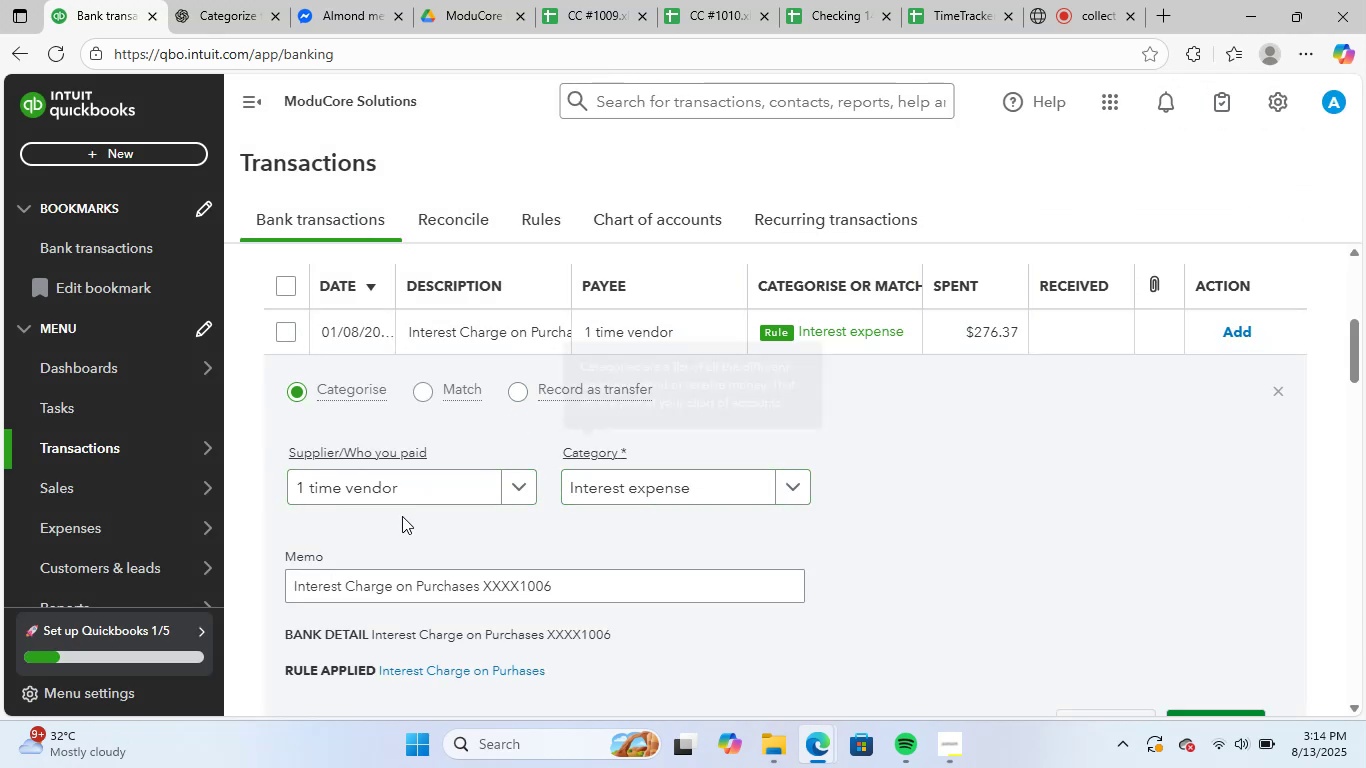 
scroll: coordinate [402, 517], scroll_direction: down, amount: 1.0
 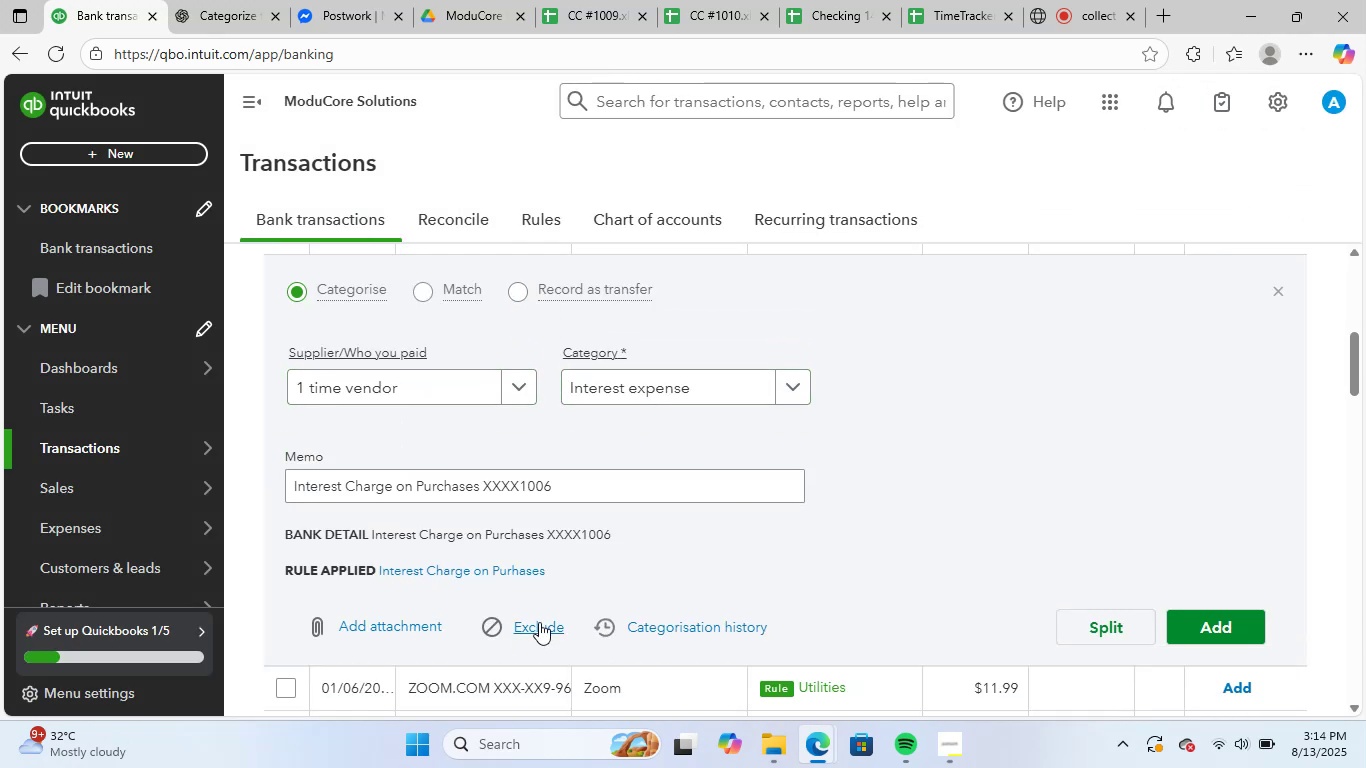 
left_click([1209, 620])
 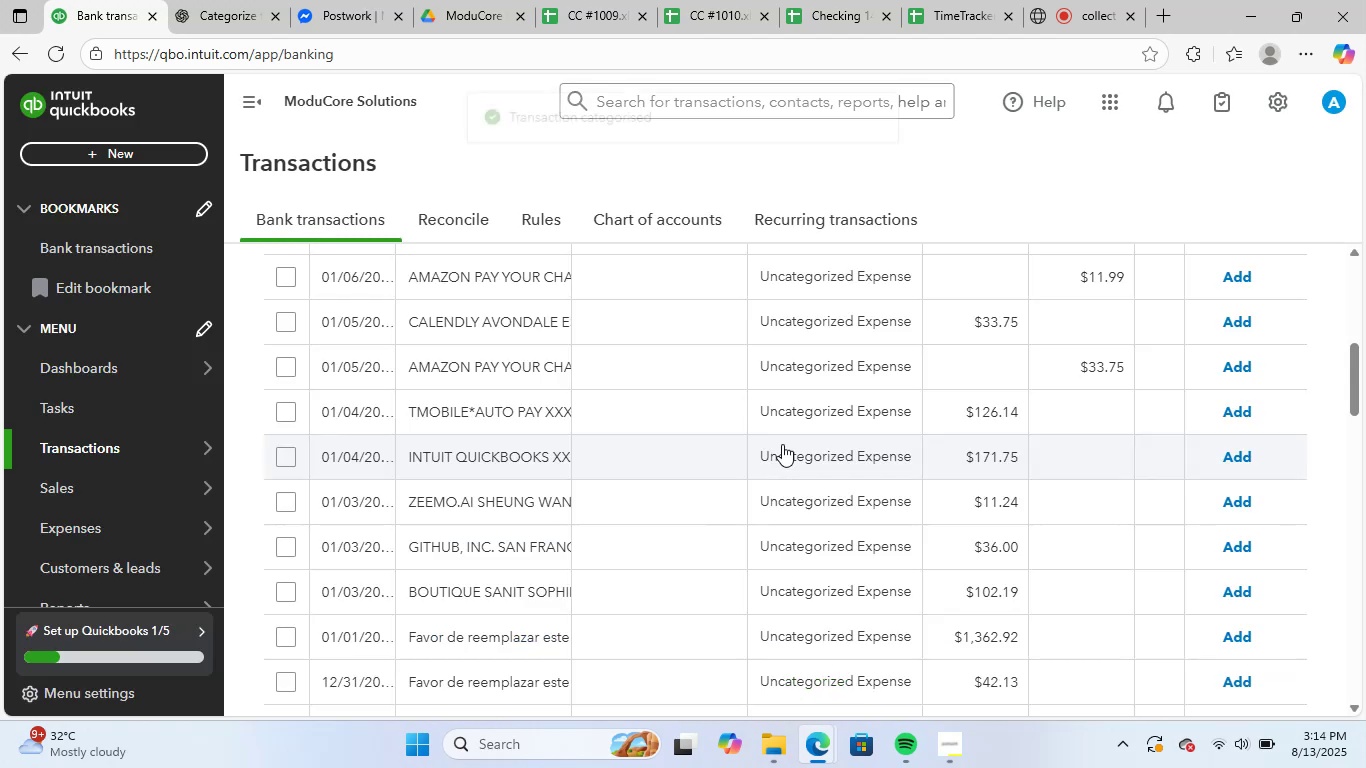 
scroll: coordinate [916, 431], scroll_direction: up, amount: 5.0
 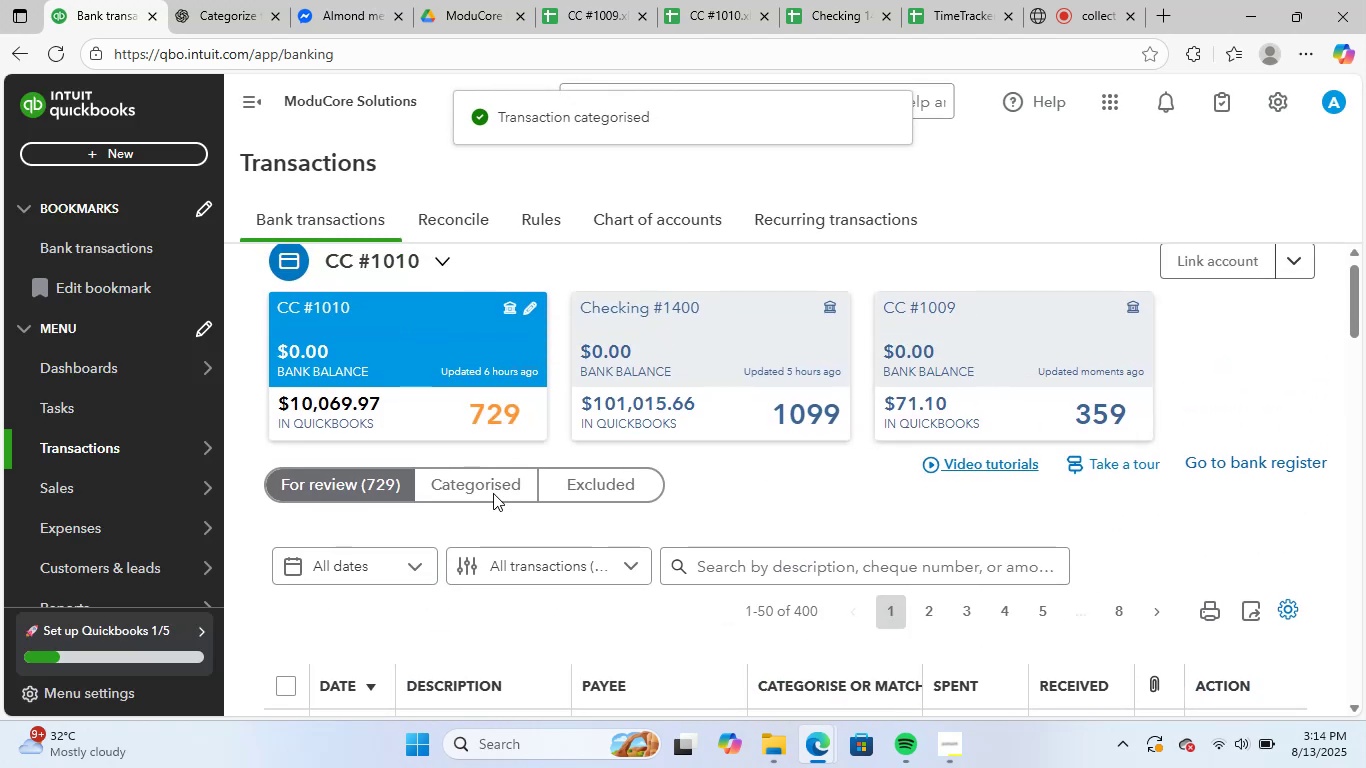 
left_click([471, 483])
 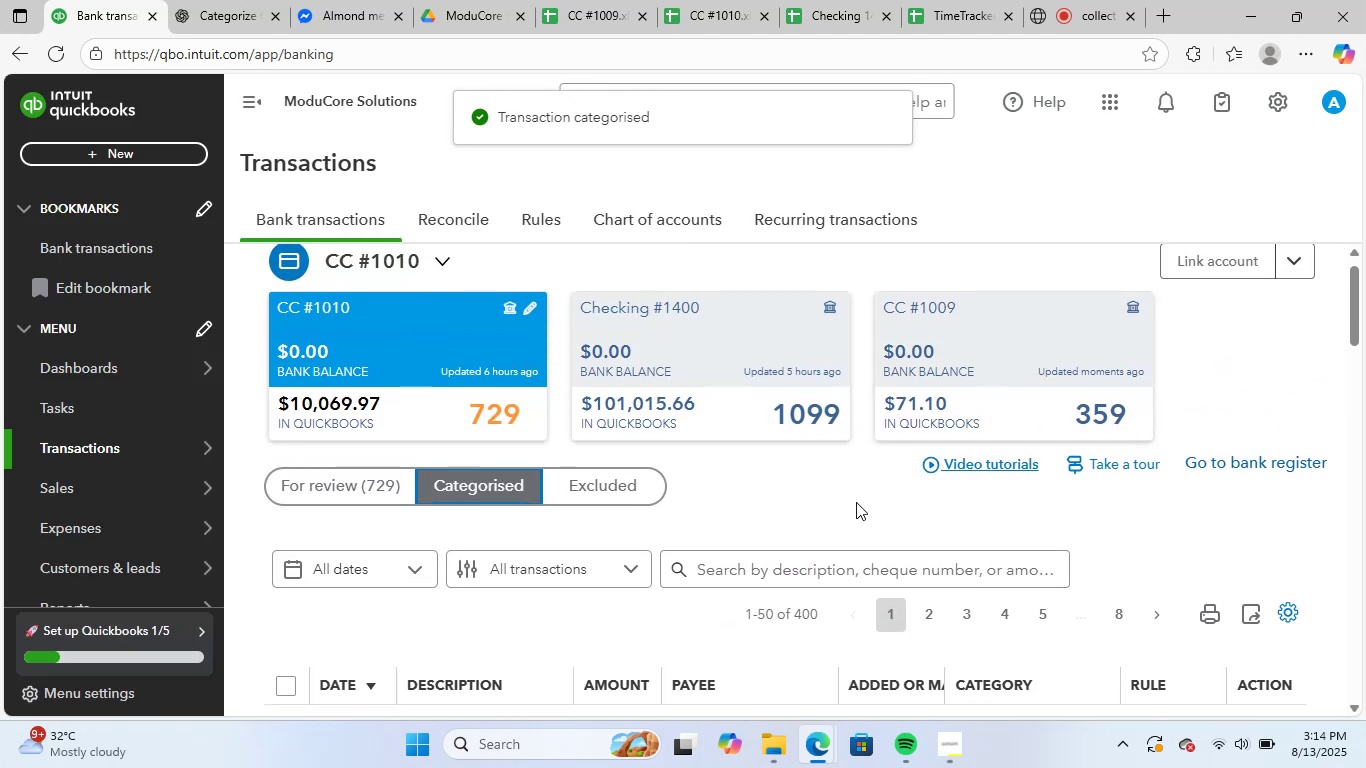 
scroll: coordinate [971, 509], scroll_direction: down, amount: 3.0
 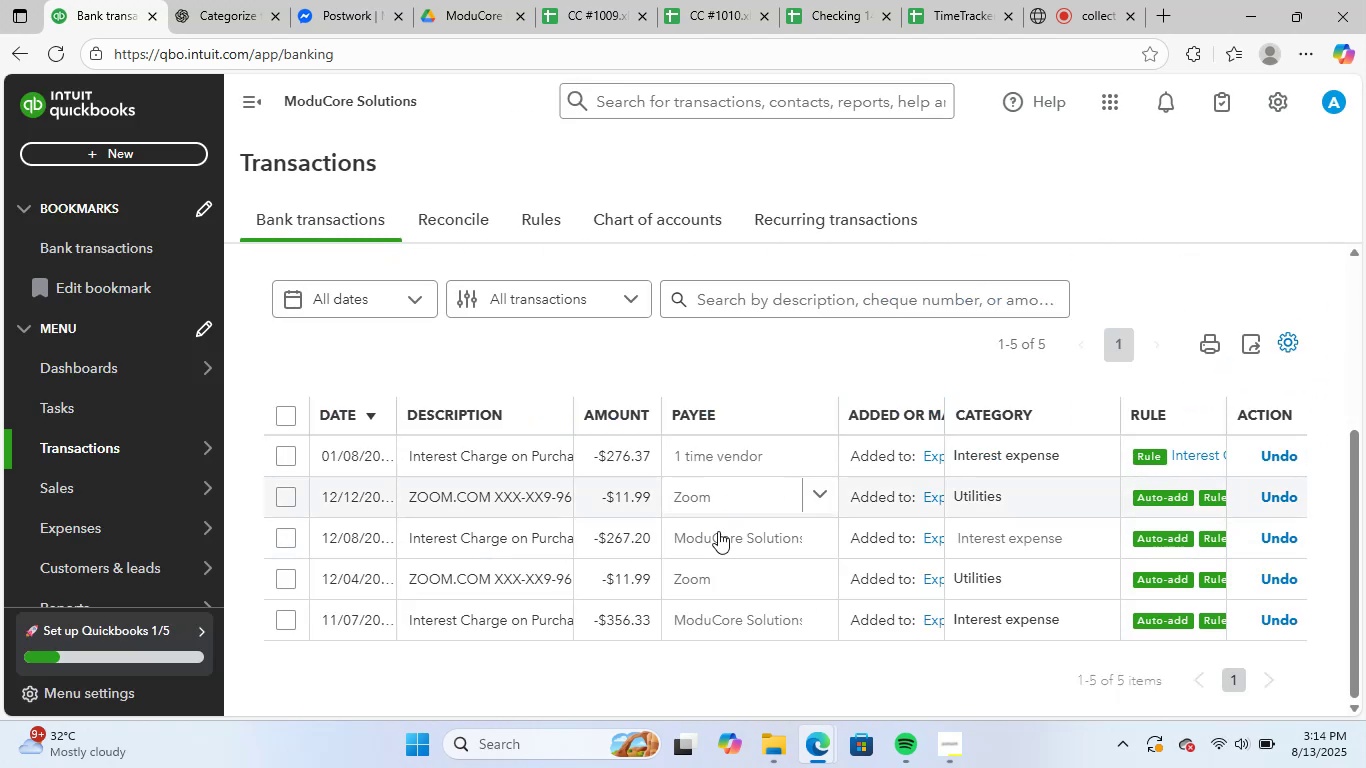 
mouse_move([763, 453])
 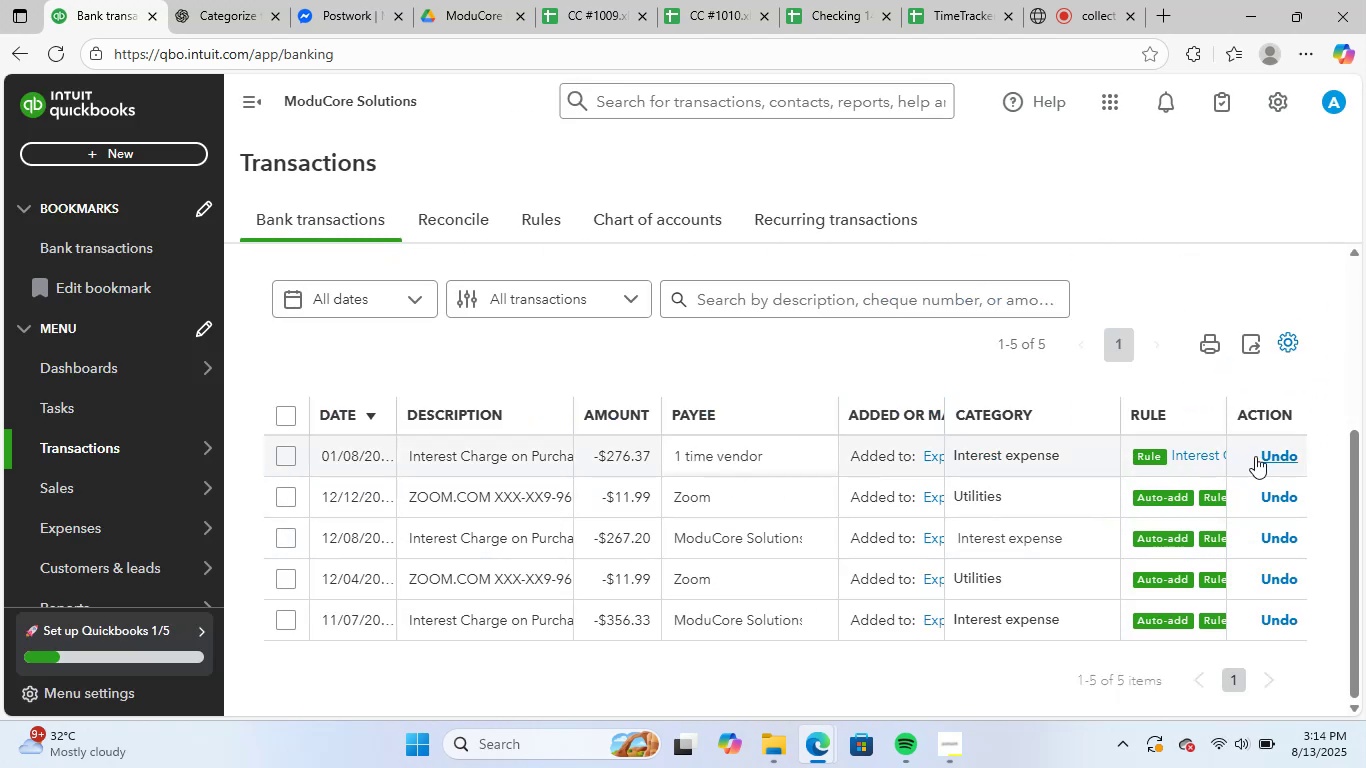 
left_click_drag(start_coordinate=[1181, 457], to_coordinate=[1159, 457])
 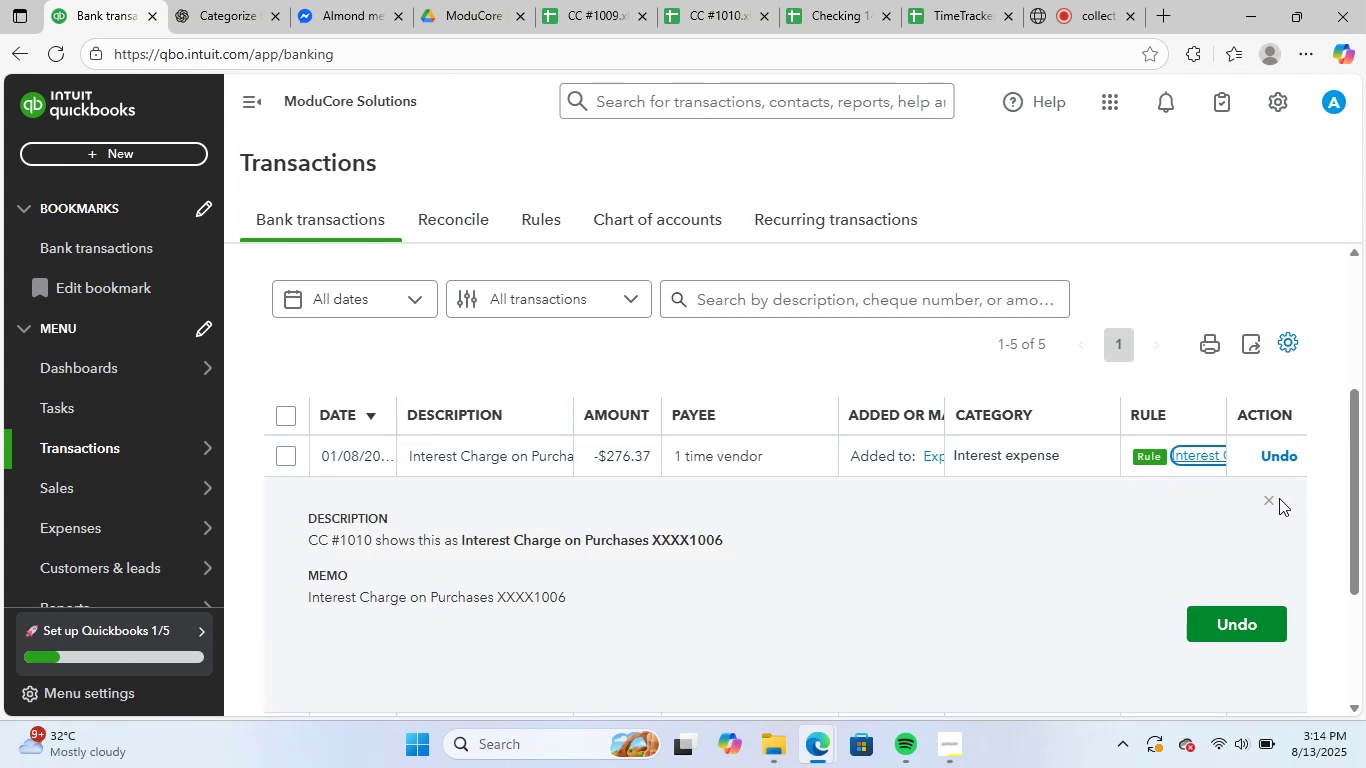 
left_click([1279, 498])
 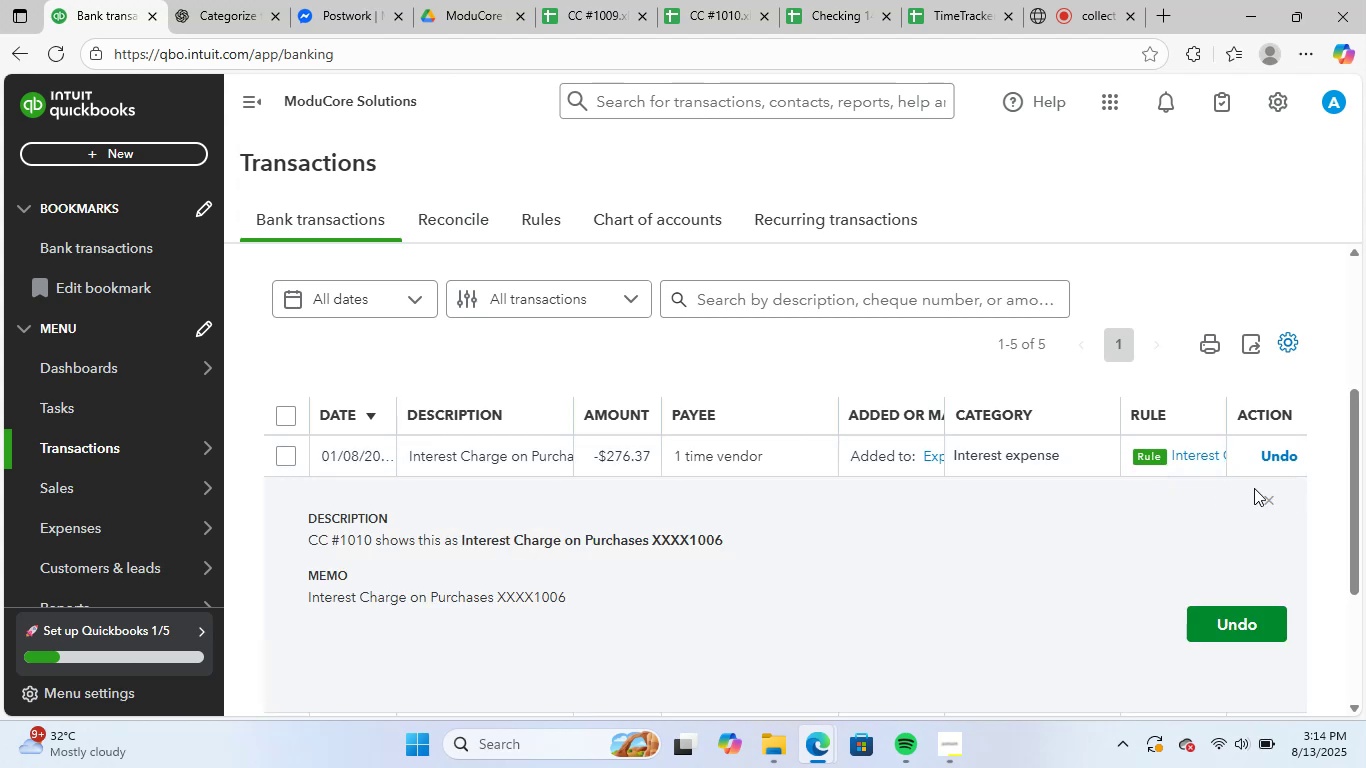 
left_click([1266, 494])
 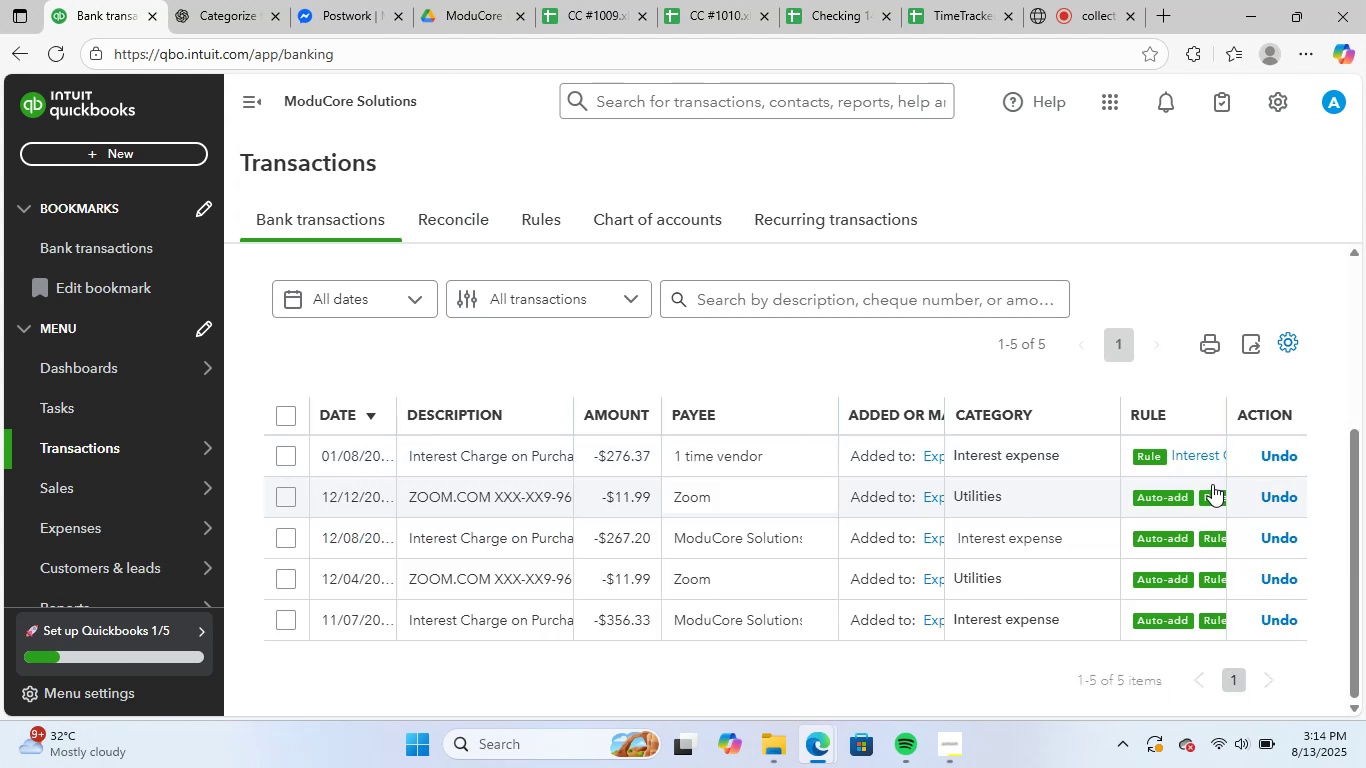 
scroll: coordinate [1210, 484], scroll_direction: down, amount: 2.0
 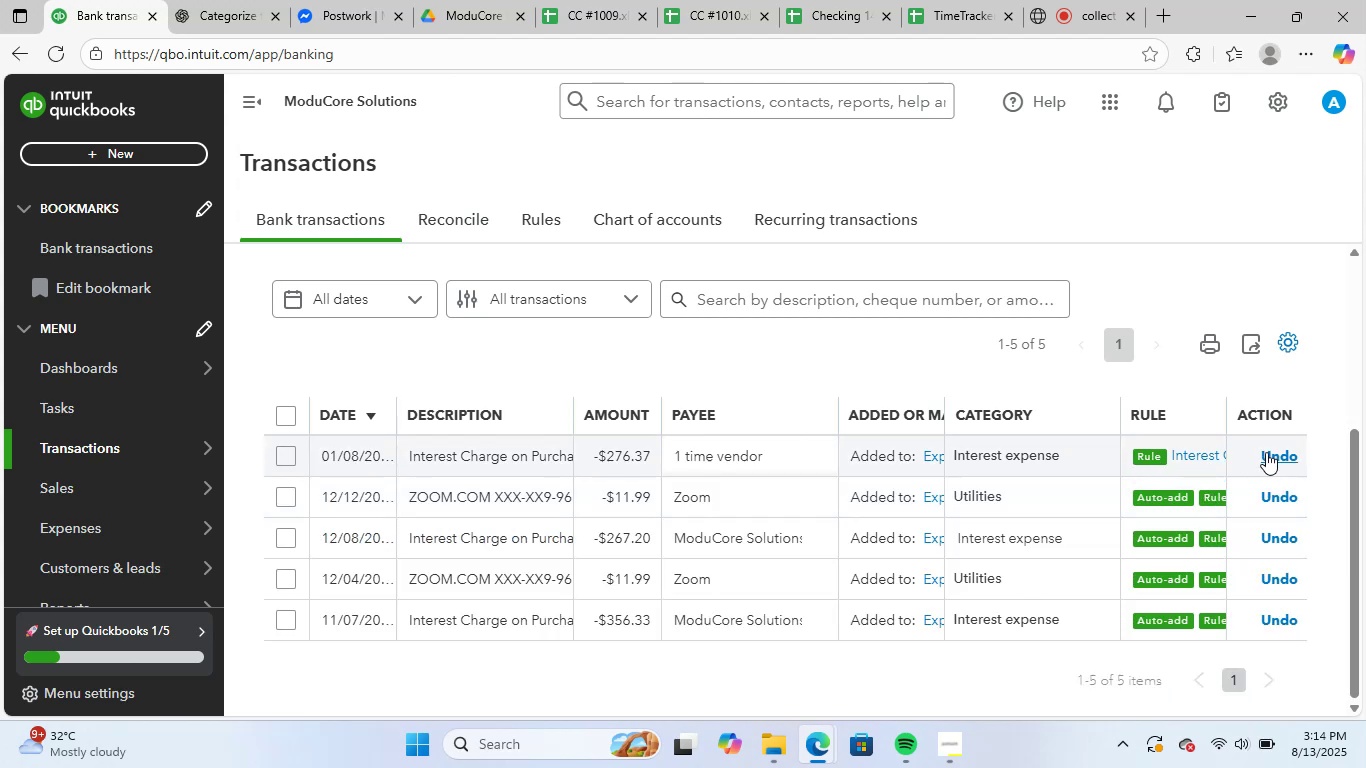 
left_click([1268, 452])
 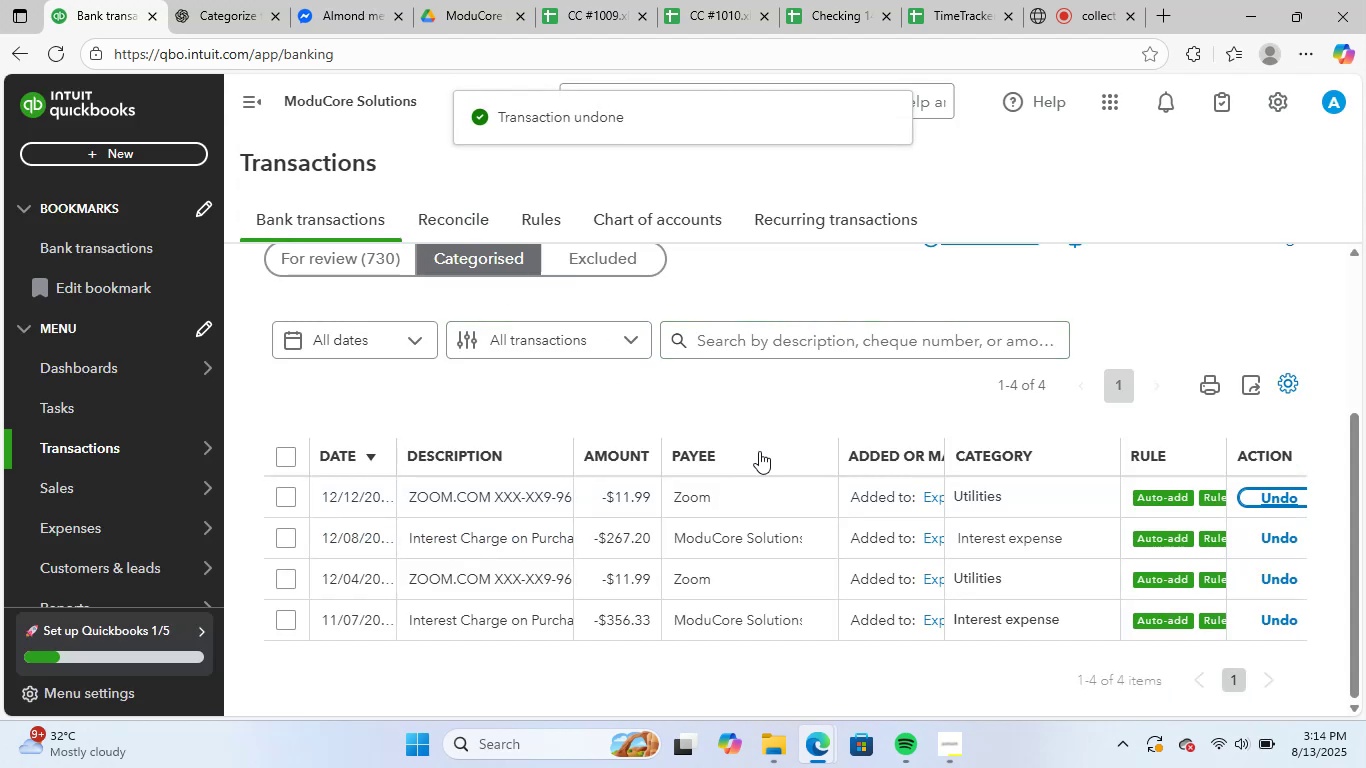 
scroll: coordinate [750, 425], scroll_direction: up, amount: 2.0
 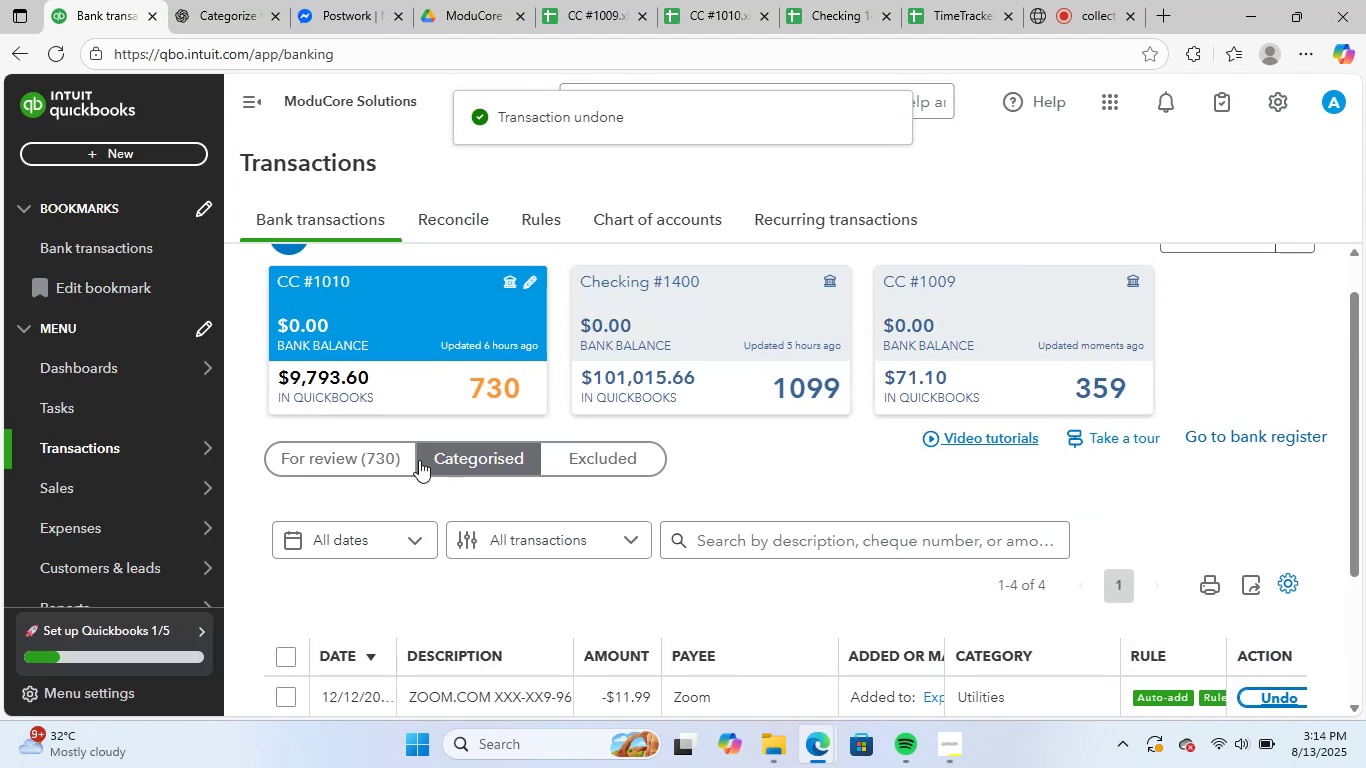 
left_click([376, 460])
 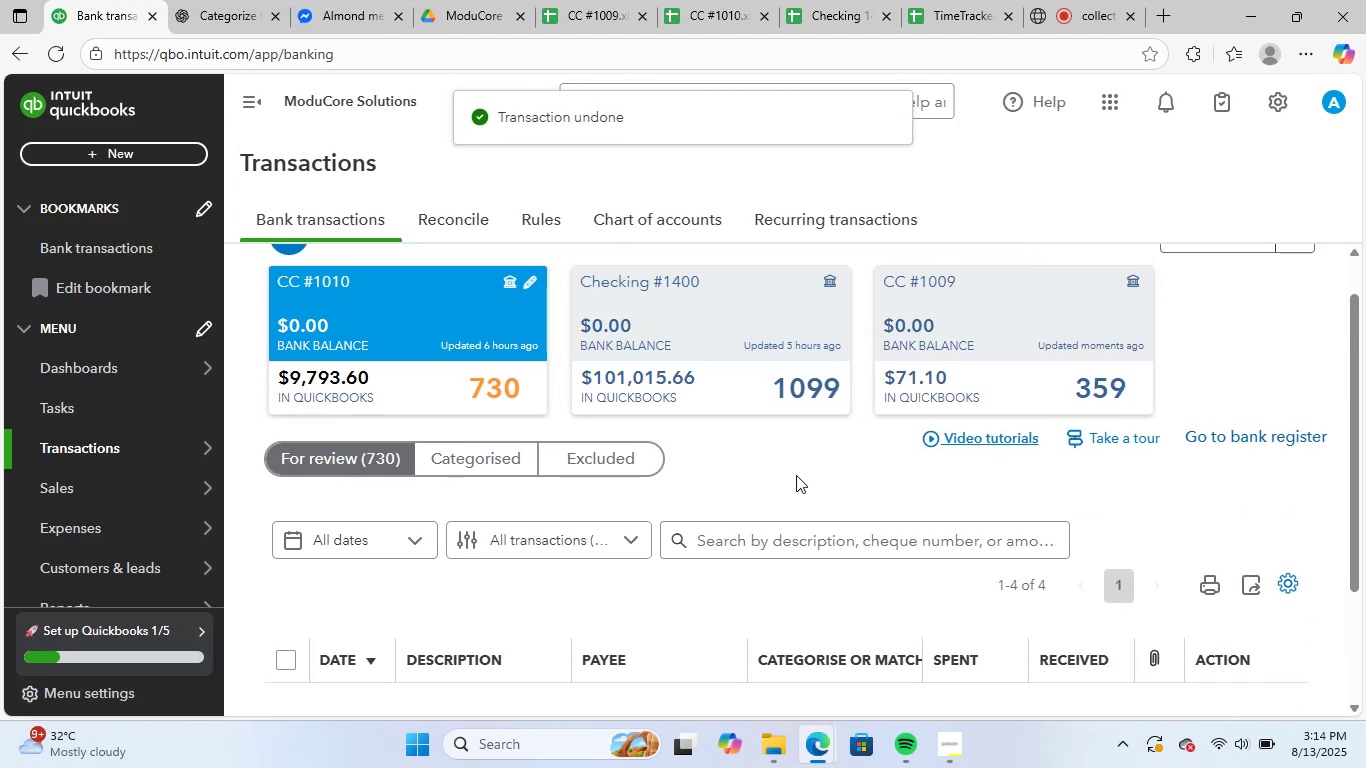 
scroll: coordinate [598, 475], scroll_direction: down, amount: 2.0
 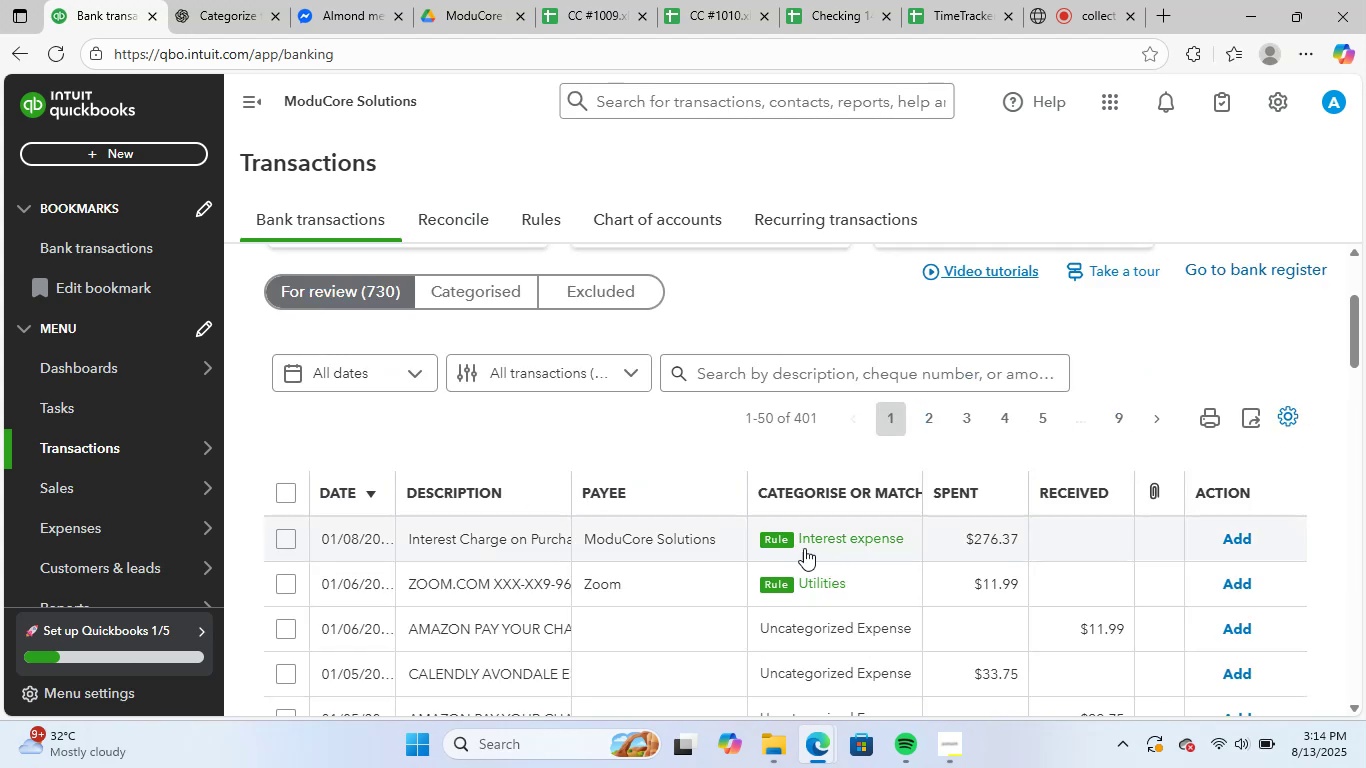 
left_click([694, 537])
 